 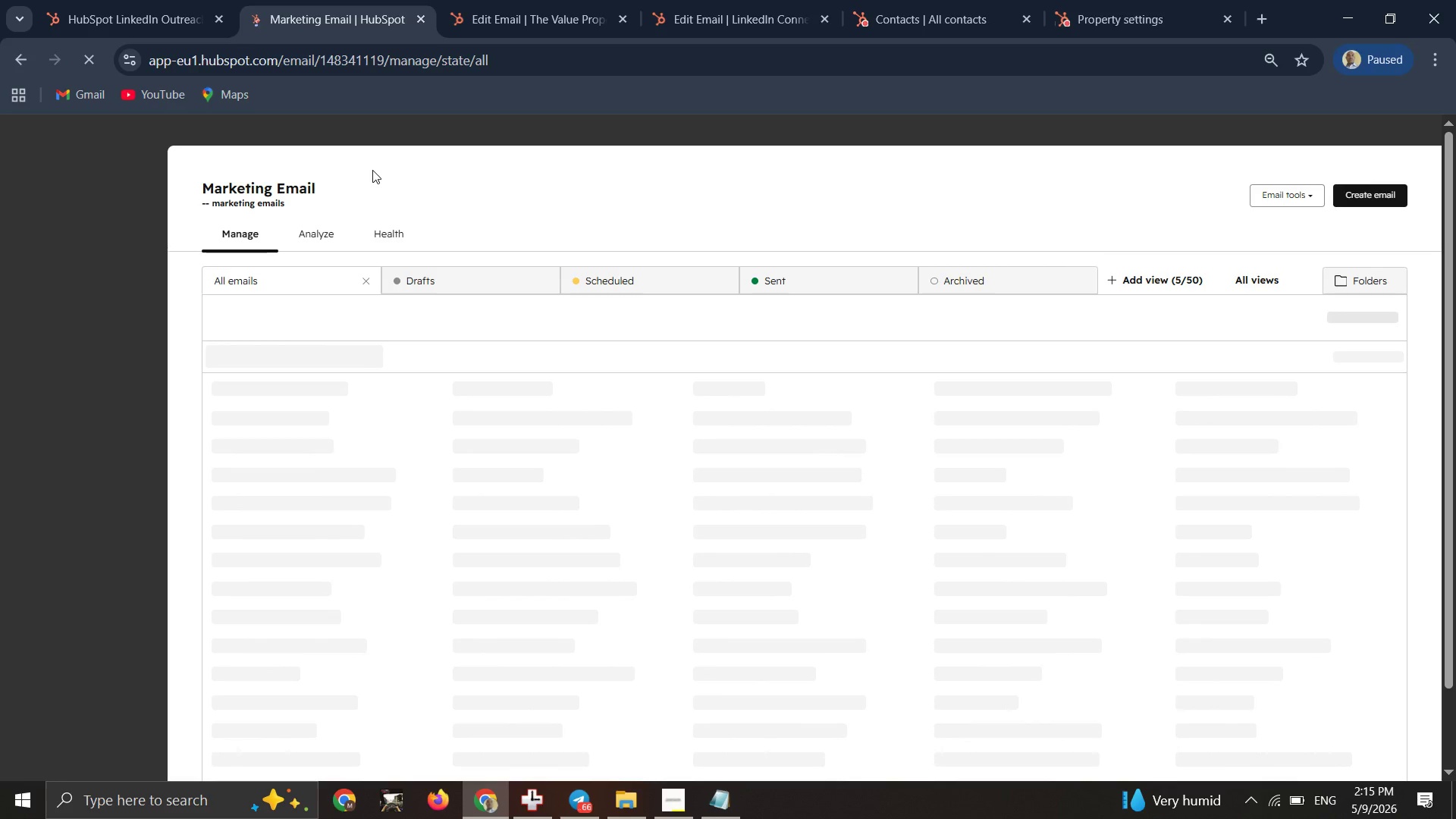 
left_click([1365, 201])
 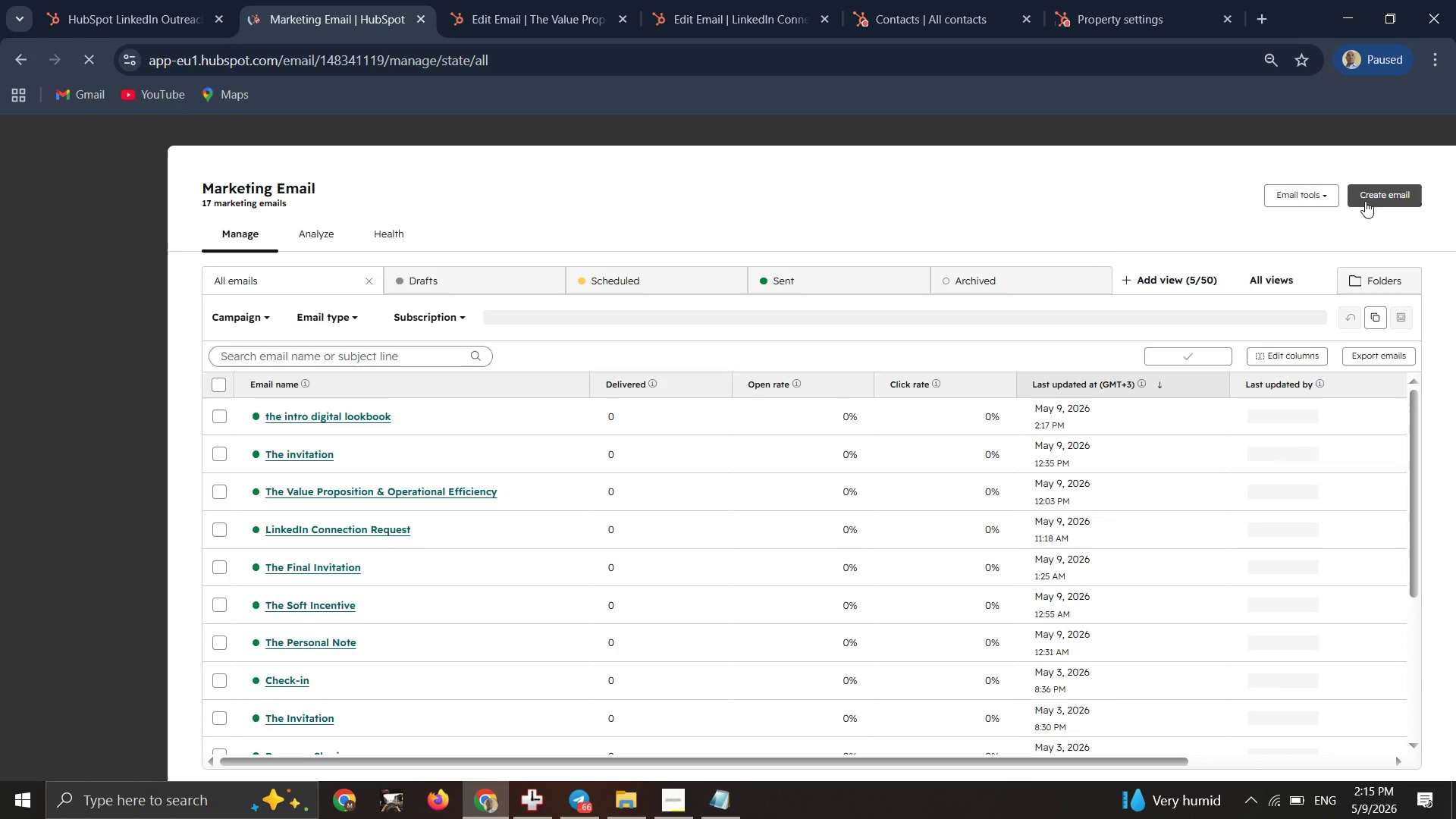 
left_click([1365, 201])
 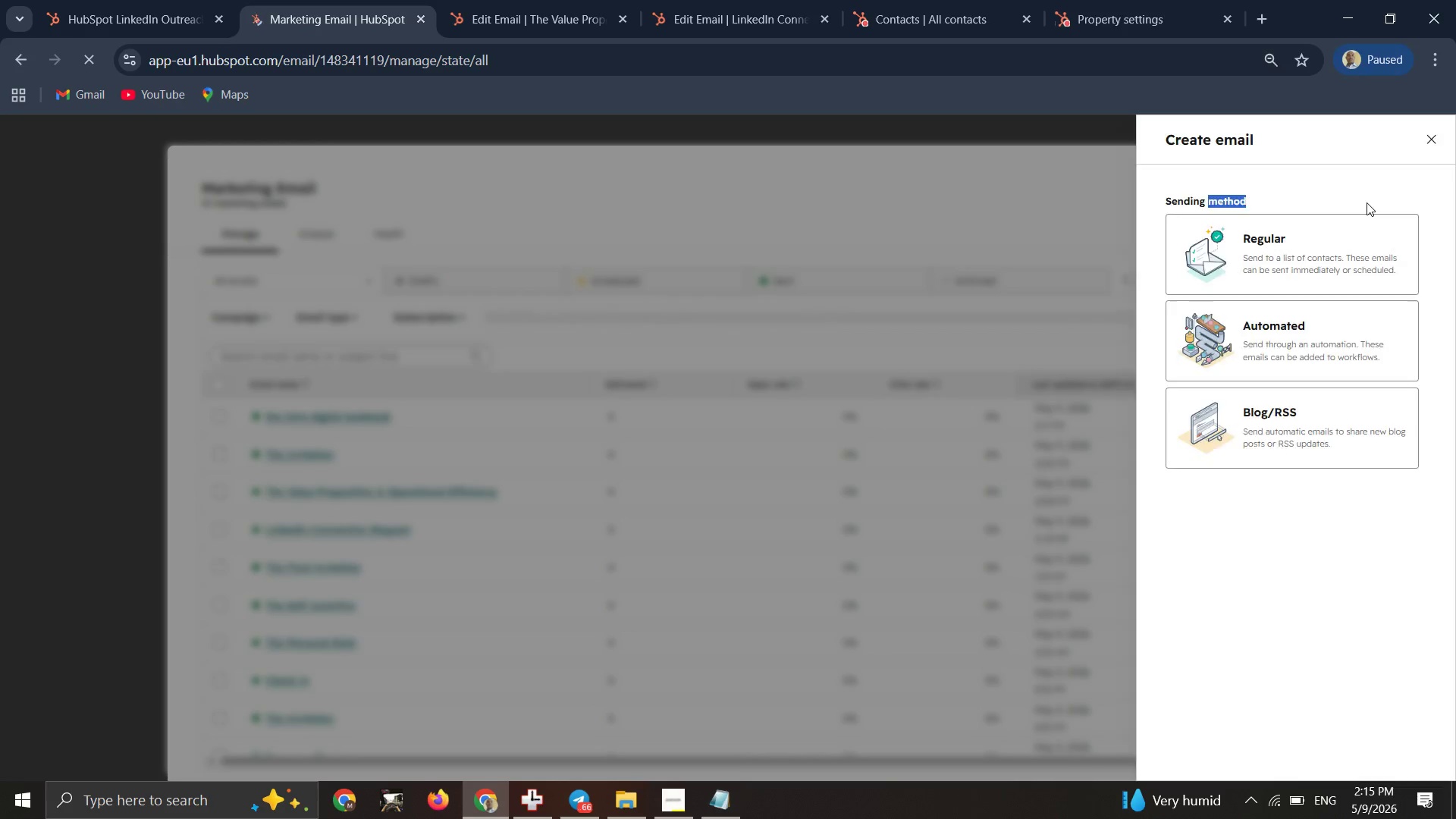 
left_click_drag(start_coordinate=[970, 0], to_coordinate=[1072, 2])
 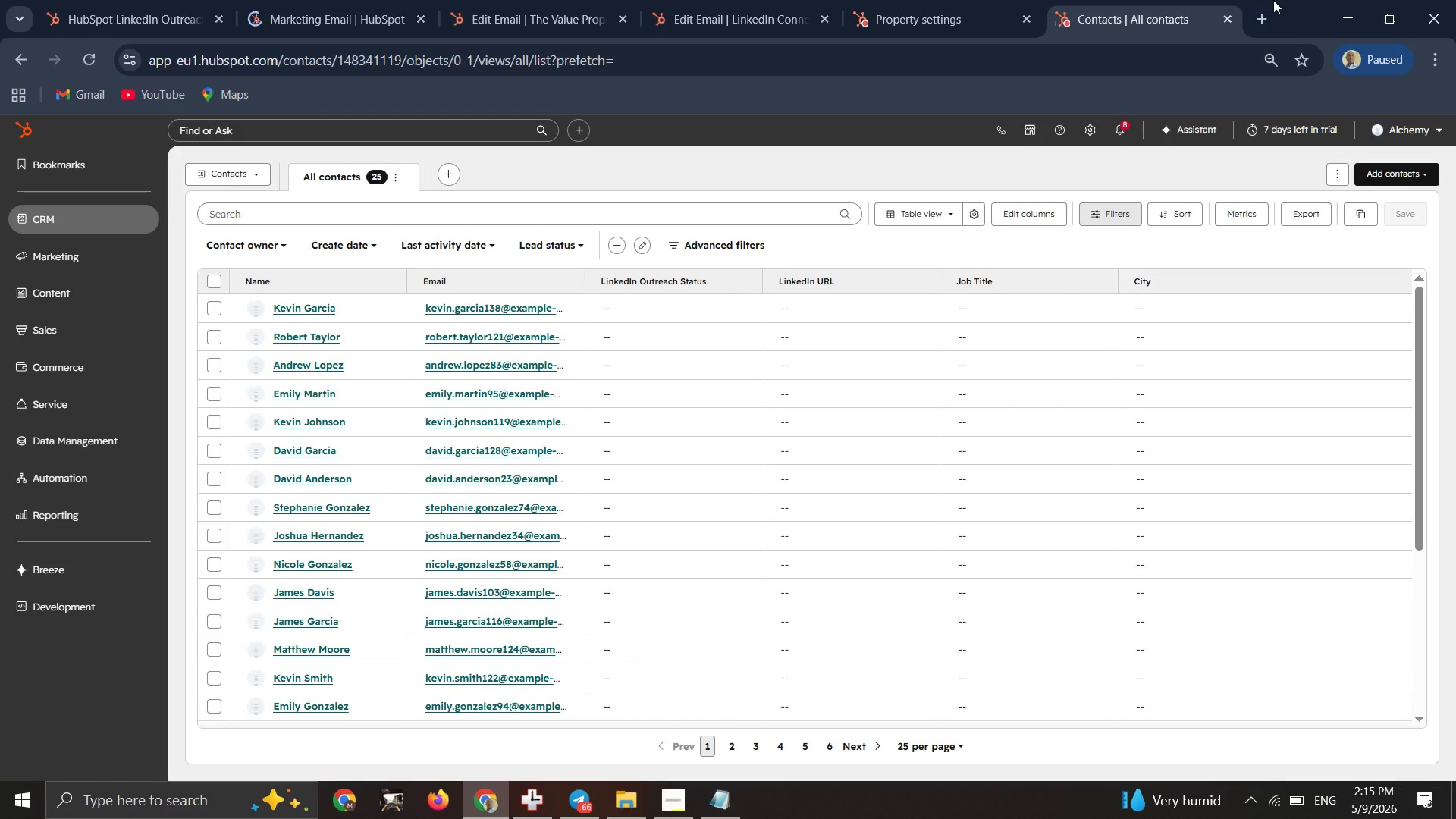 
wait(6.59)
 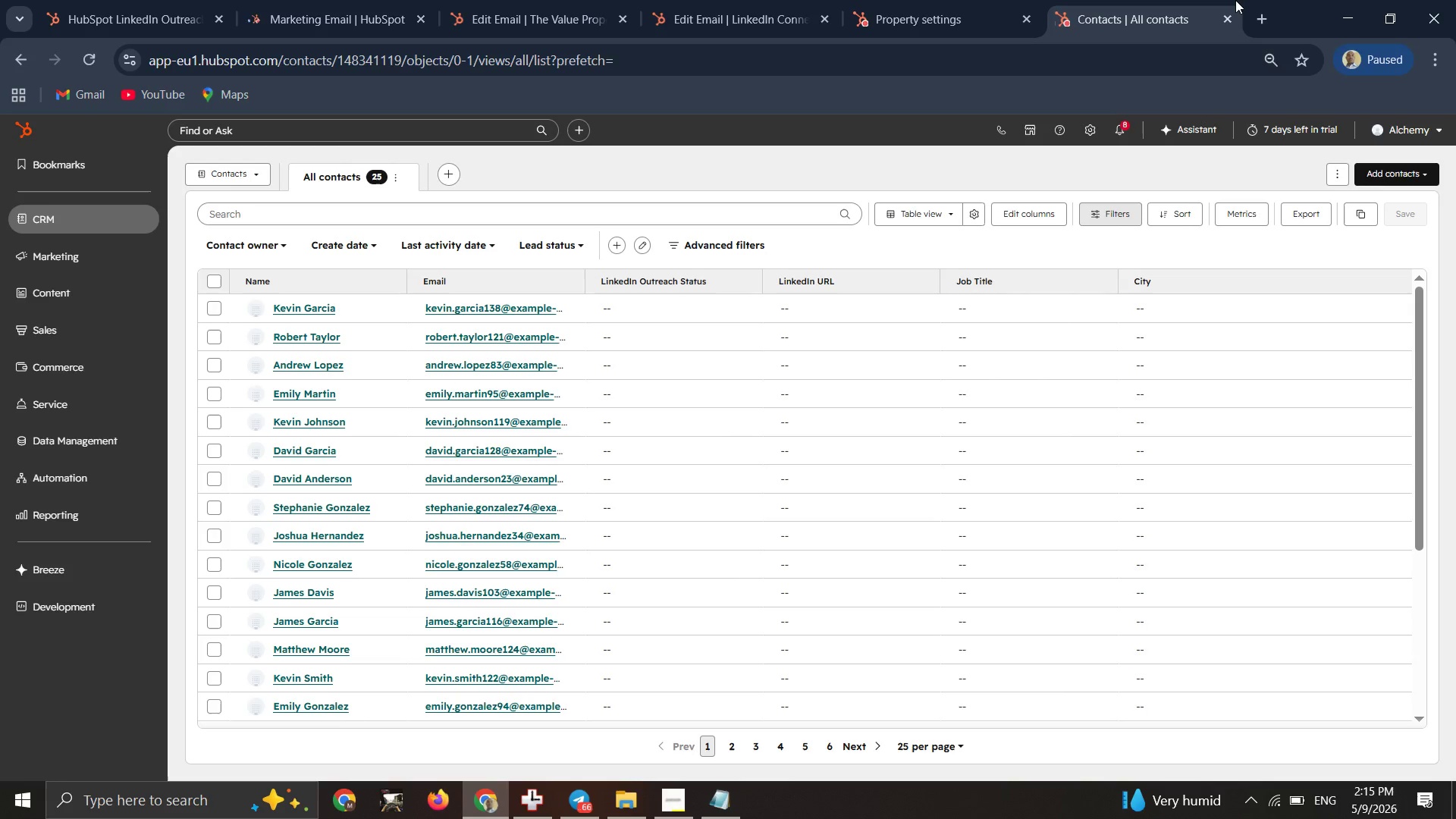 
left_click([1387, 180])
 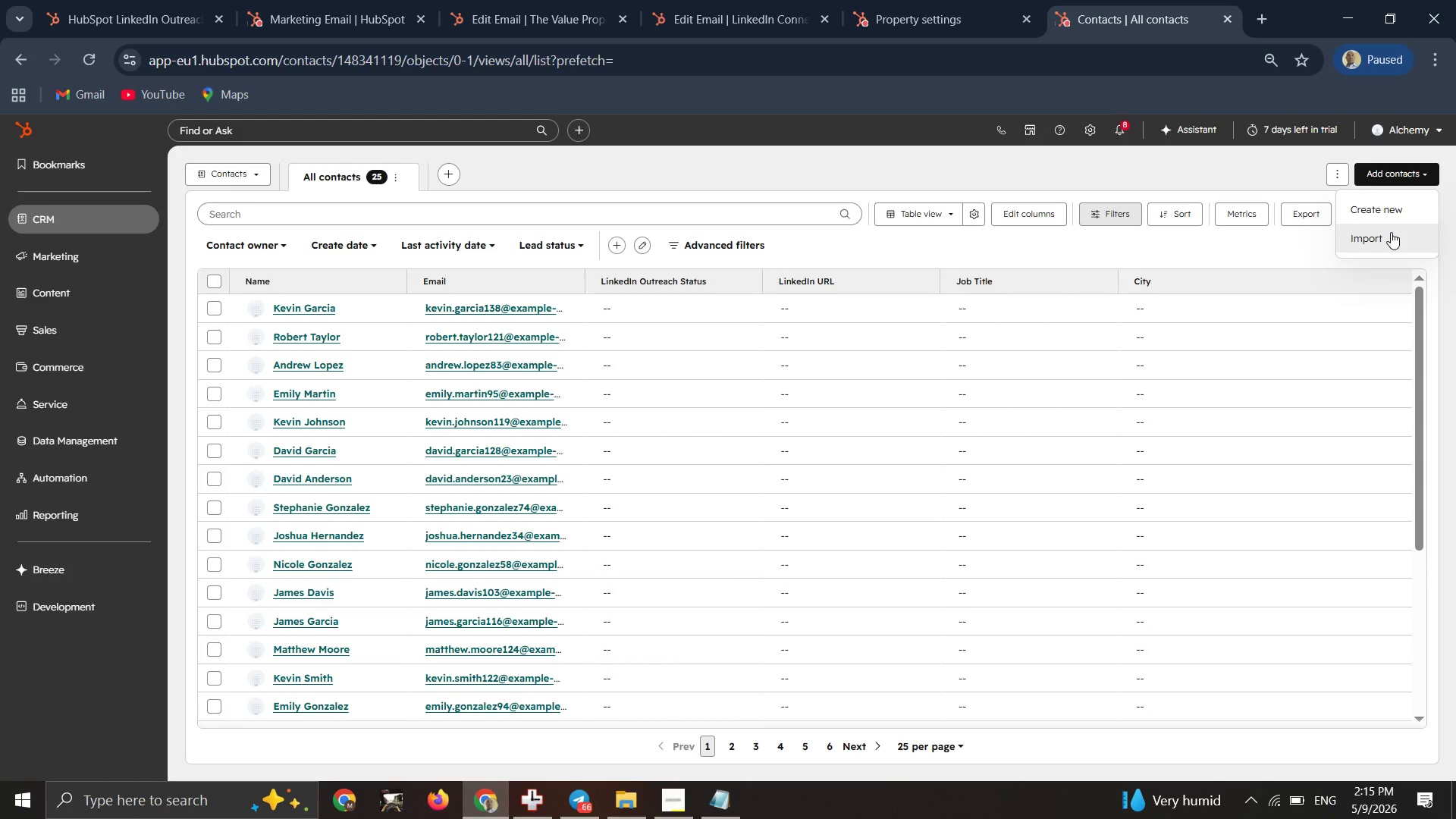 
left_click([1391, 232])
 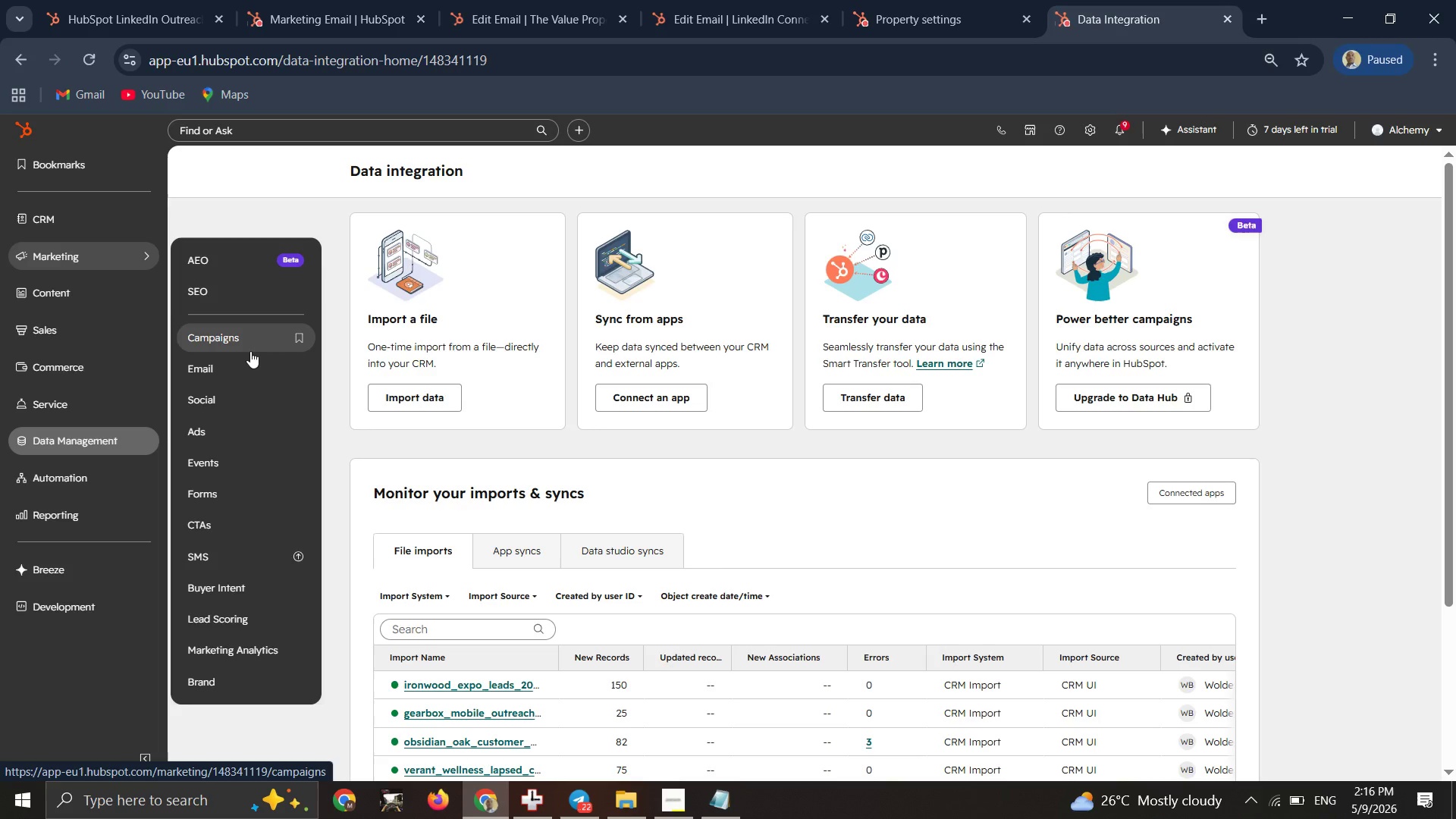 
wait(59.09)
 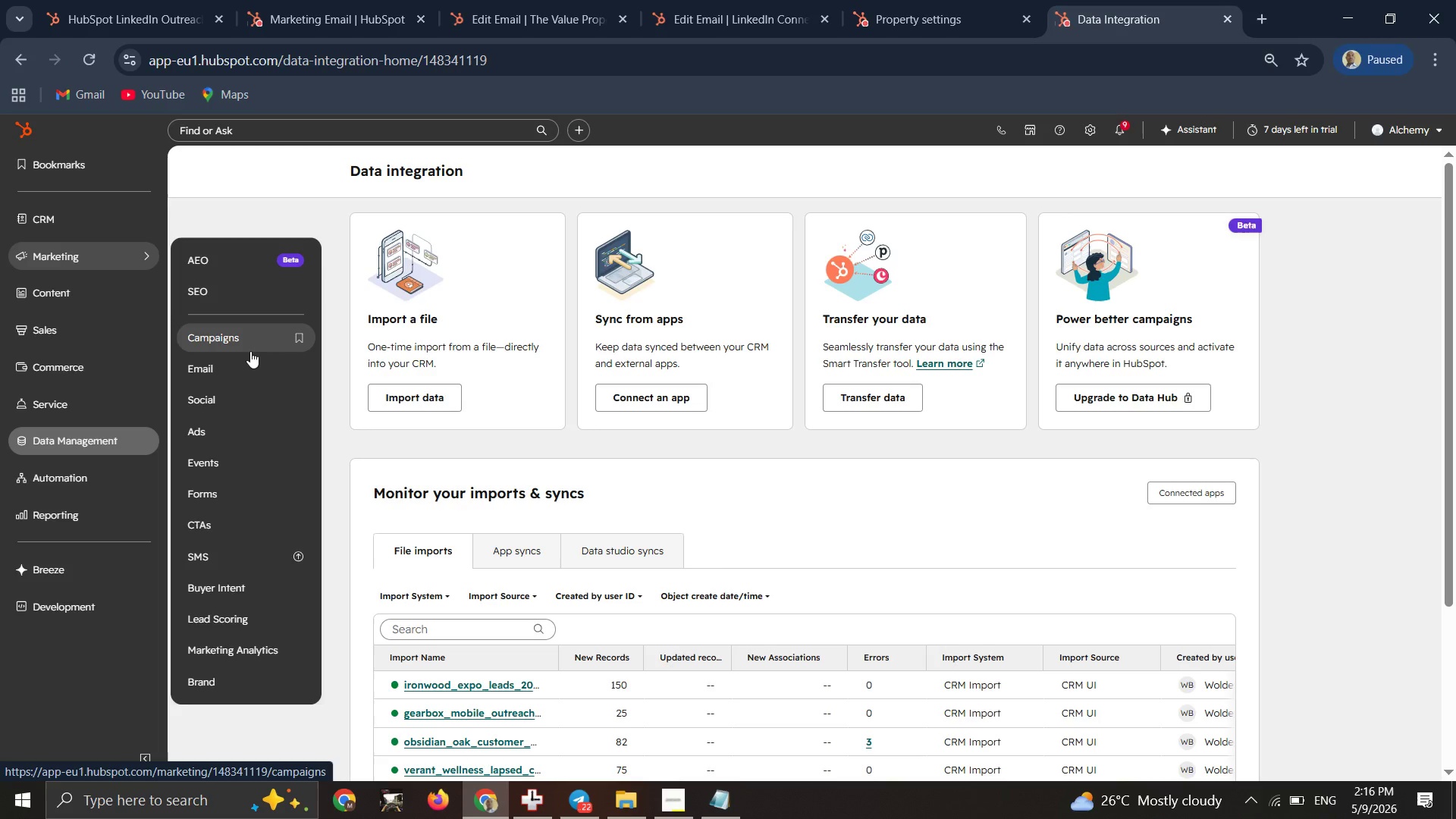 
left_click([252, 377])
 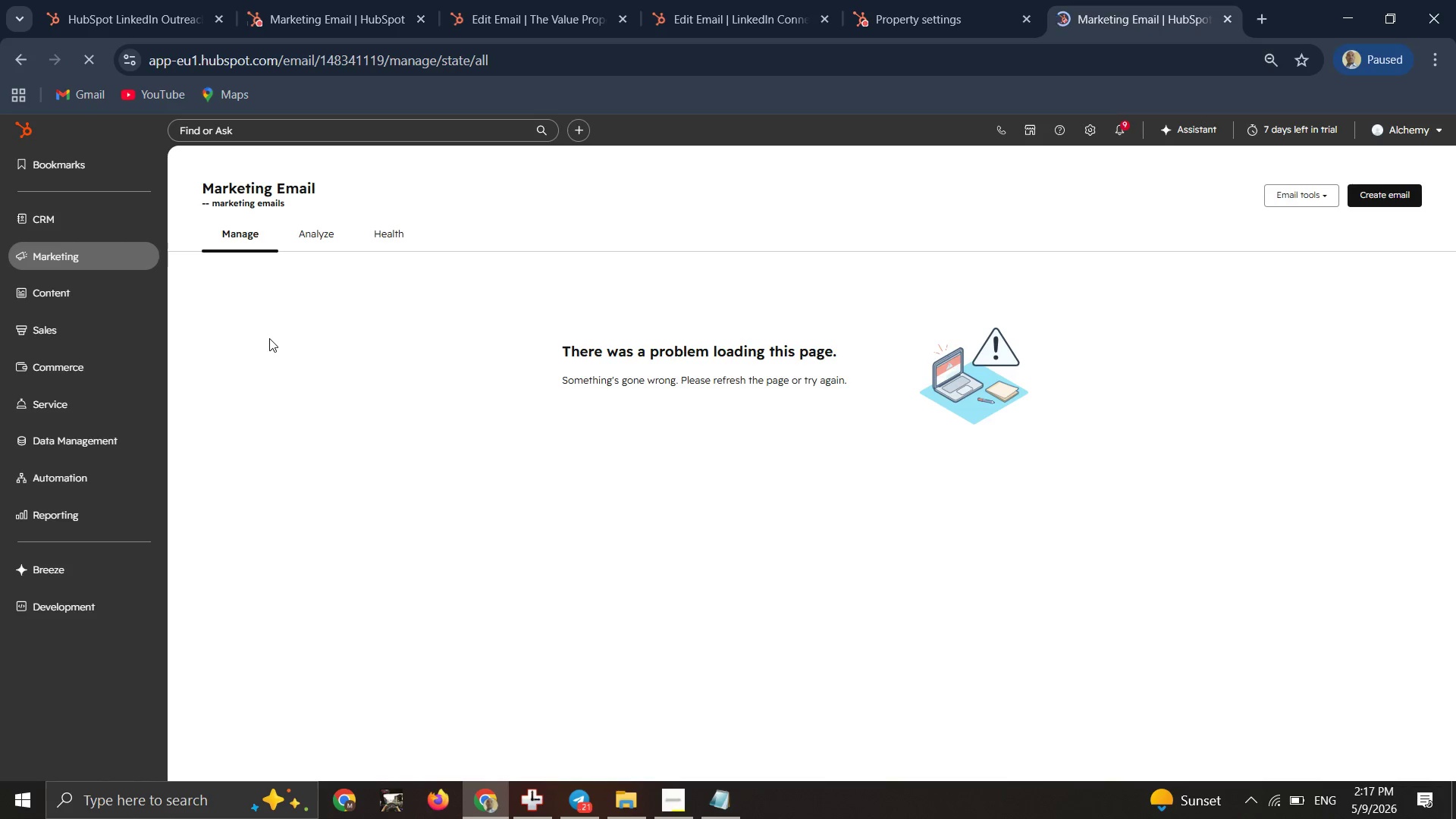 
wait(51.14)
 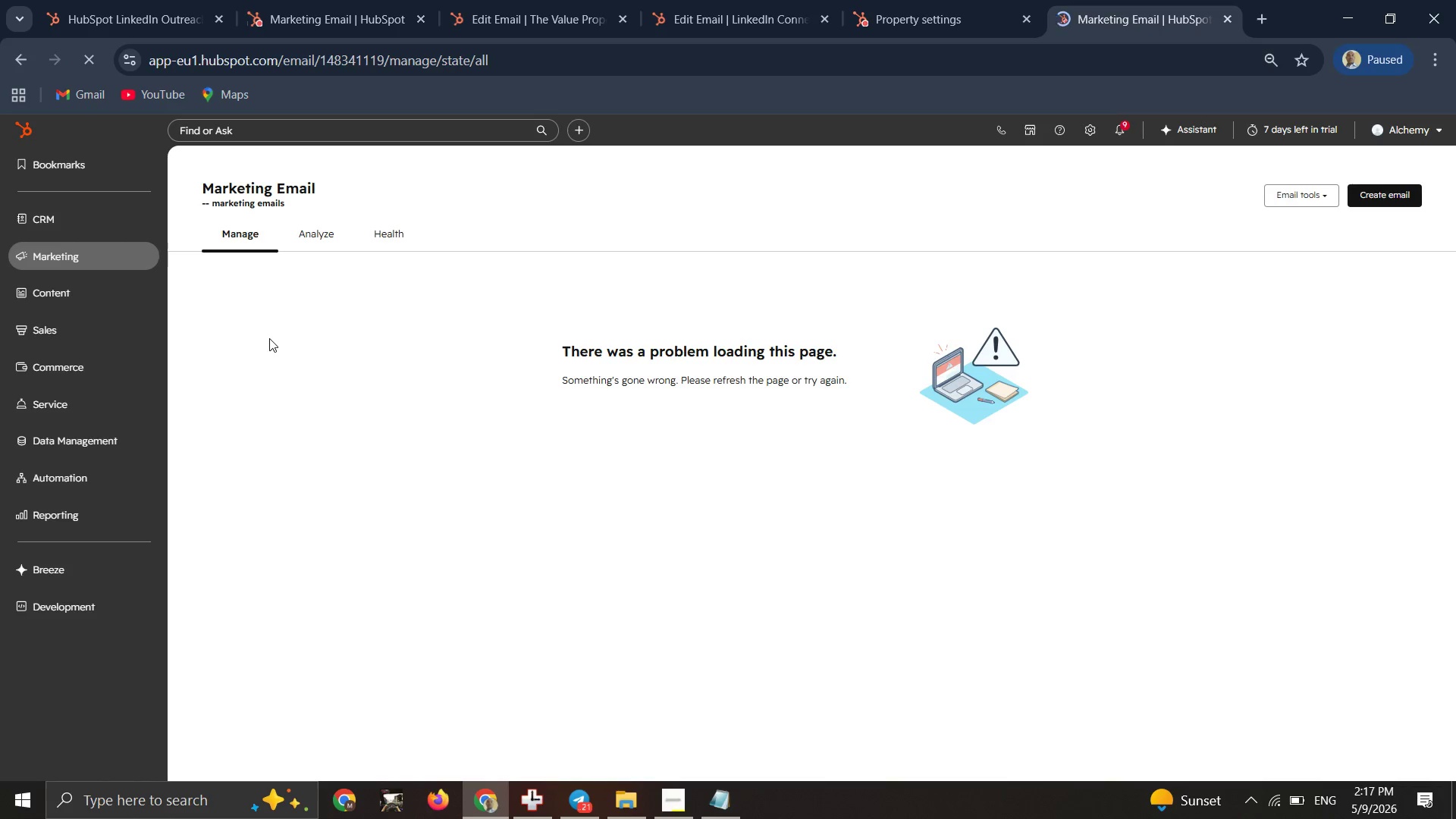 
left_click([1371, 187])
 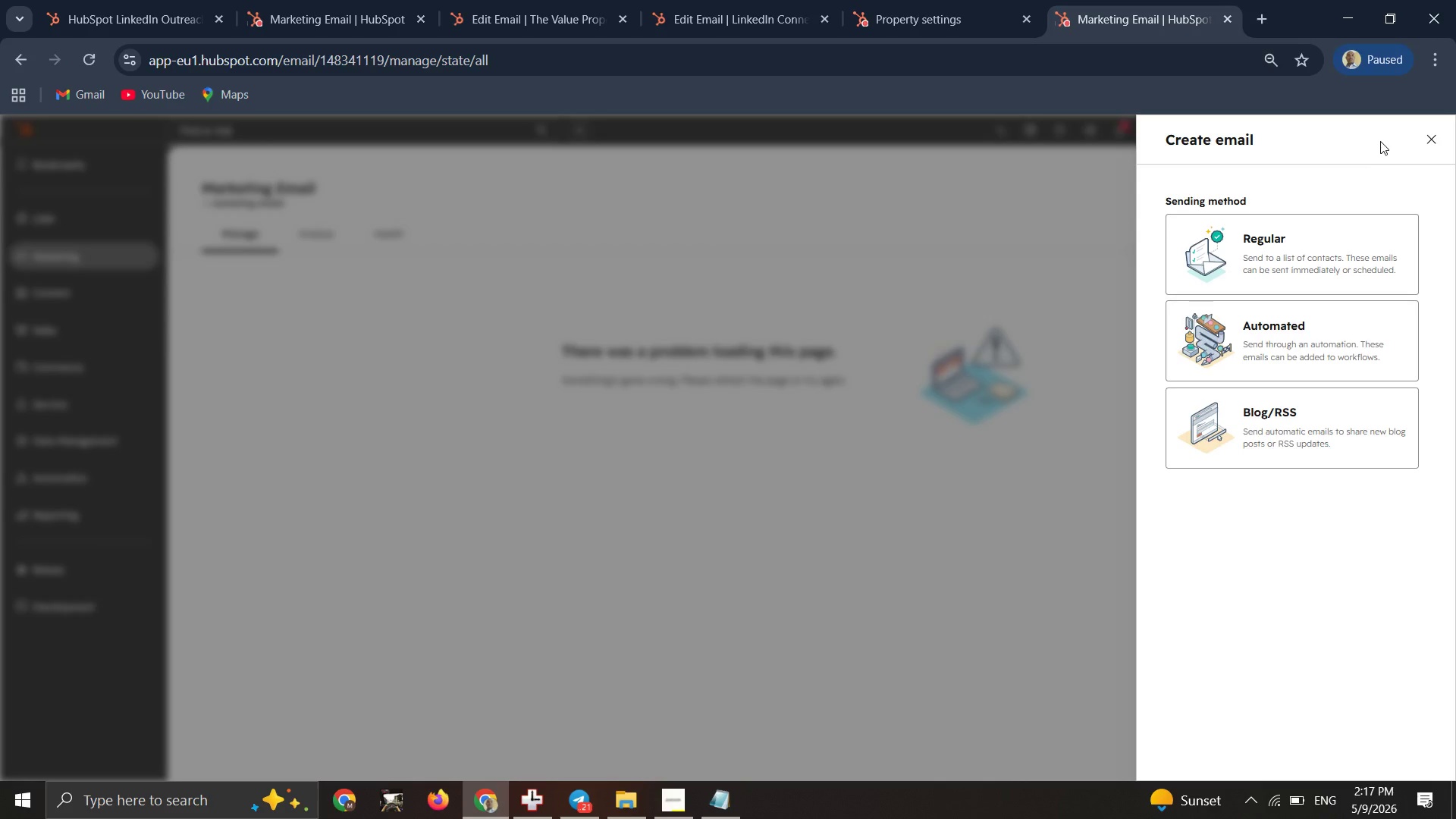 
wait(10.36)
 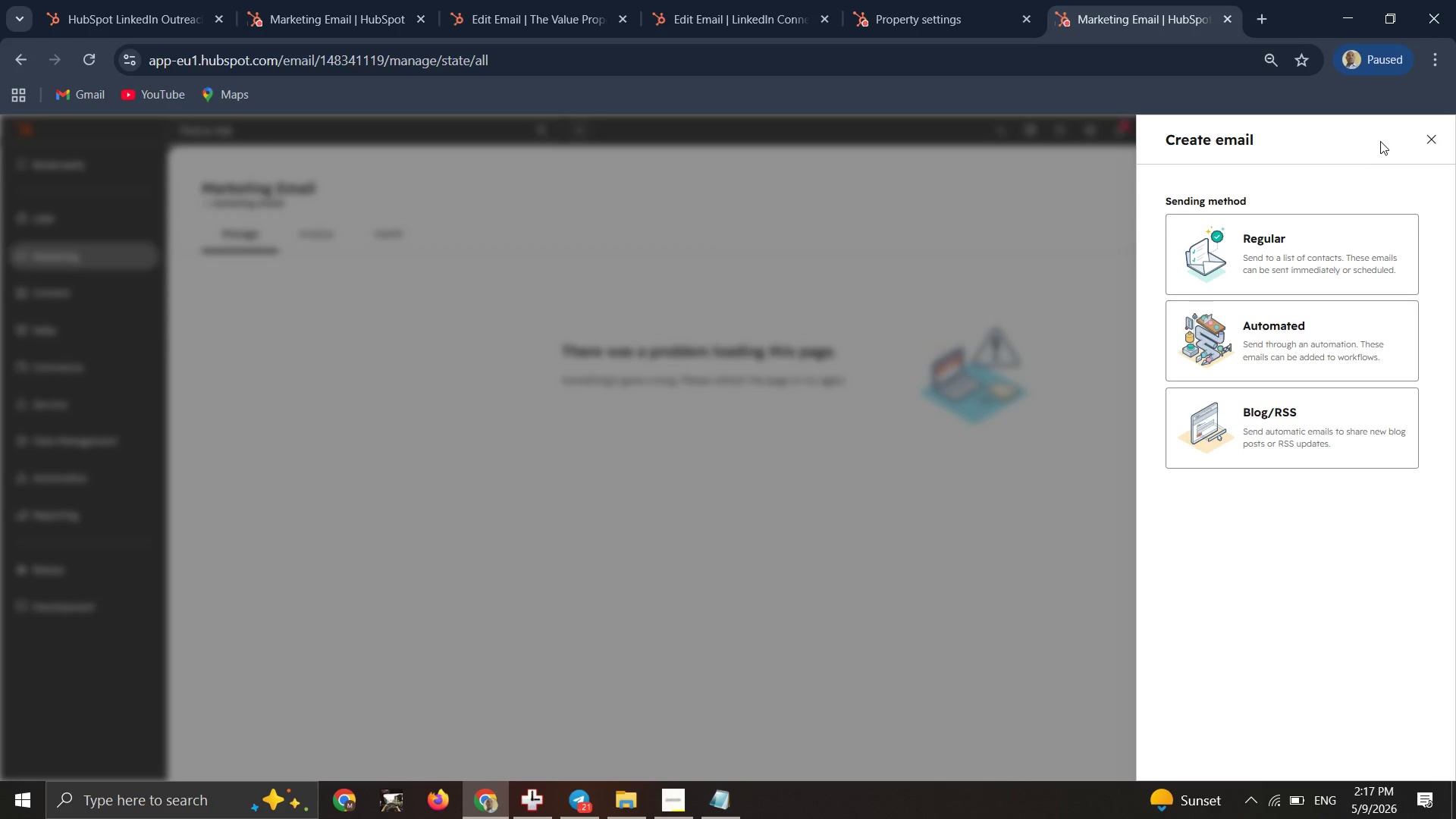 
left_click([1249, 249])
 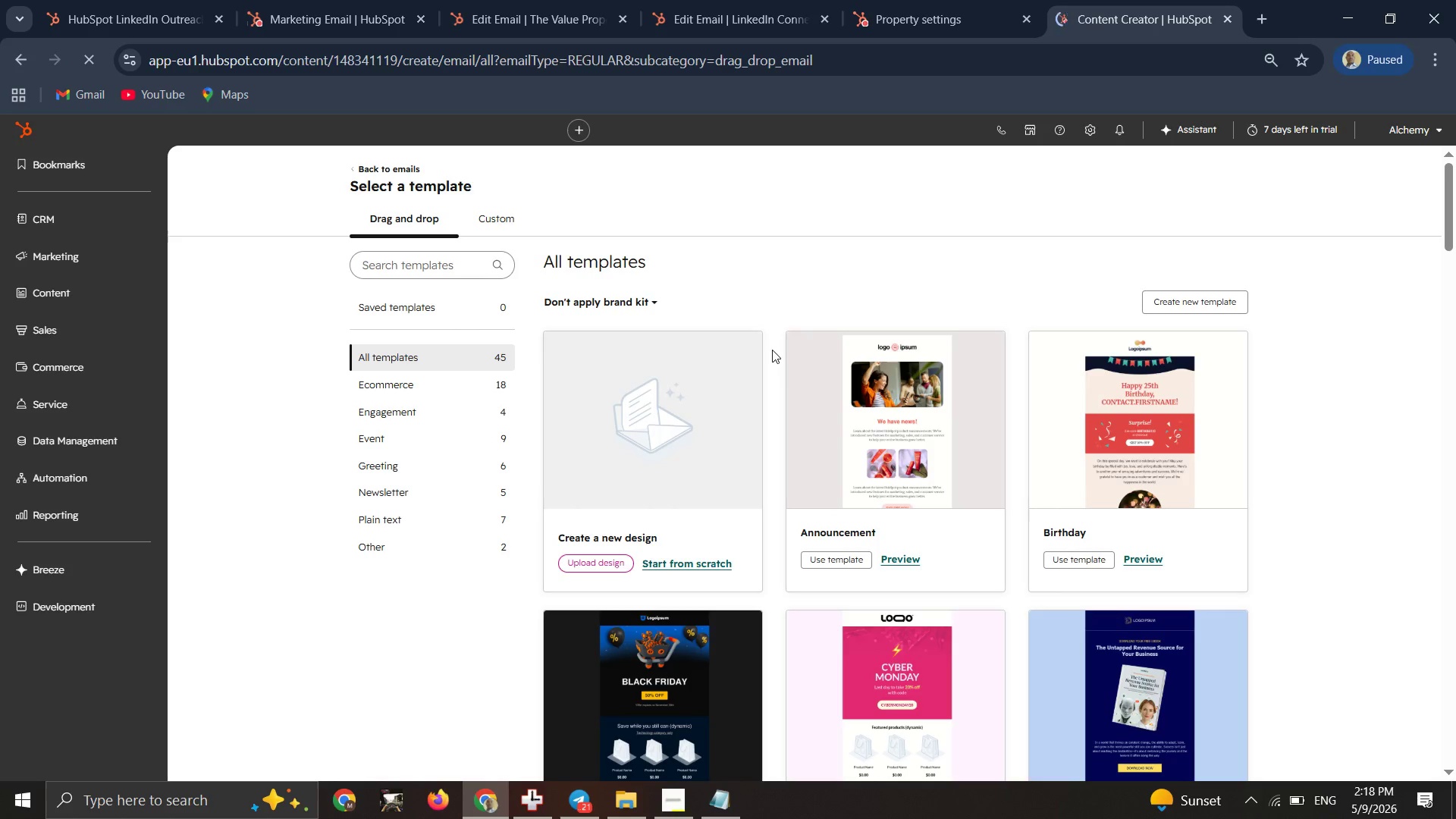 
wait(20.58)
 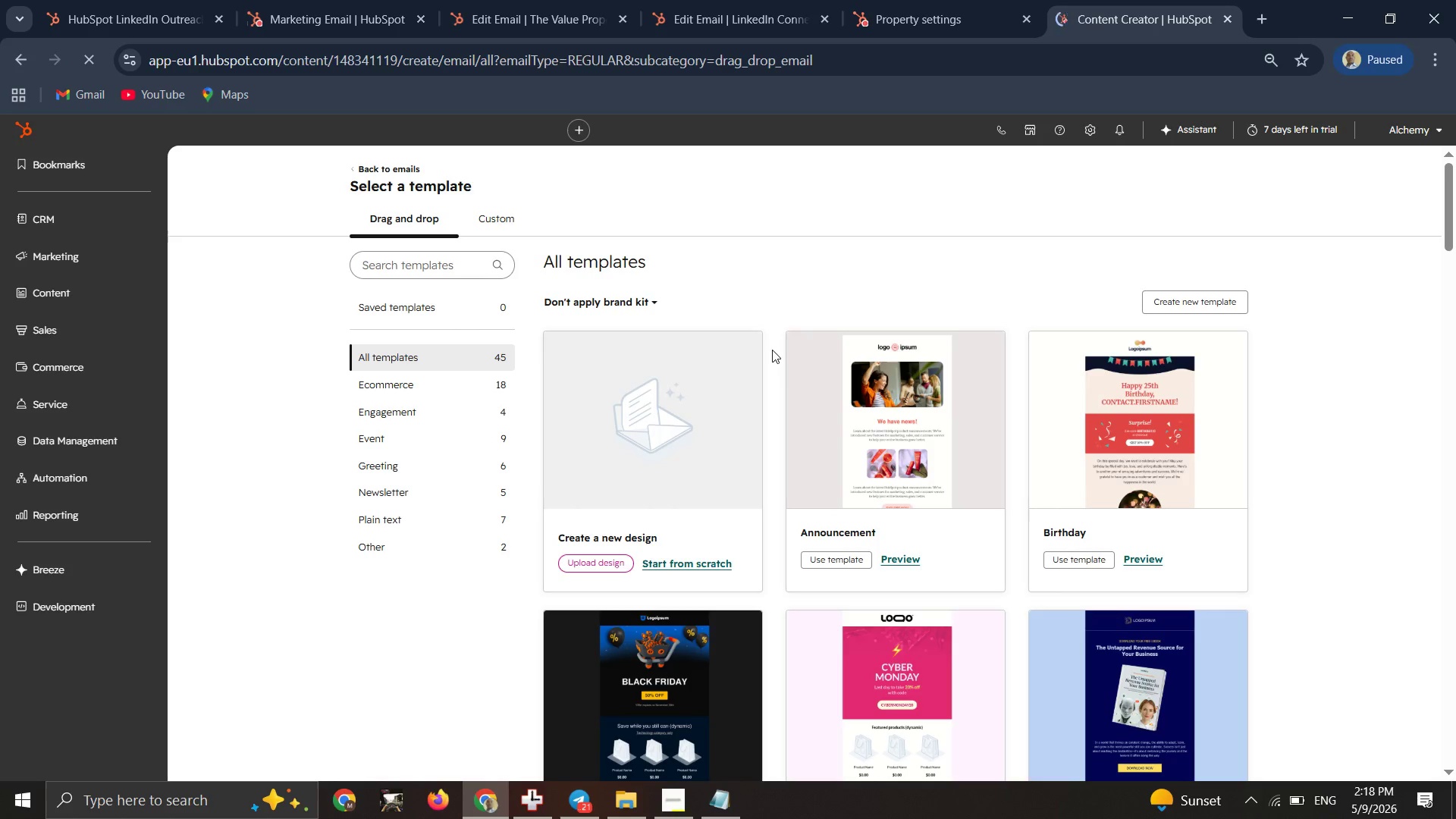 
left_click([690, 559])
 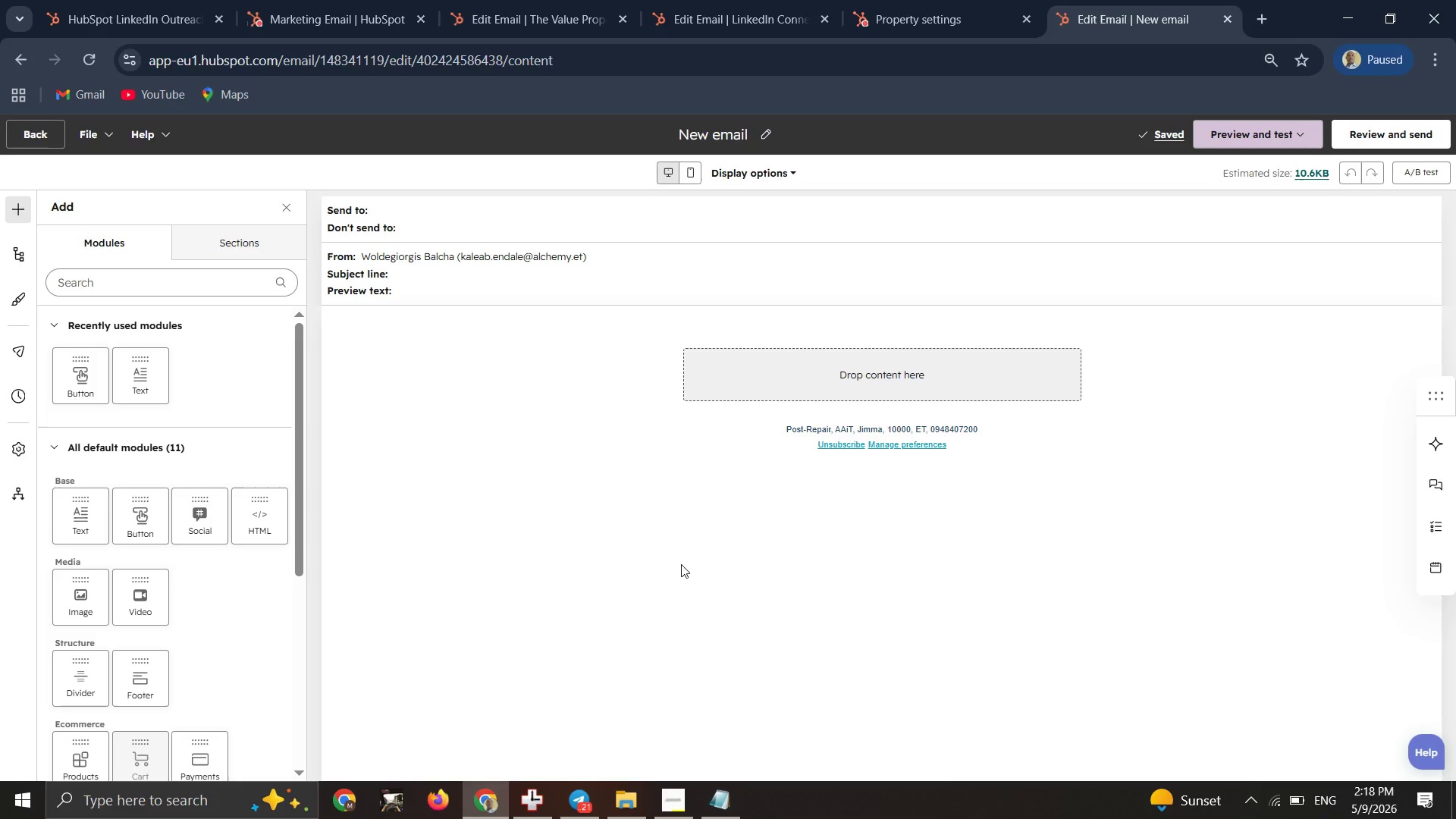 
wait(27.94)
 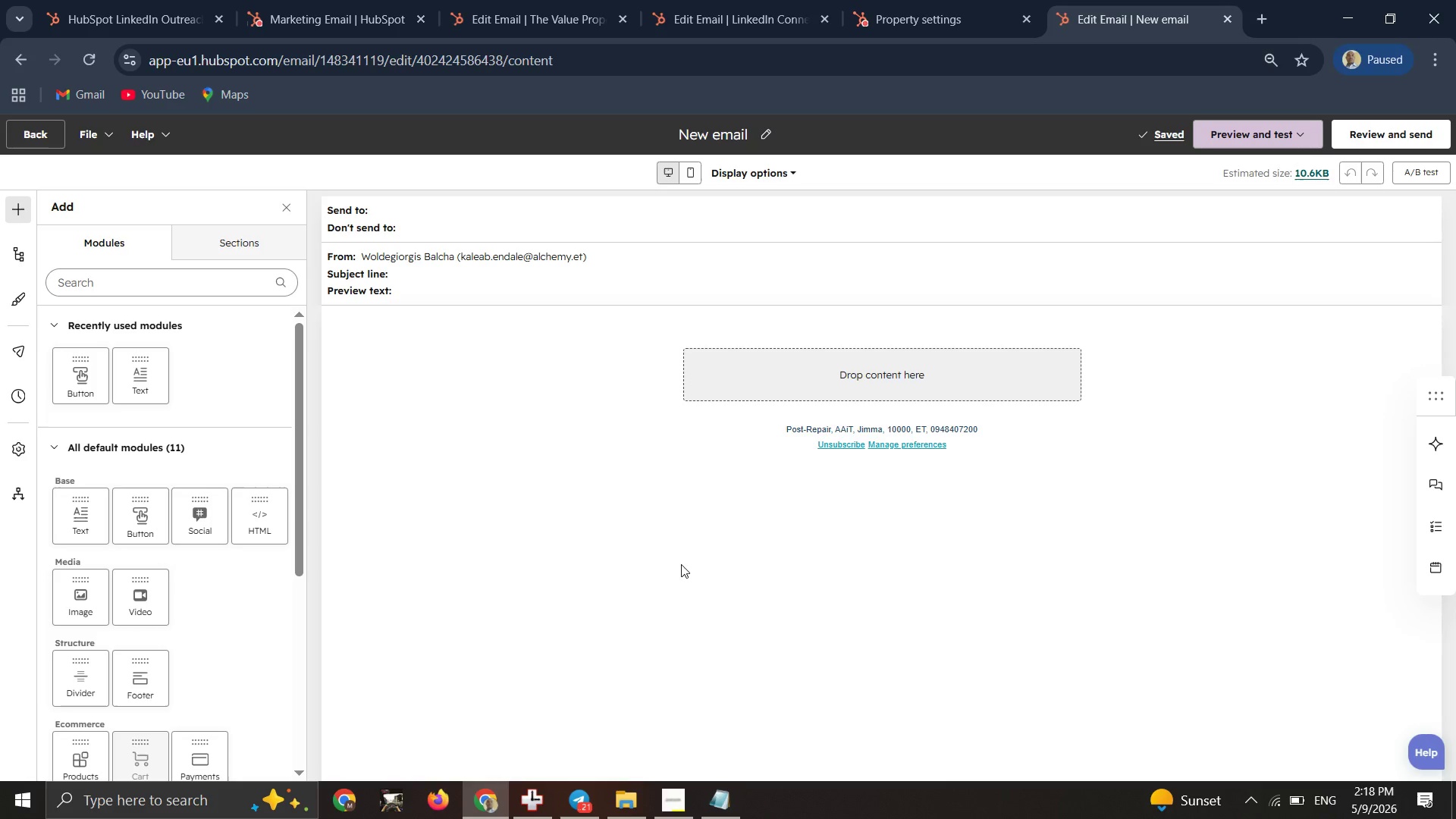 
left_click_drag(start_coordinate=[133, 391], to_coordinate=[911, 384])
 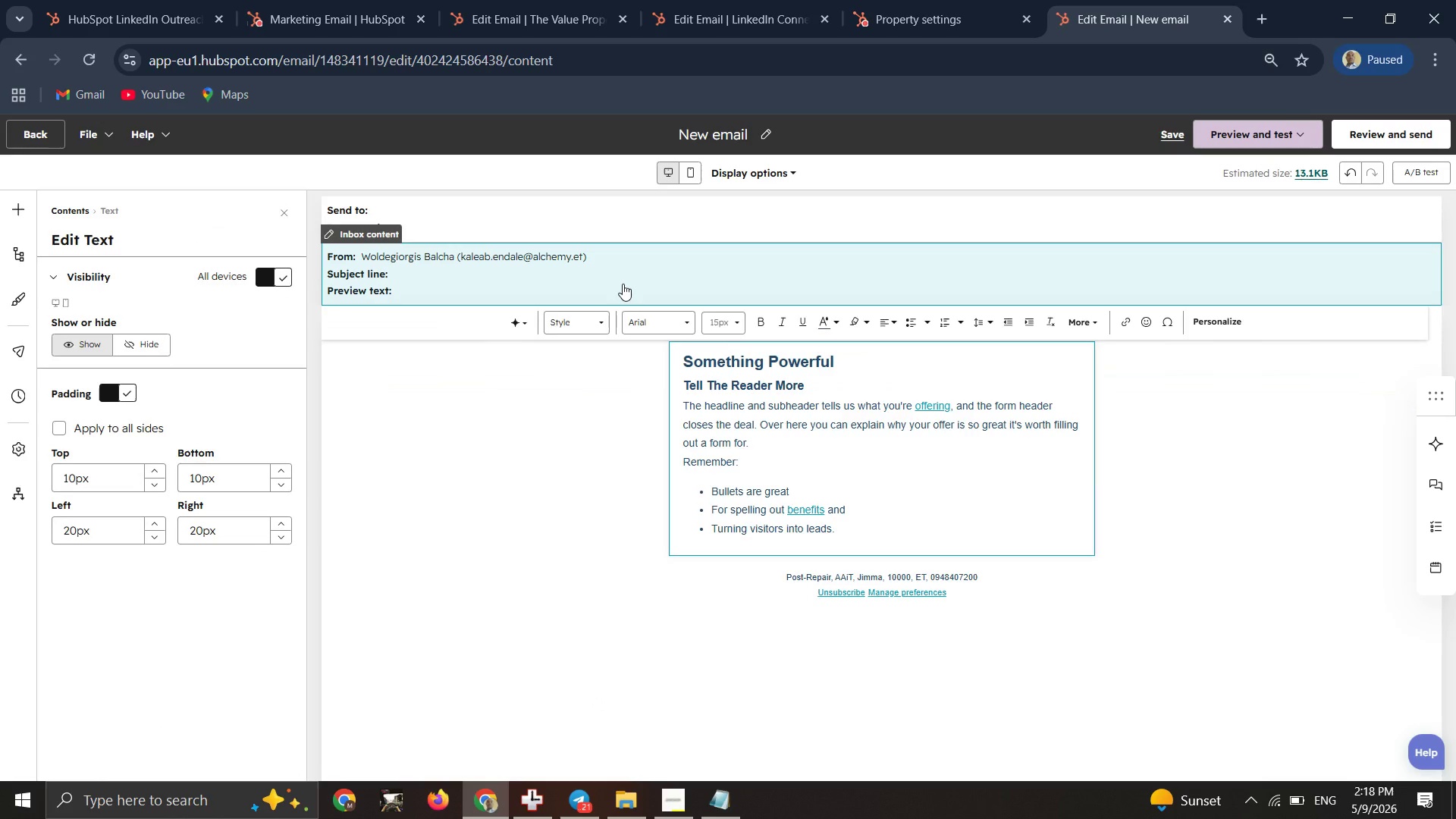 
double_click([623, 284])
 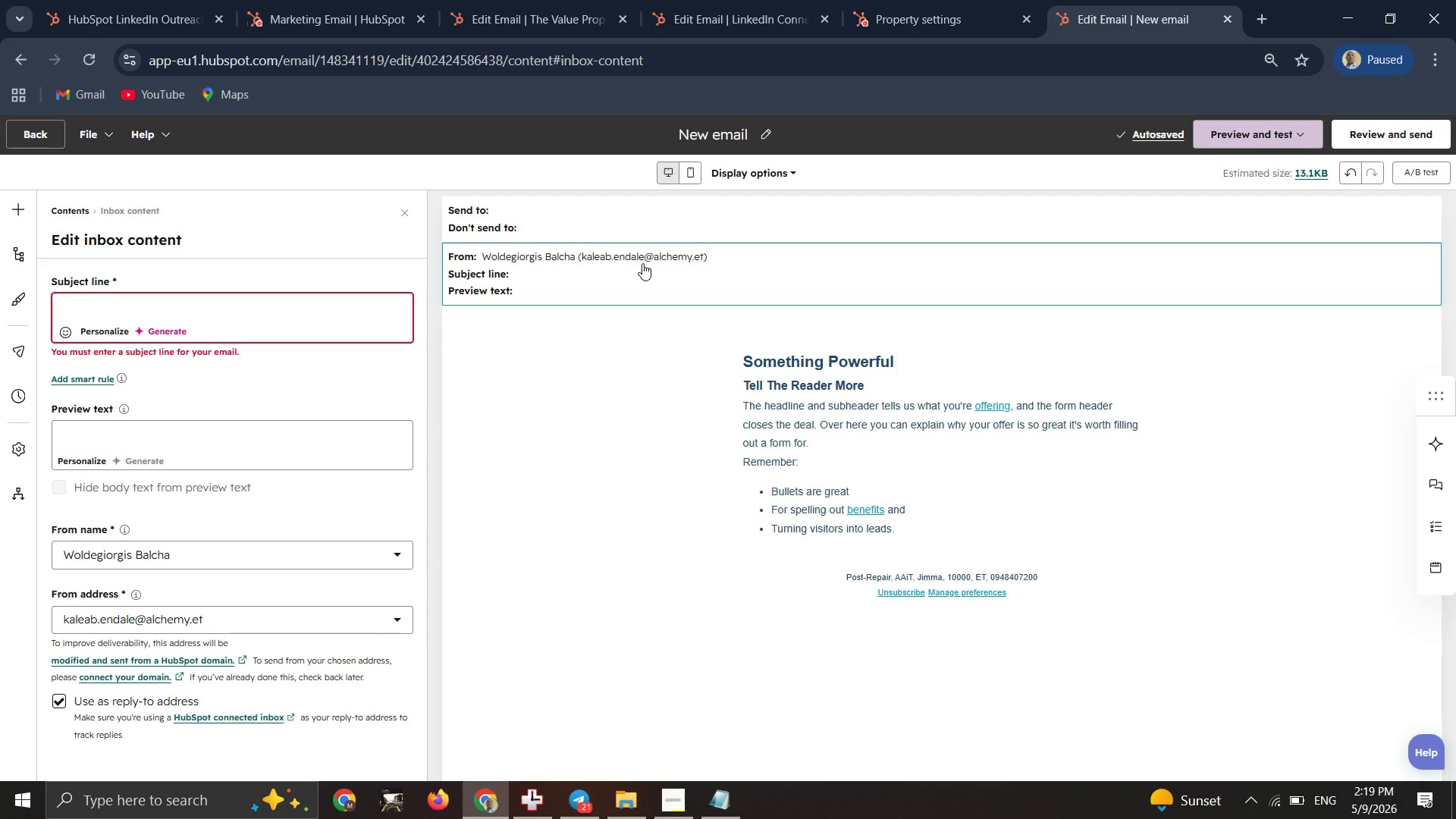 
wait(16.78)
 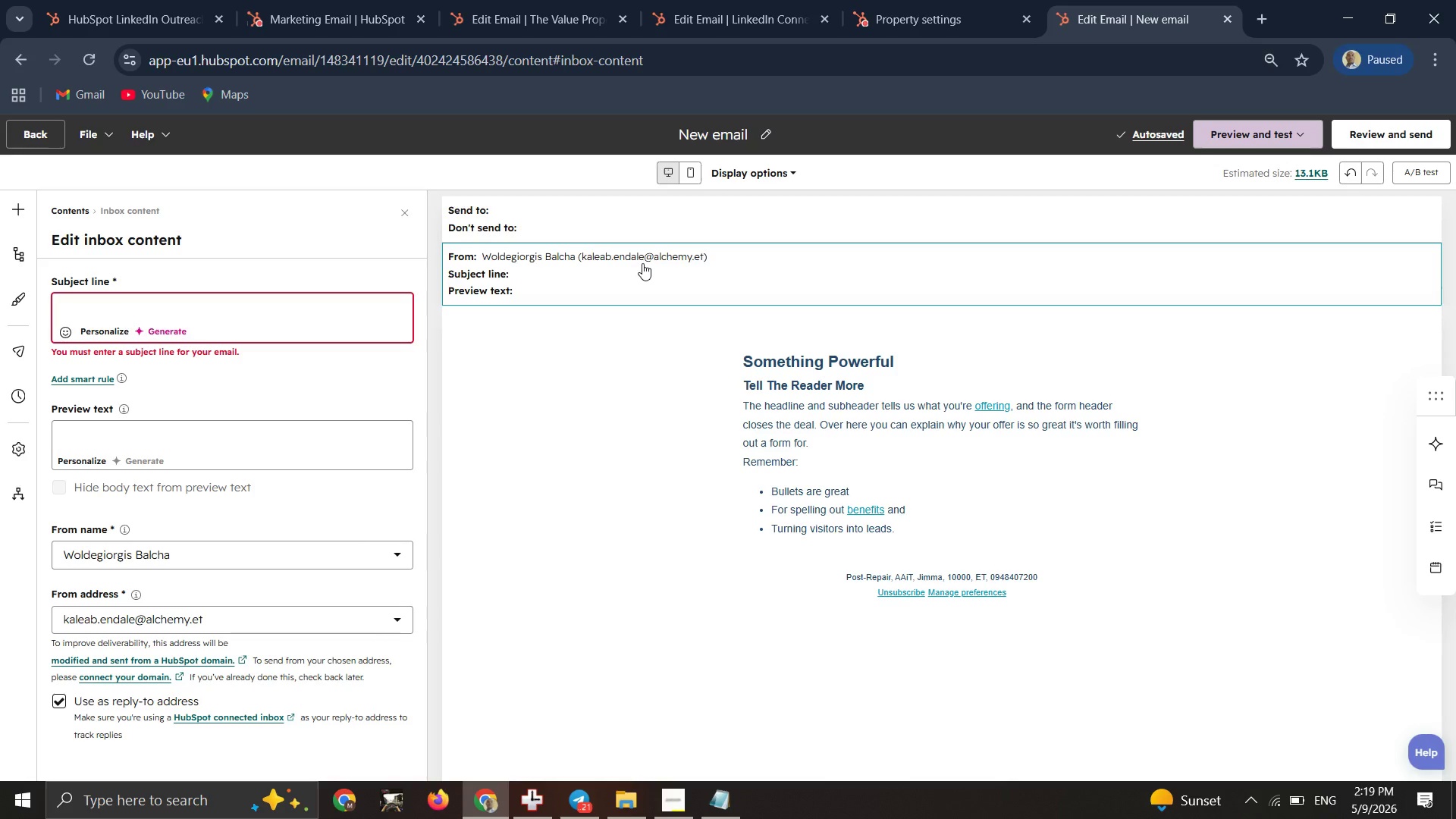 
type(Thinf)
key(Backspace)
type(g)
 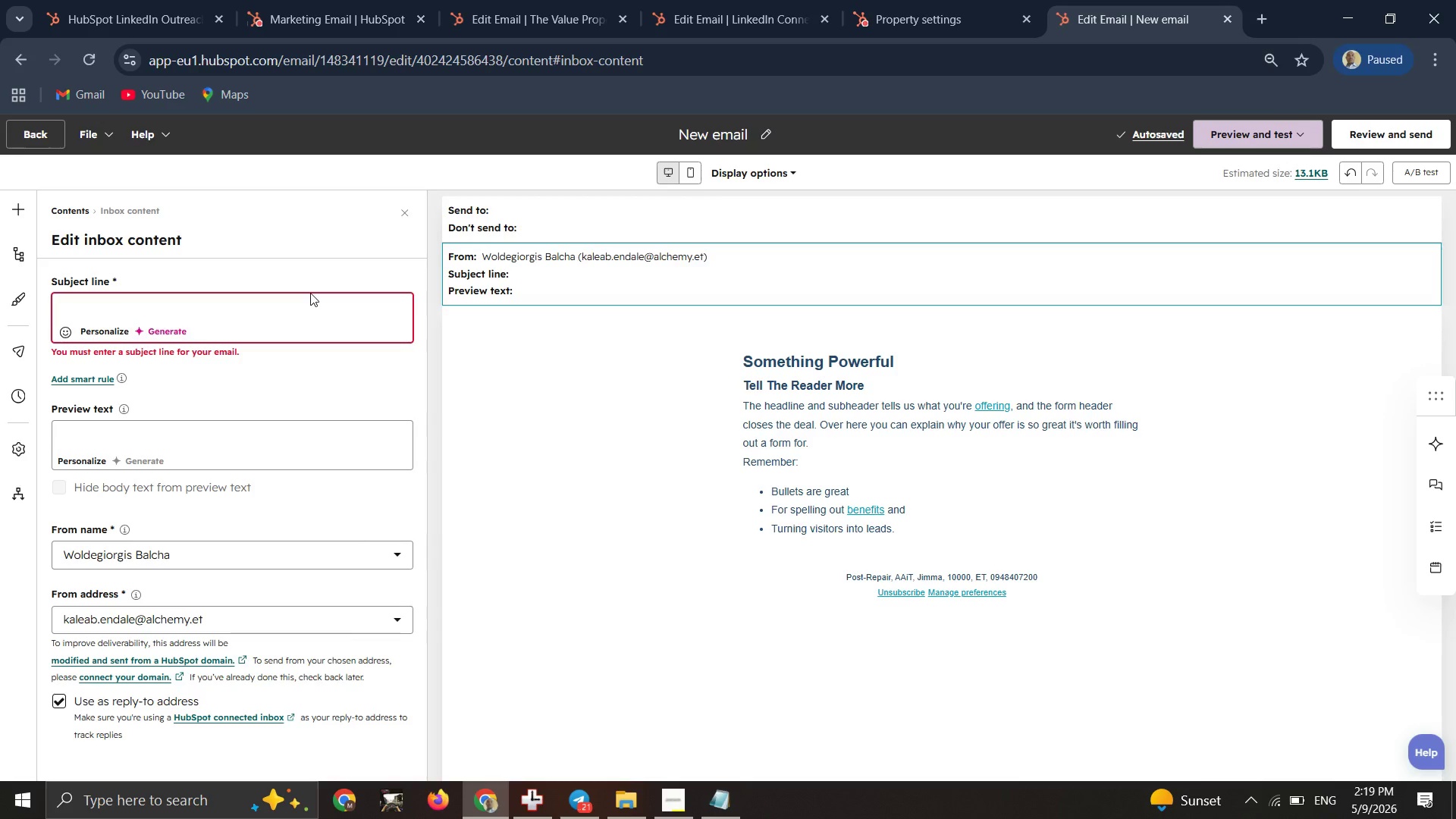 
double_click([307, 294])
 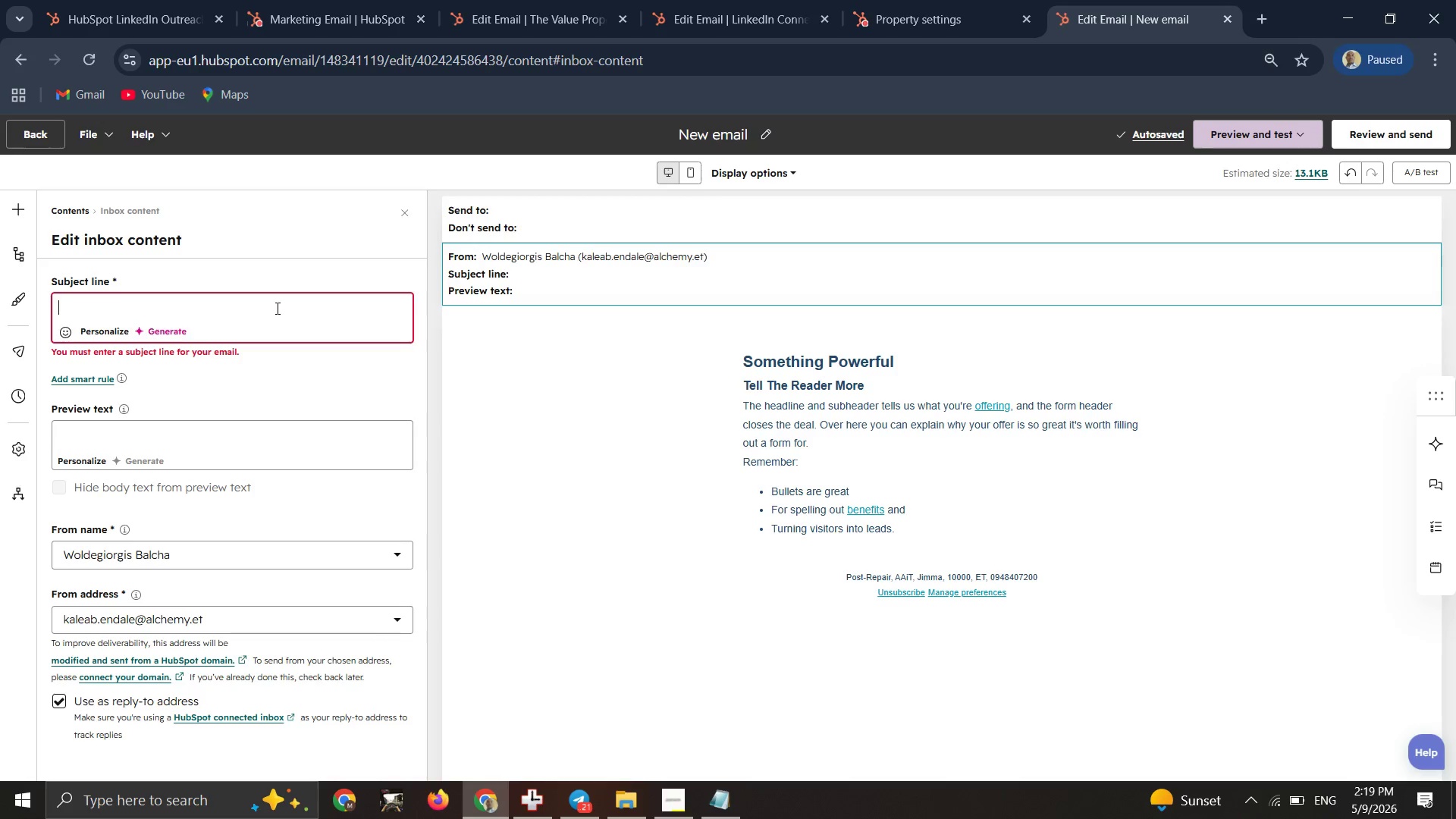 
type(Things)
 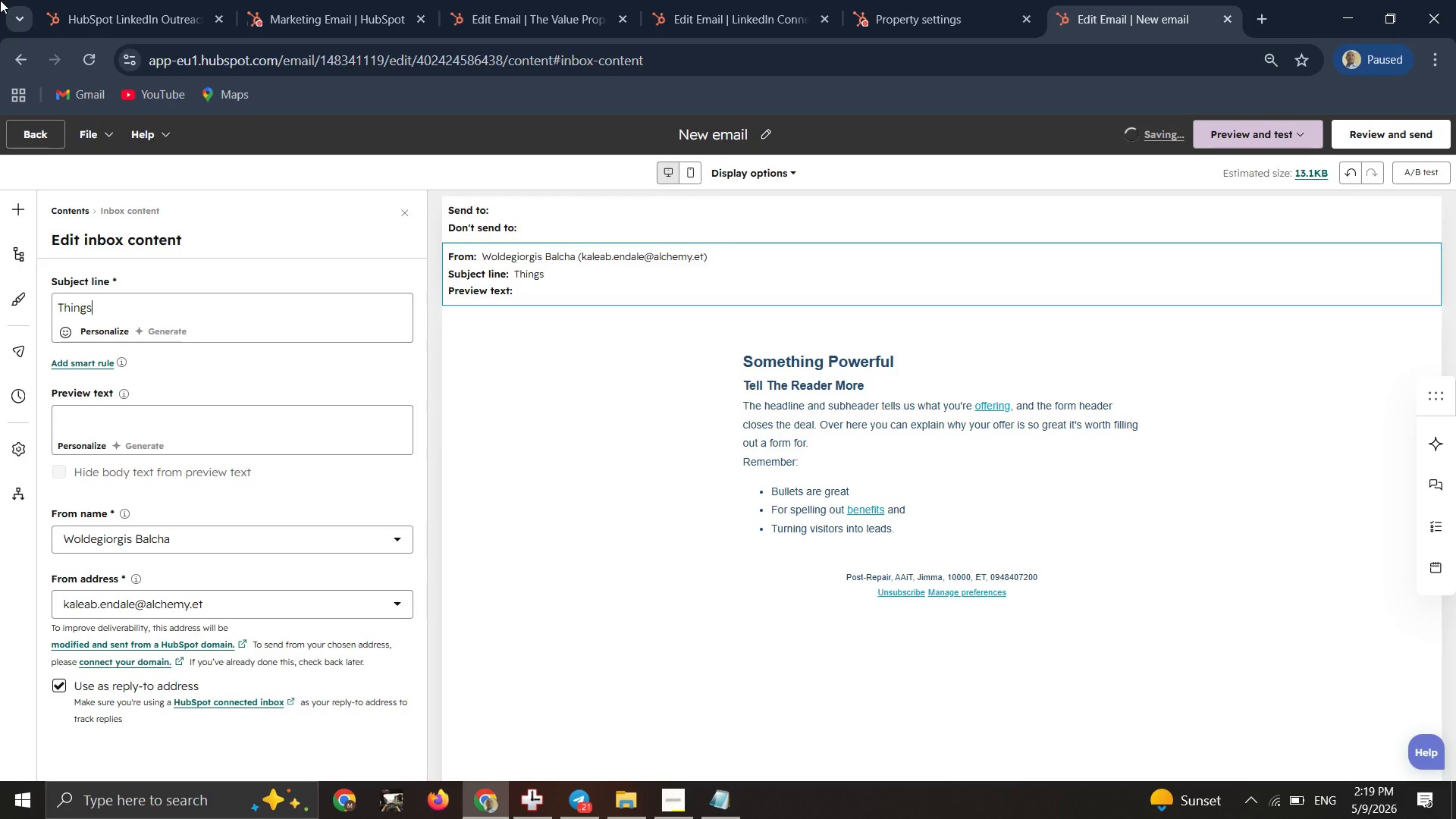 
wait(5.52)
 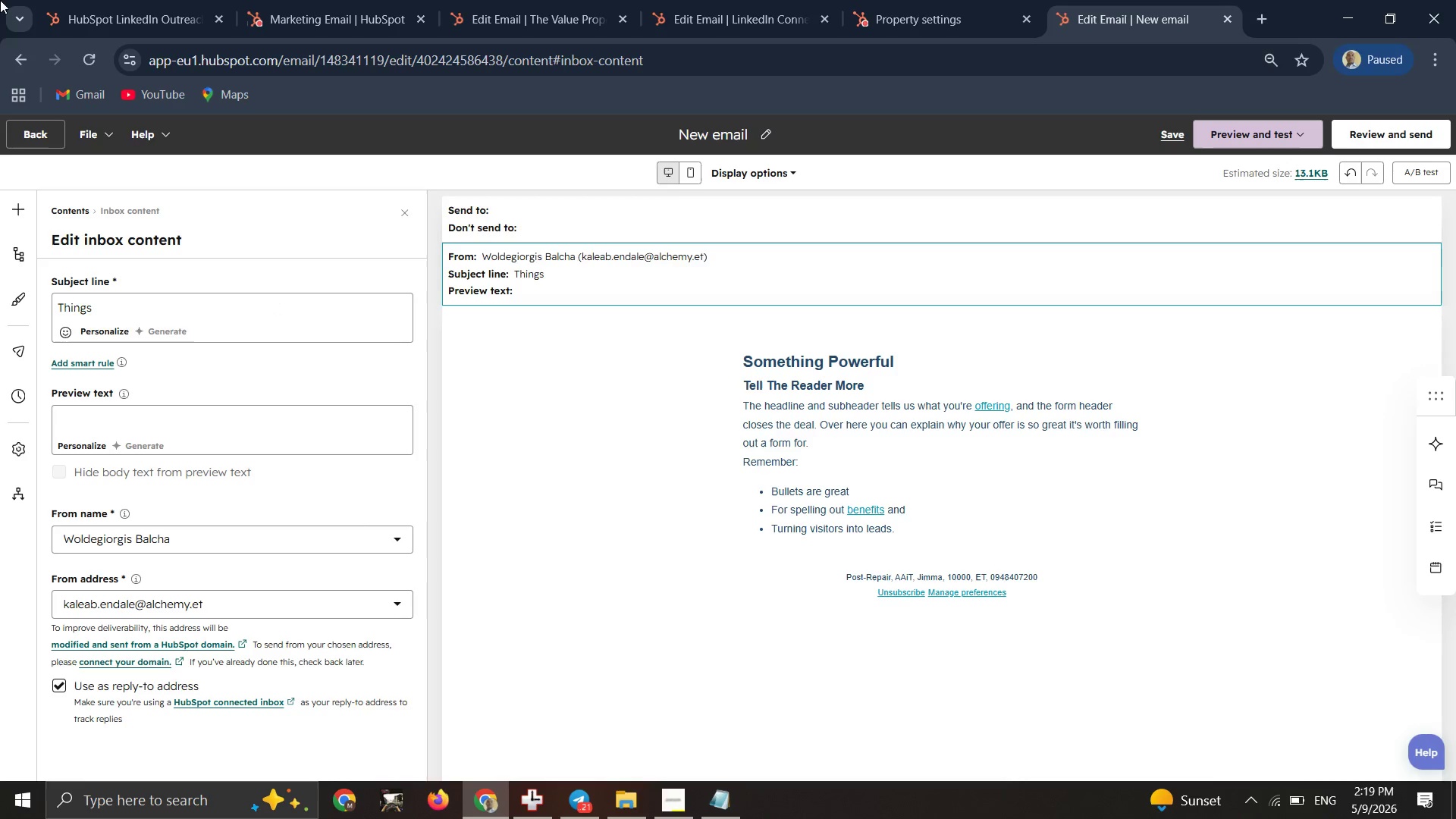 
hold_key(key=Backspace, duration=0.91)
 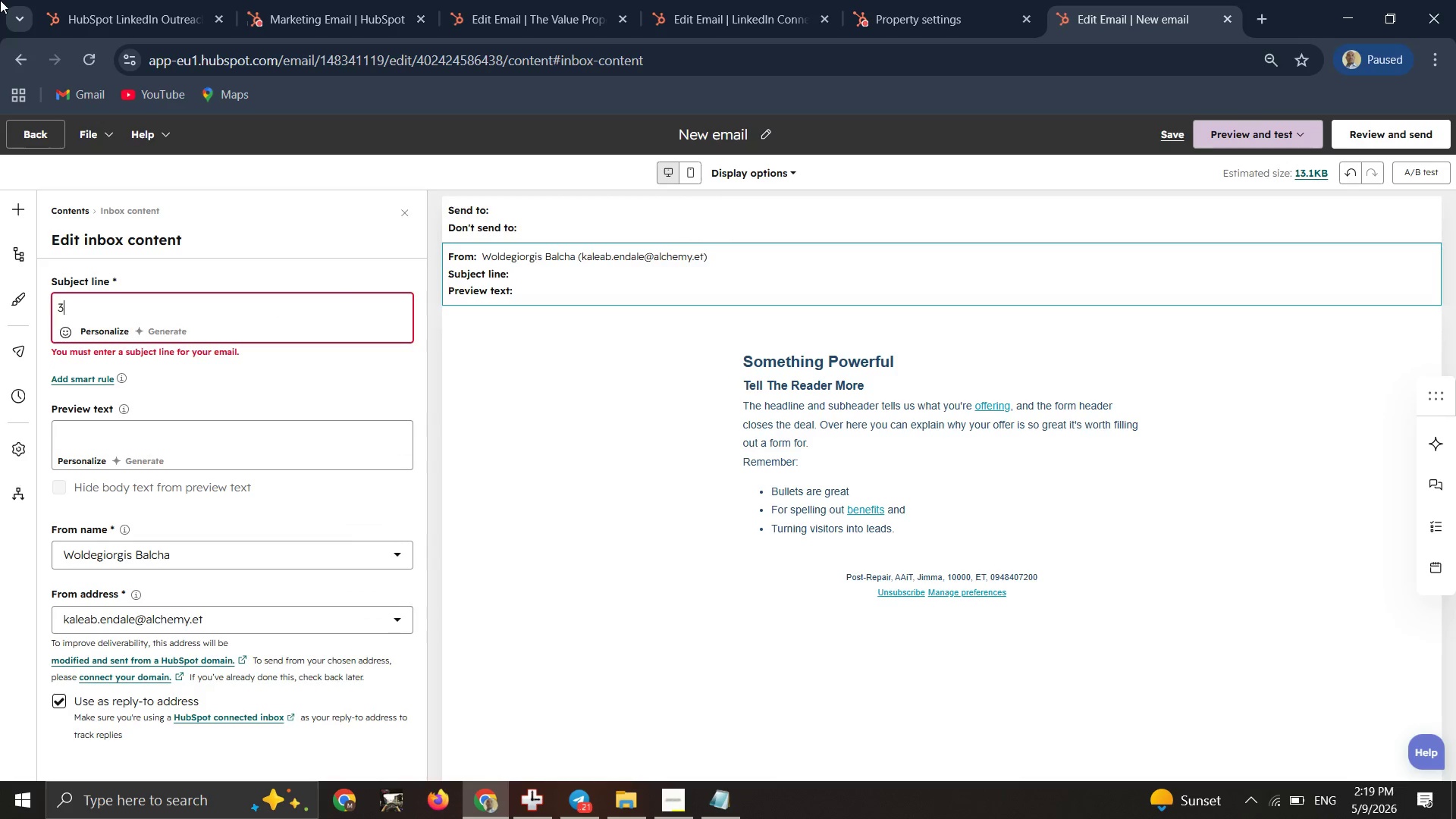 
type(3 thinh)
key(Backspace)
type(gs to)
 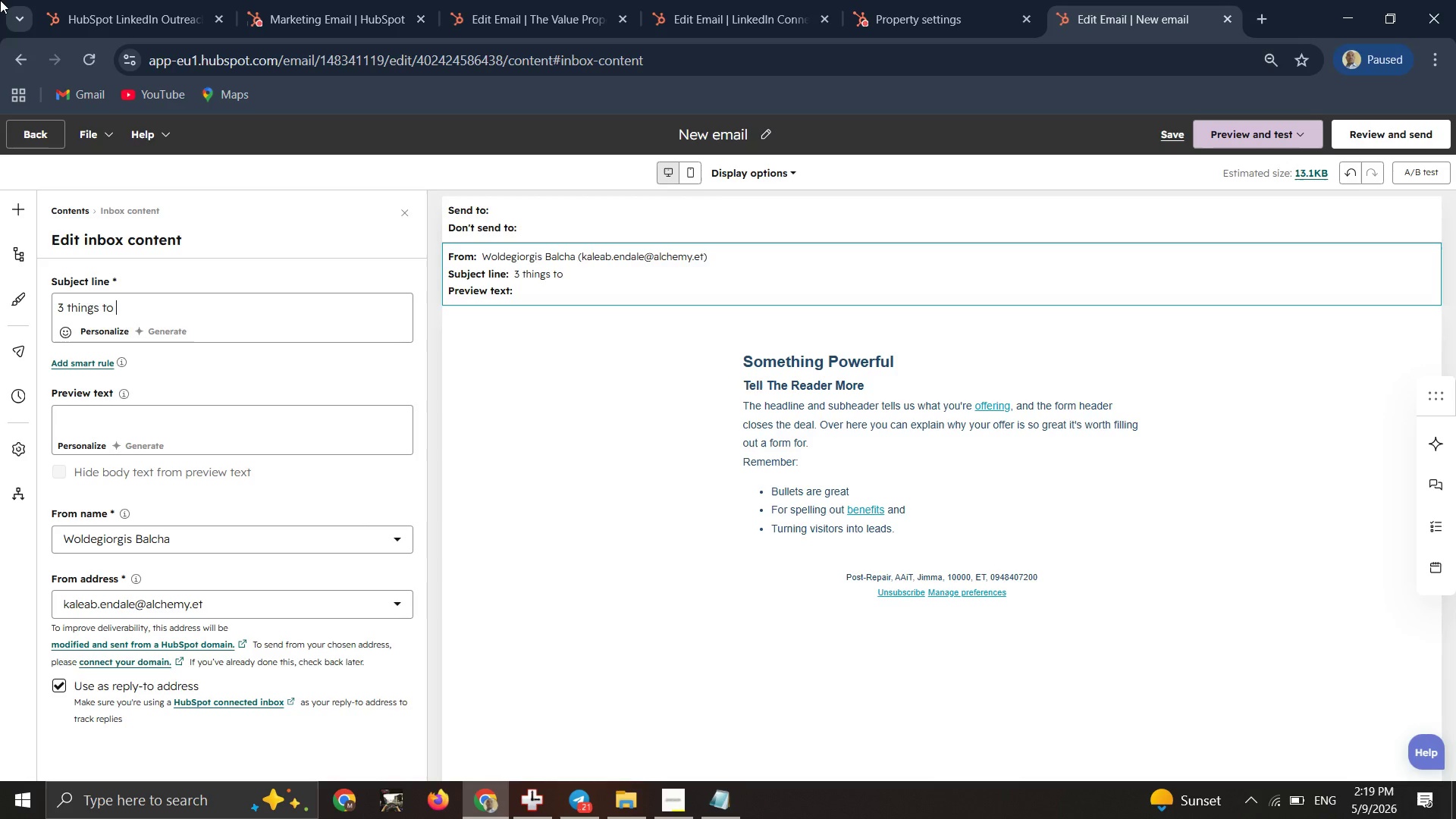 
type( know beof)
key(Backspace)
key(Backspace)
type(fore breaking)
 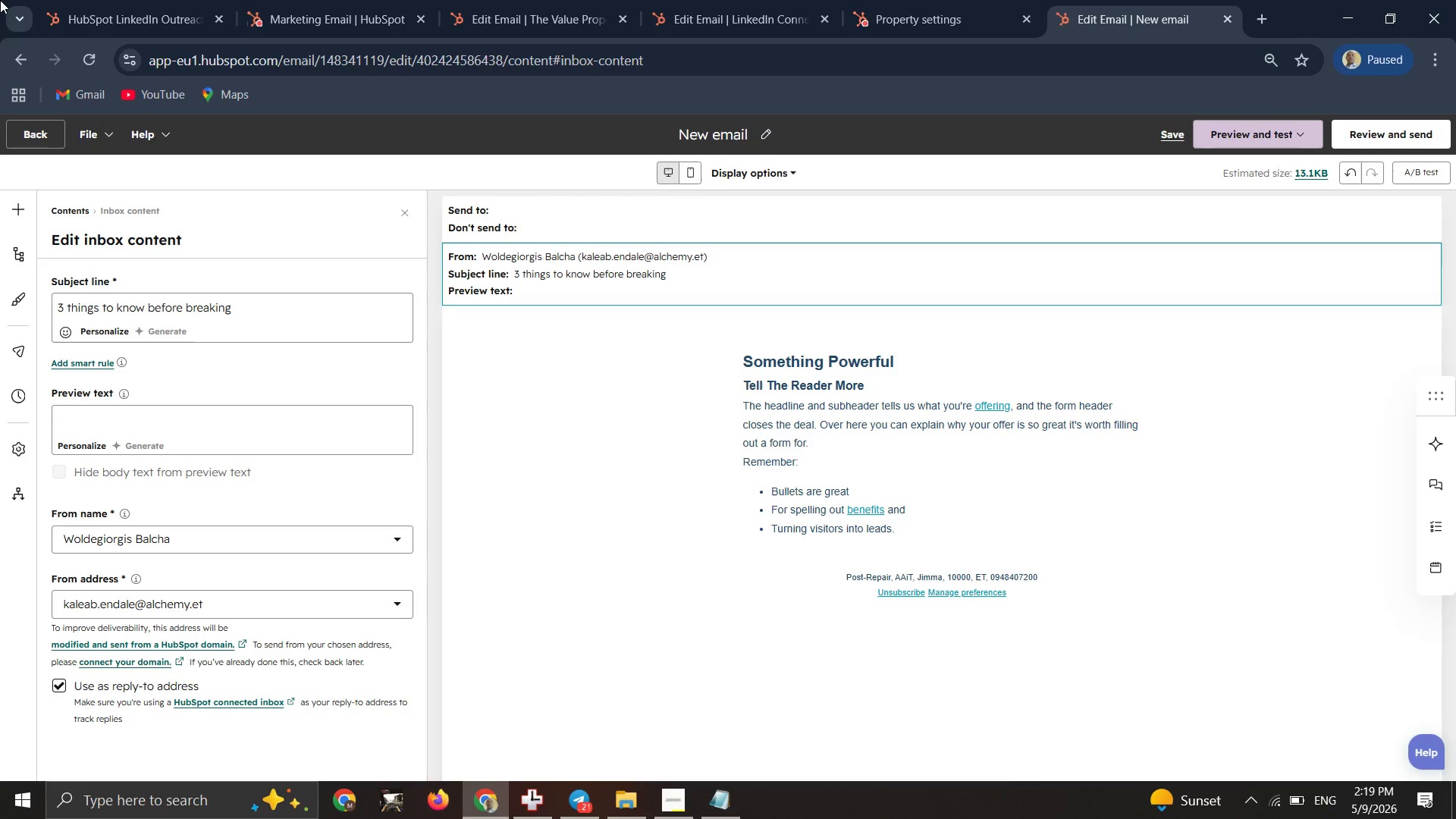 
type( ground on your )
 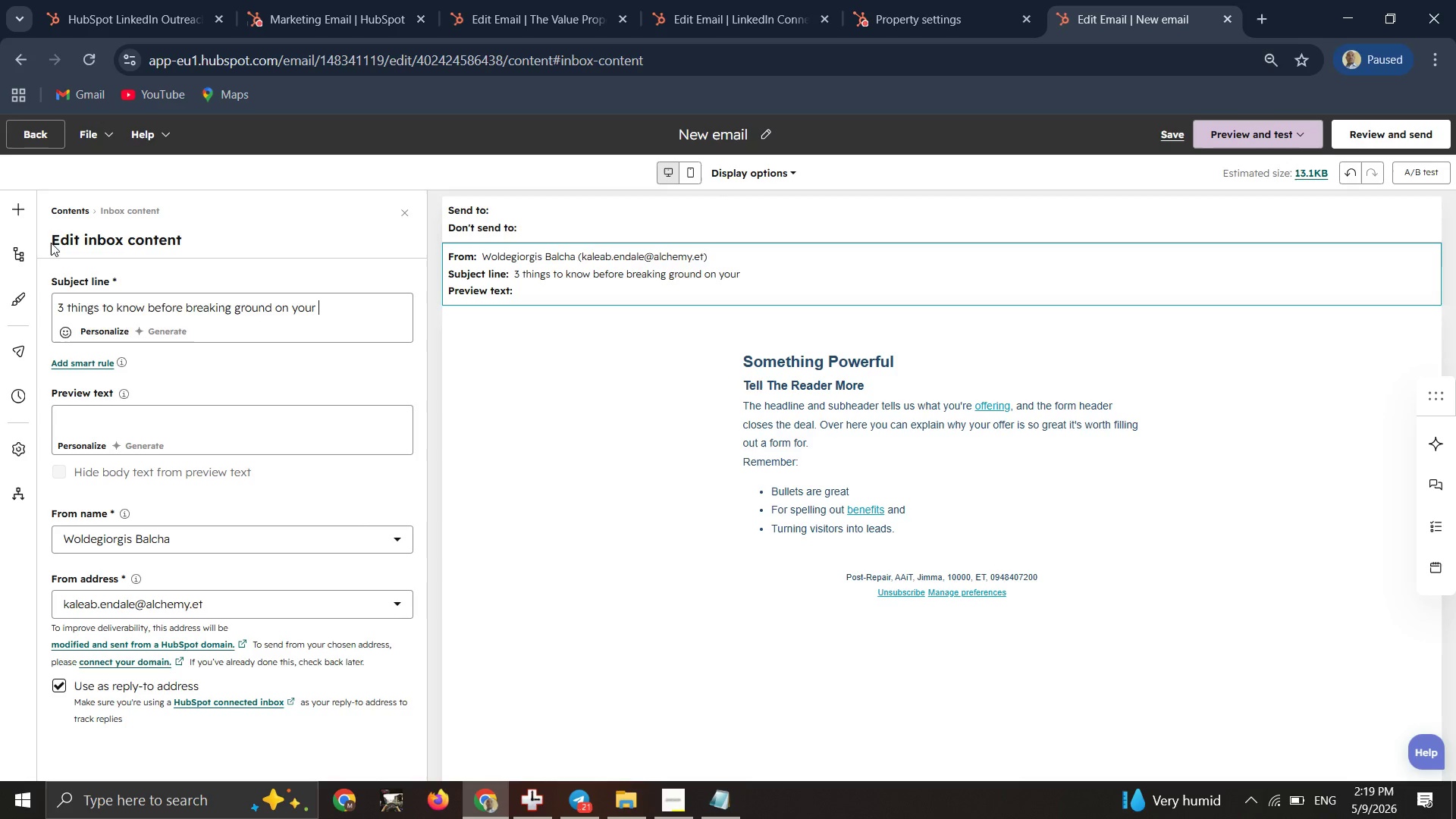 
left_click([99, 331])
 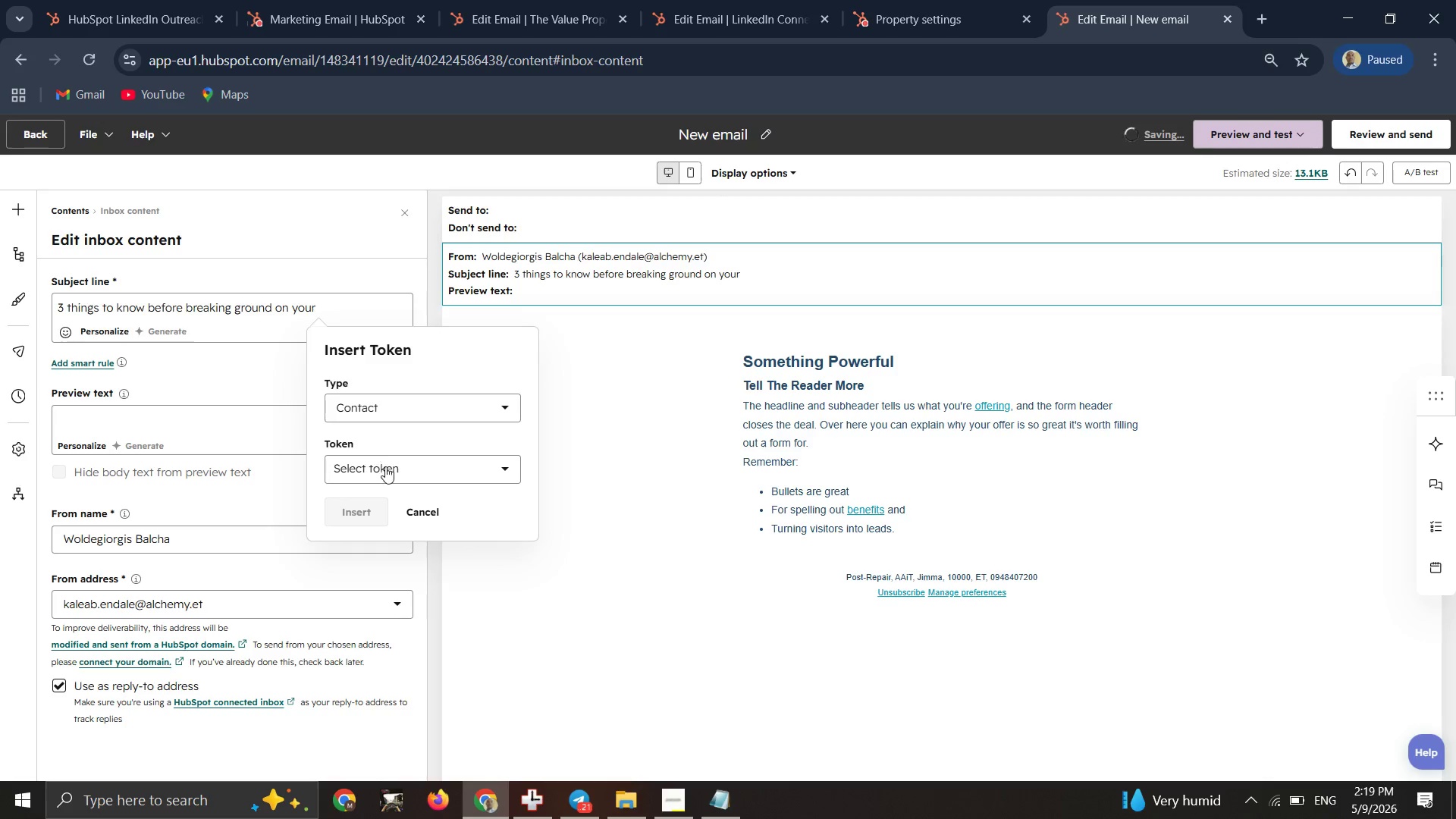 
left_click([388, 468])
 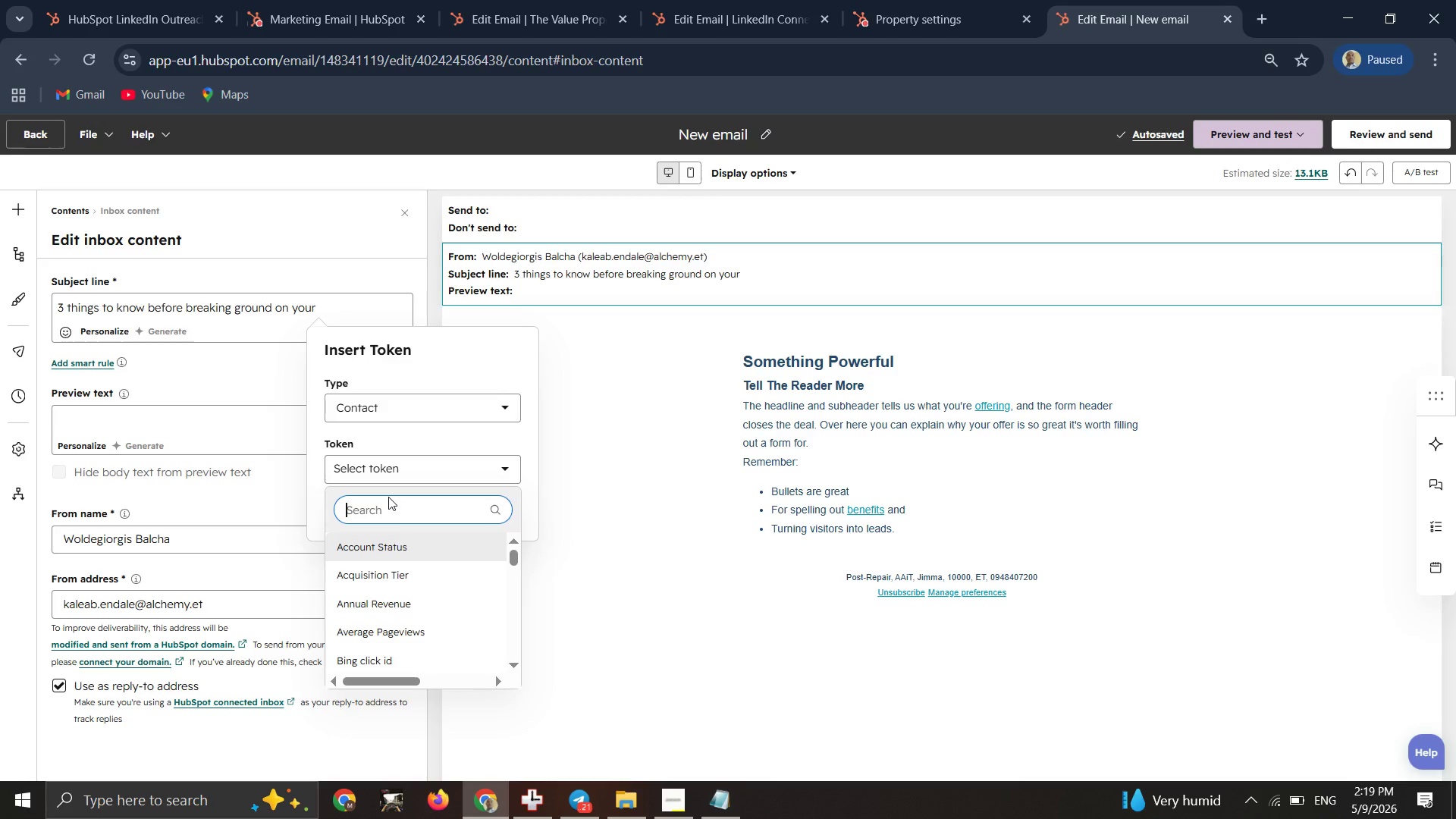 
left_click([389, 511])
 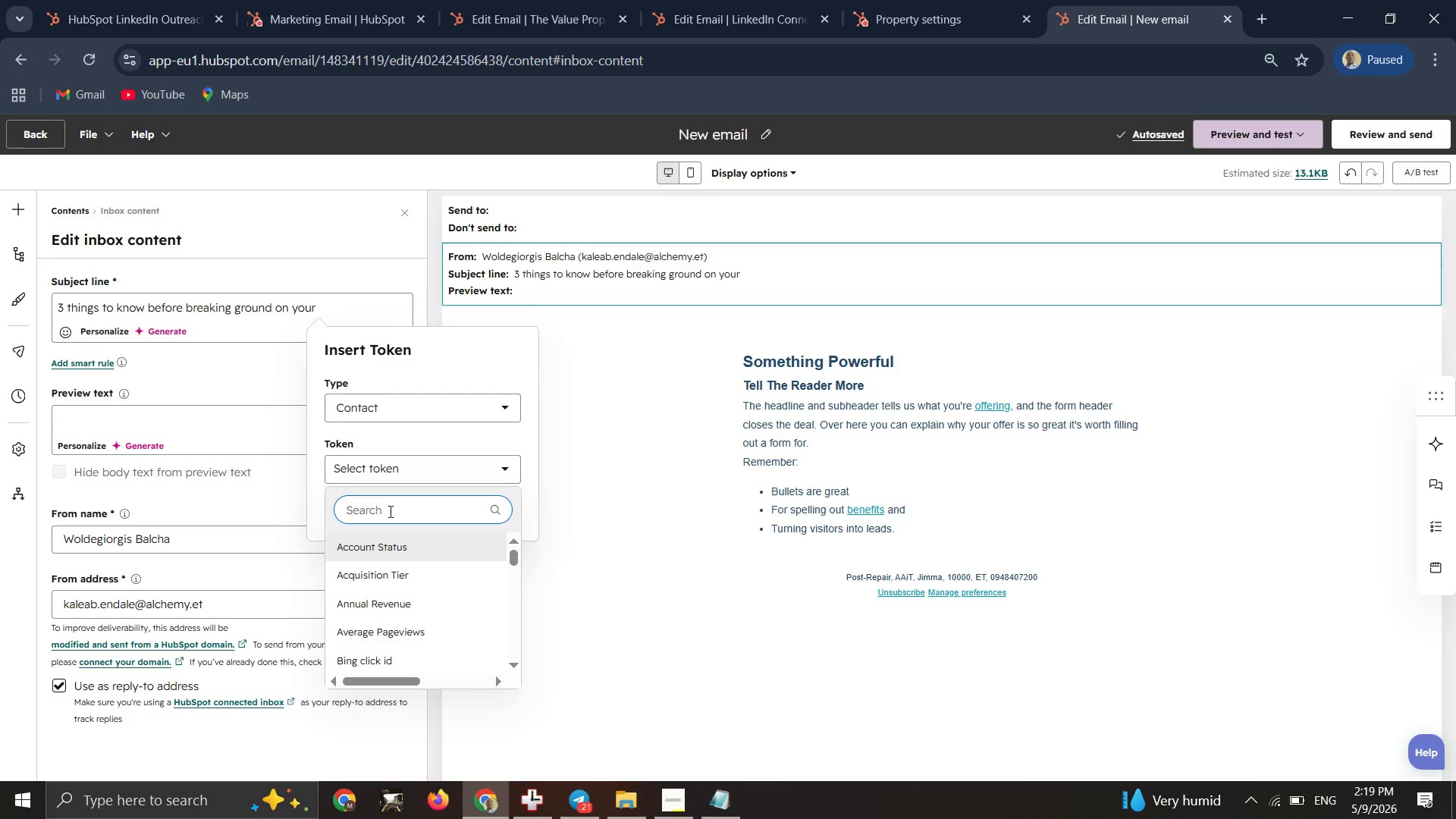 
type(contact)
 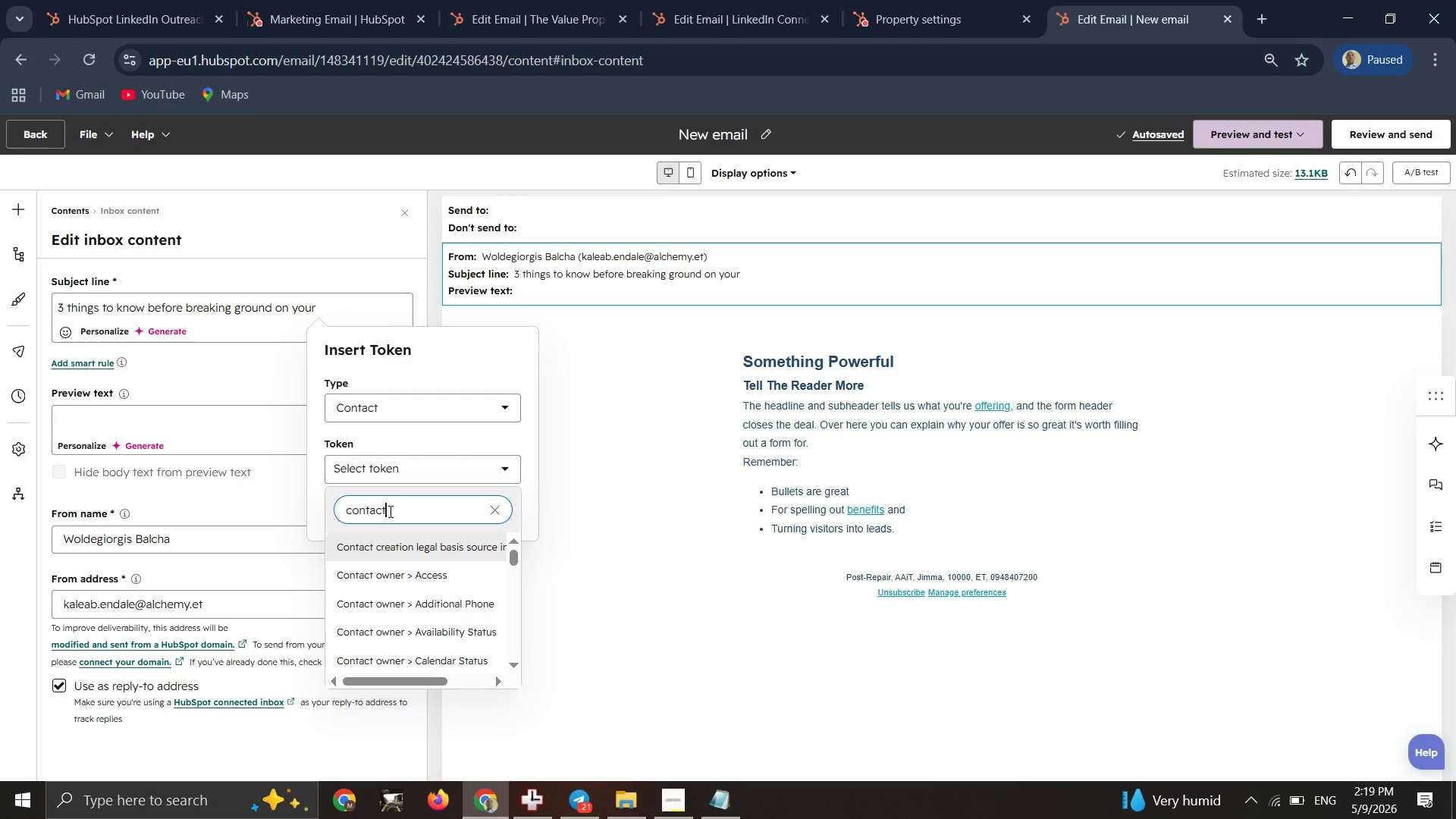 
hold_key(key=Backspace, duration=1.51)
 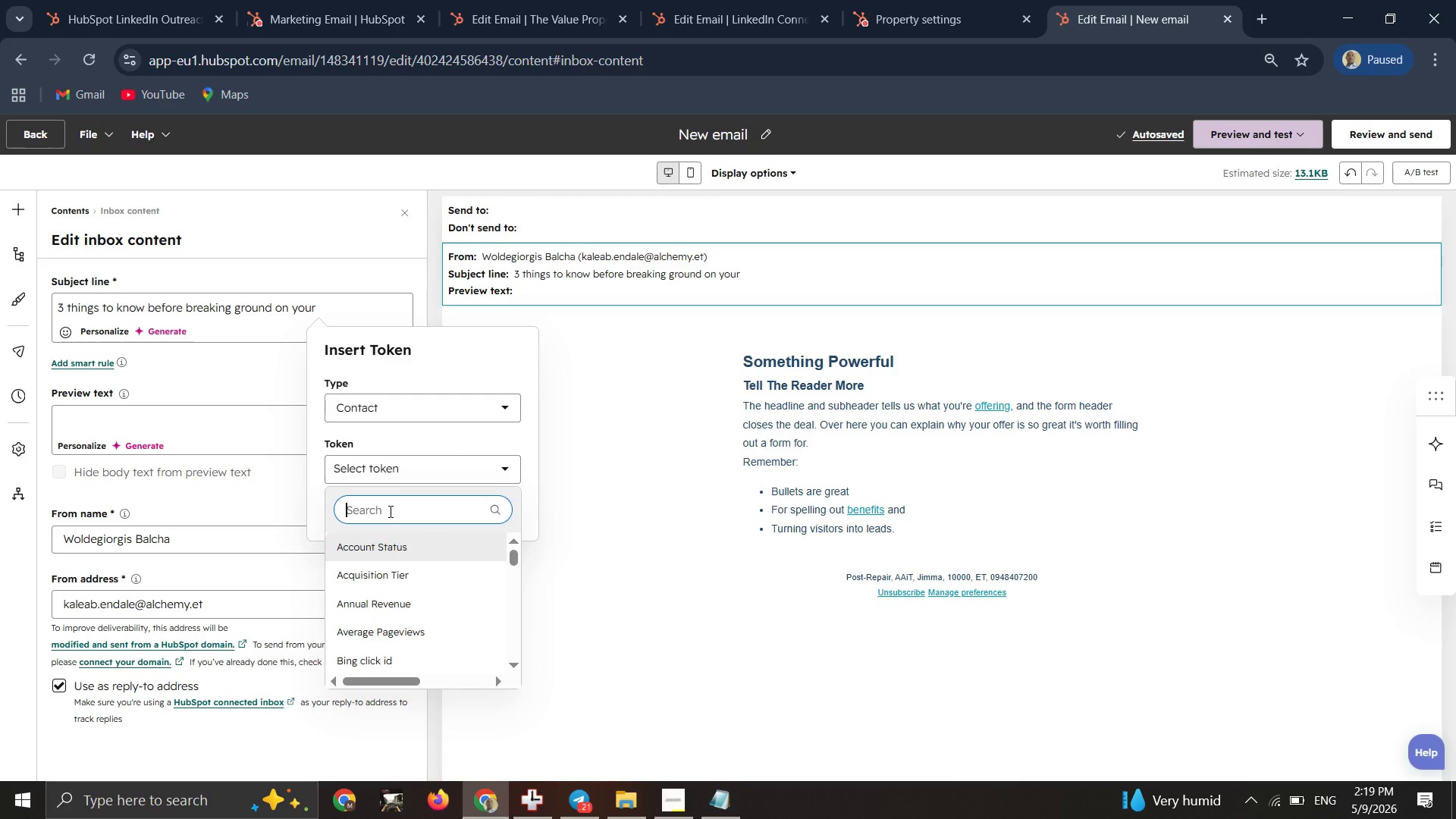 
hold_key(key=Backspace, duration=0.33)
 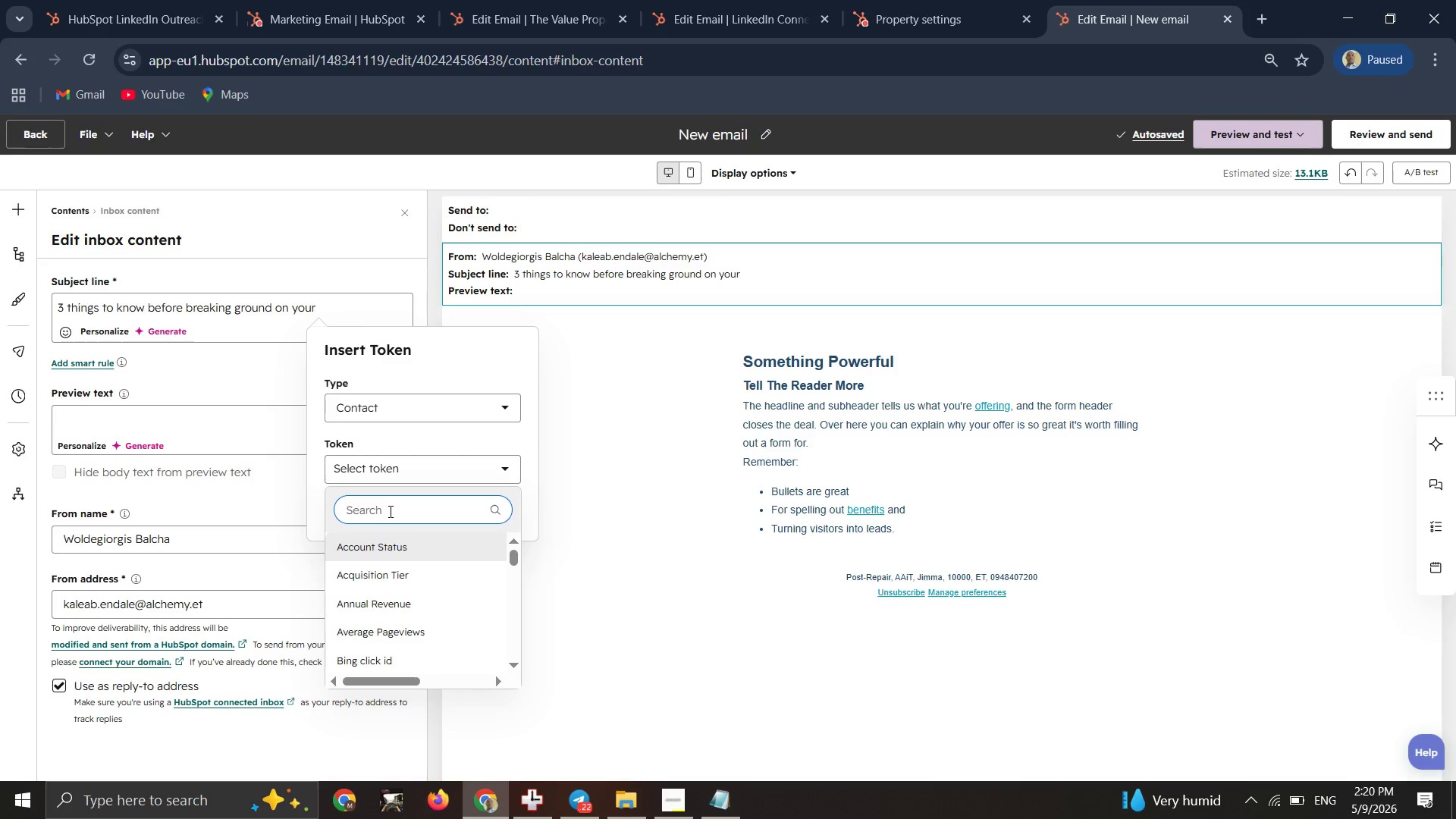 
type(project)
 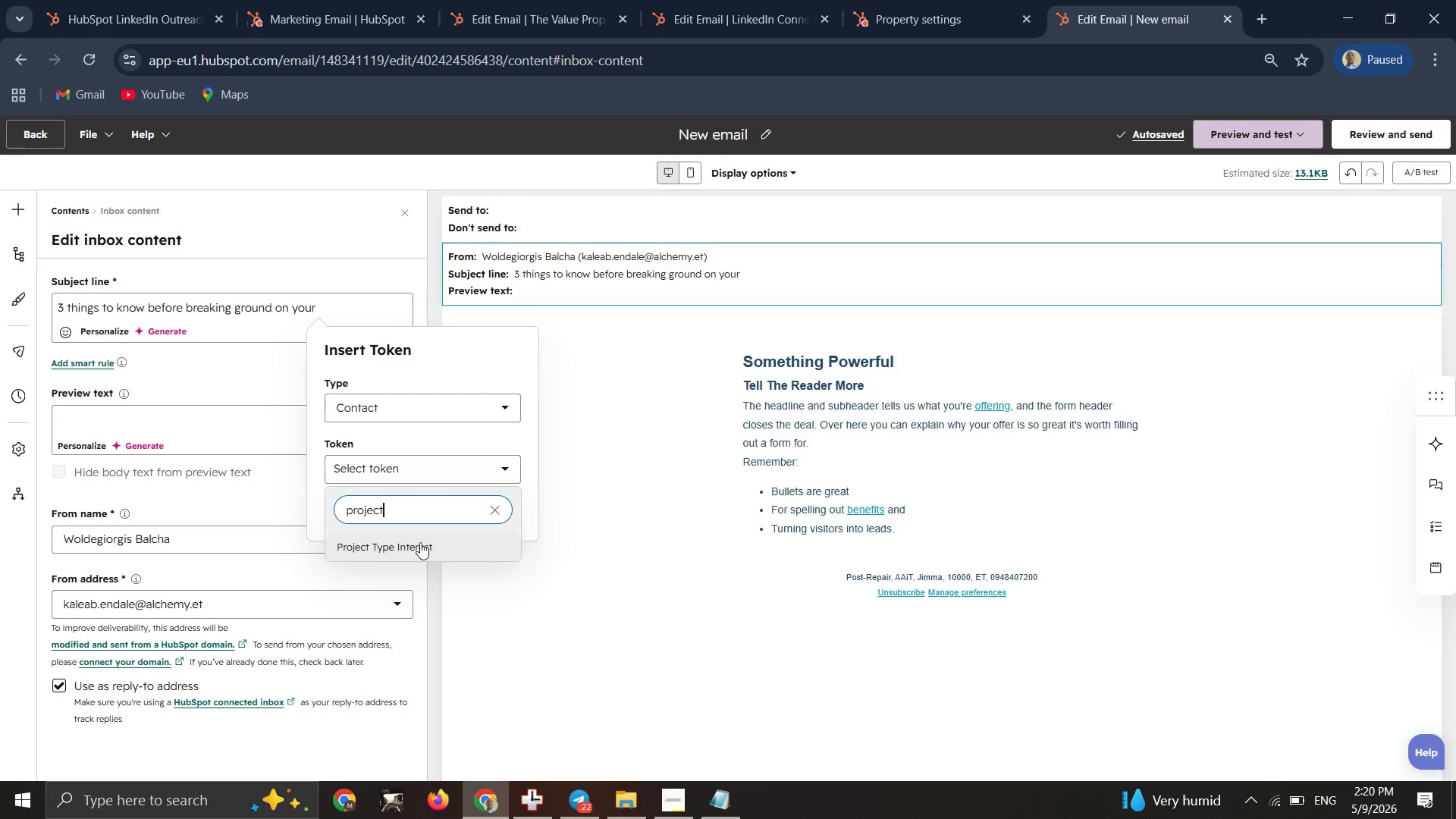 
left_click([425, 545])
 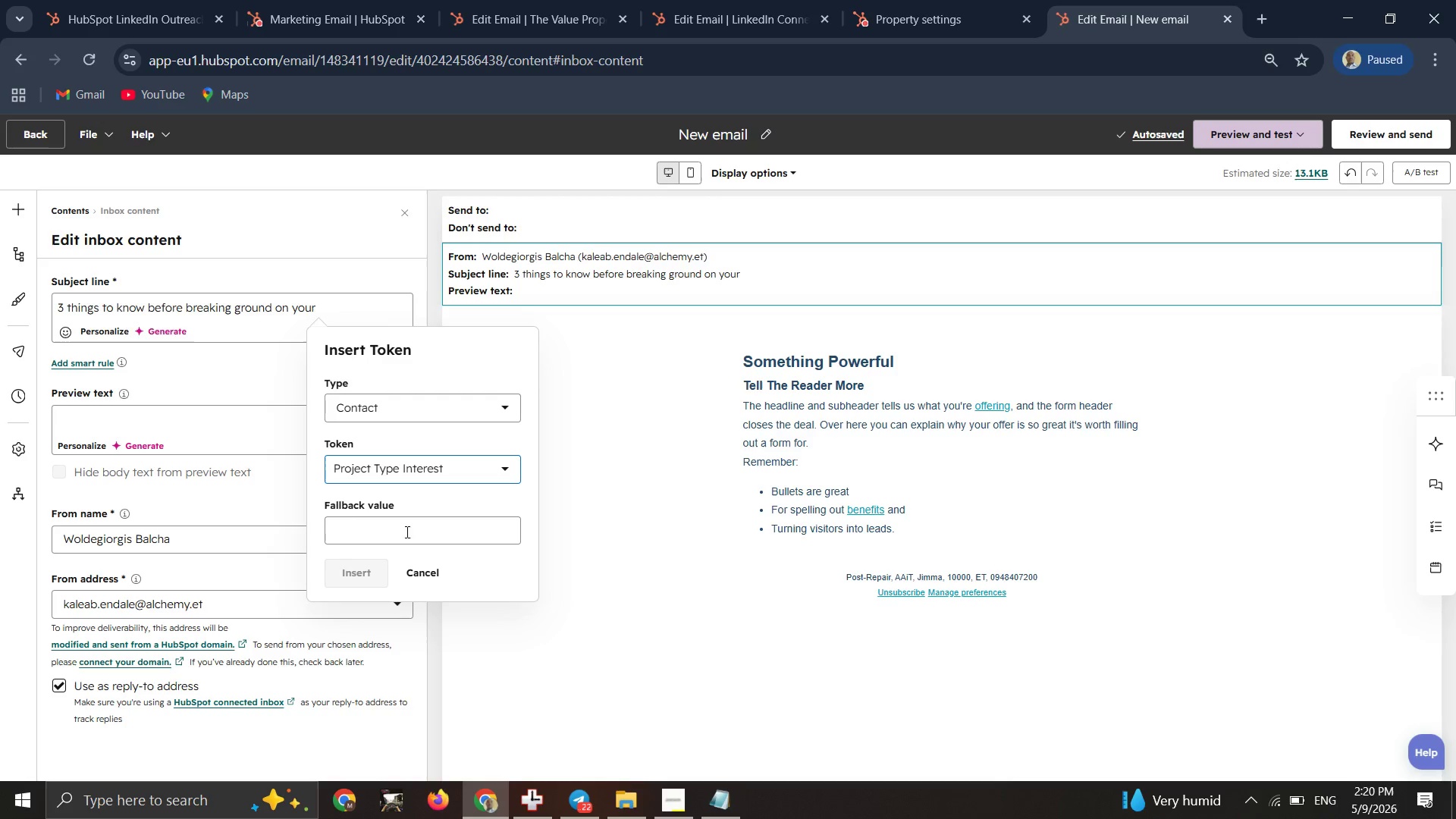 
left_click([379, 518])
 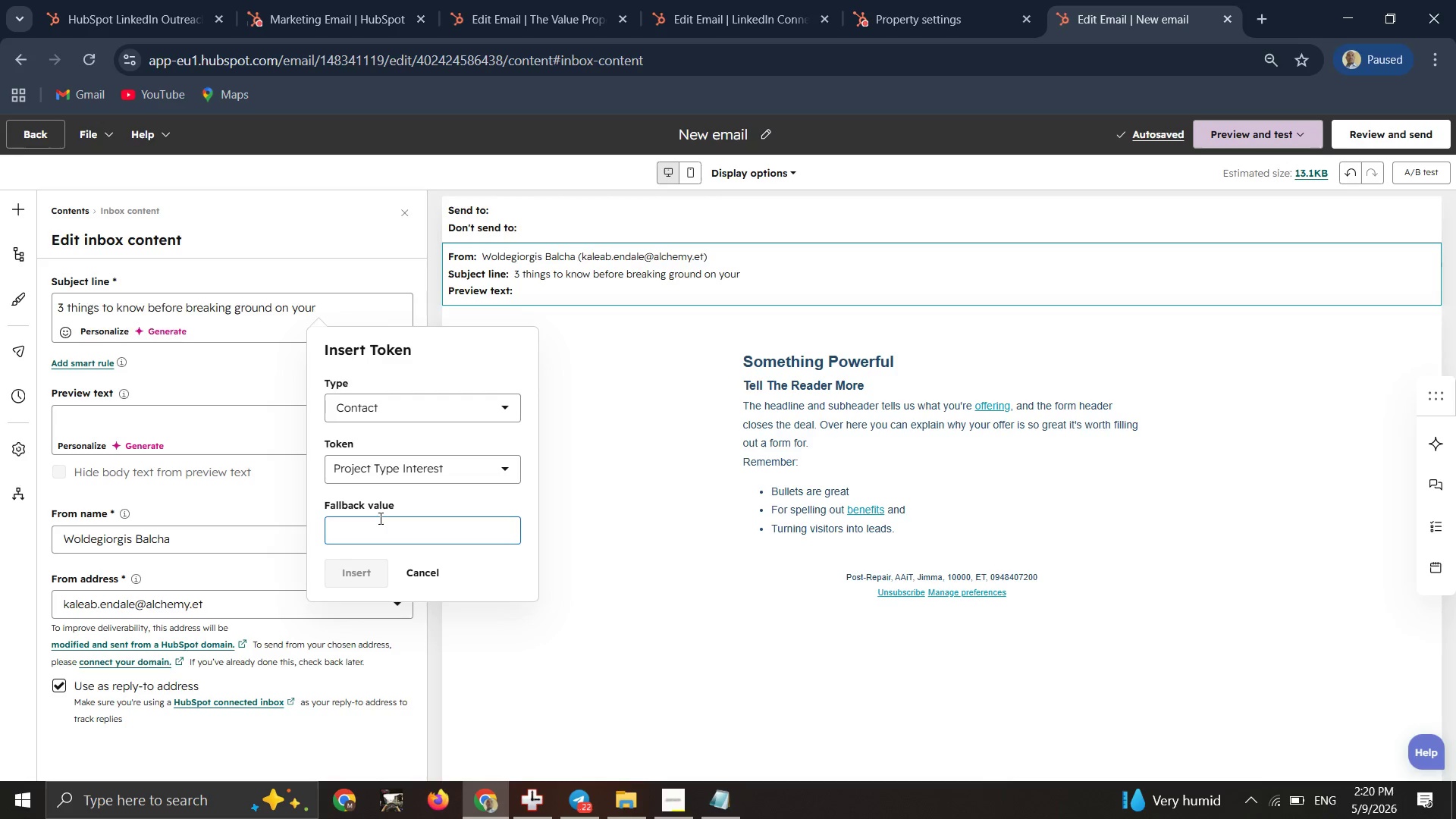 
key(Space)
 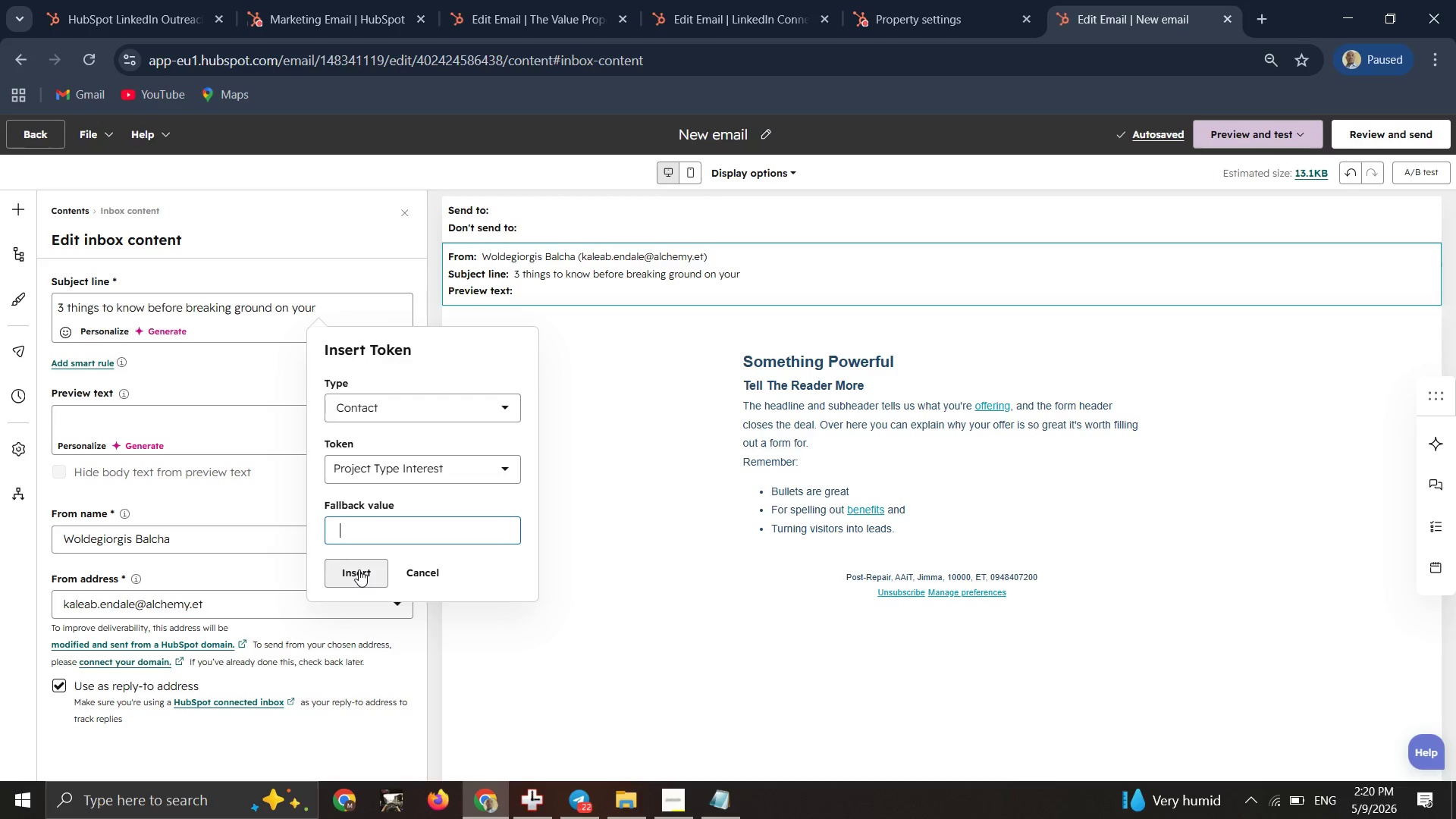 
left_click([359, 570])
 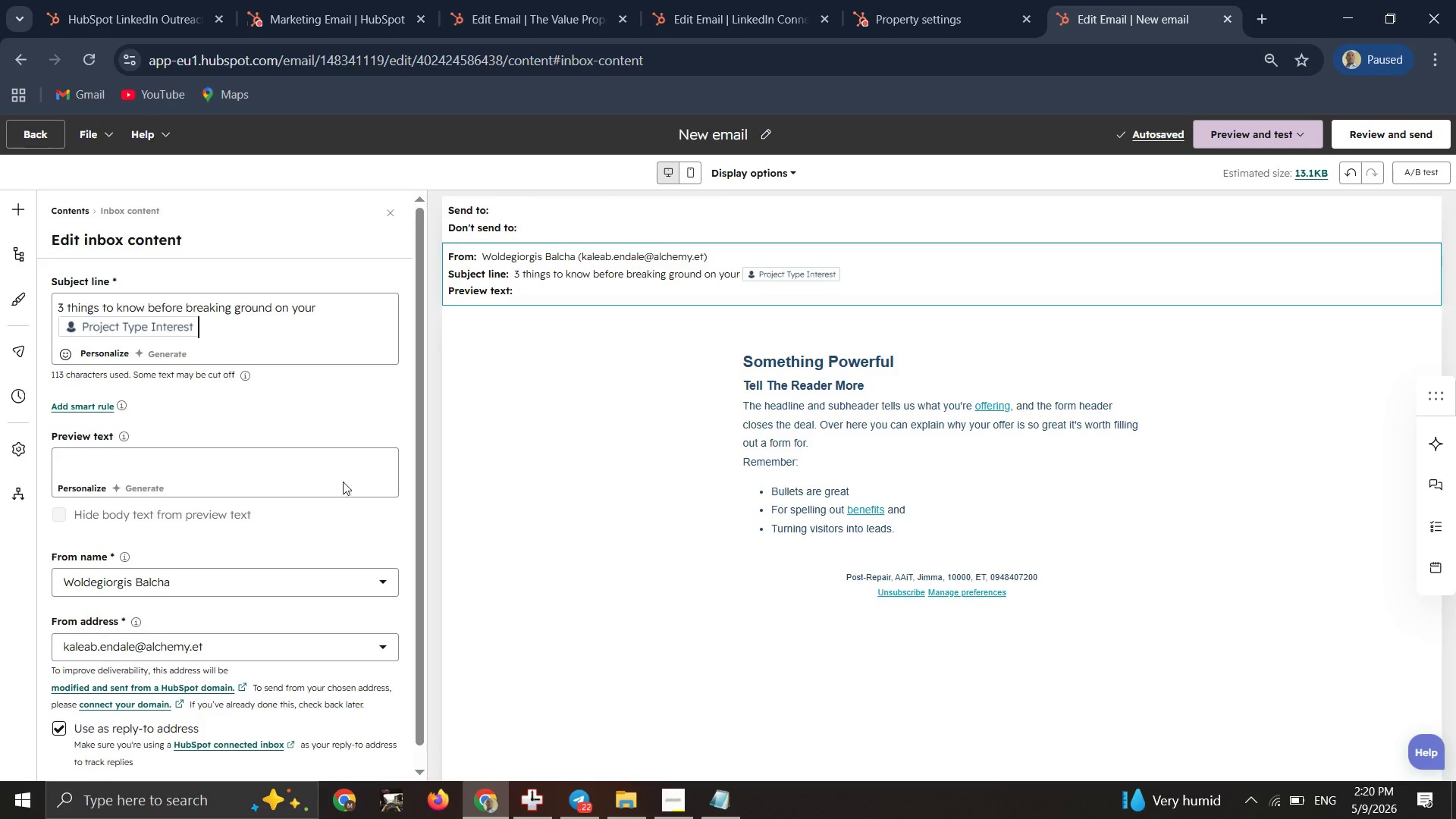 
wait(5.91)
 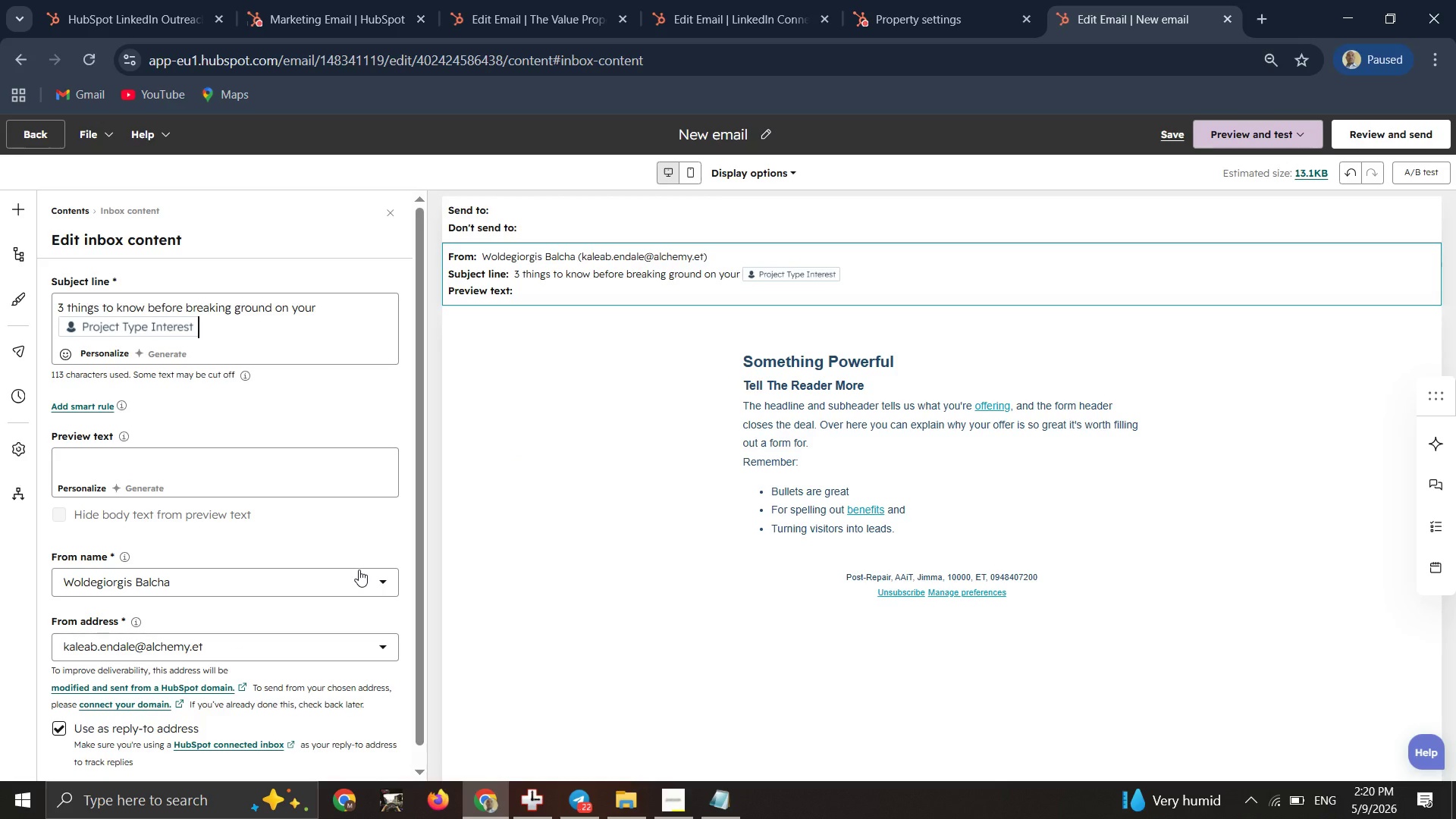 
left_click([178, 463])
 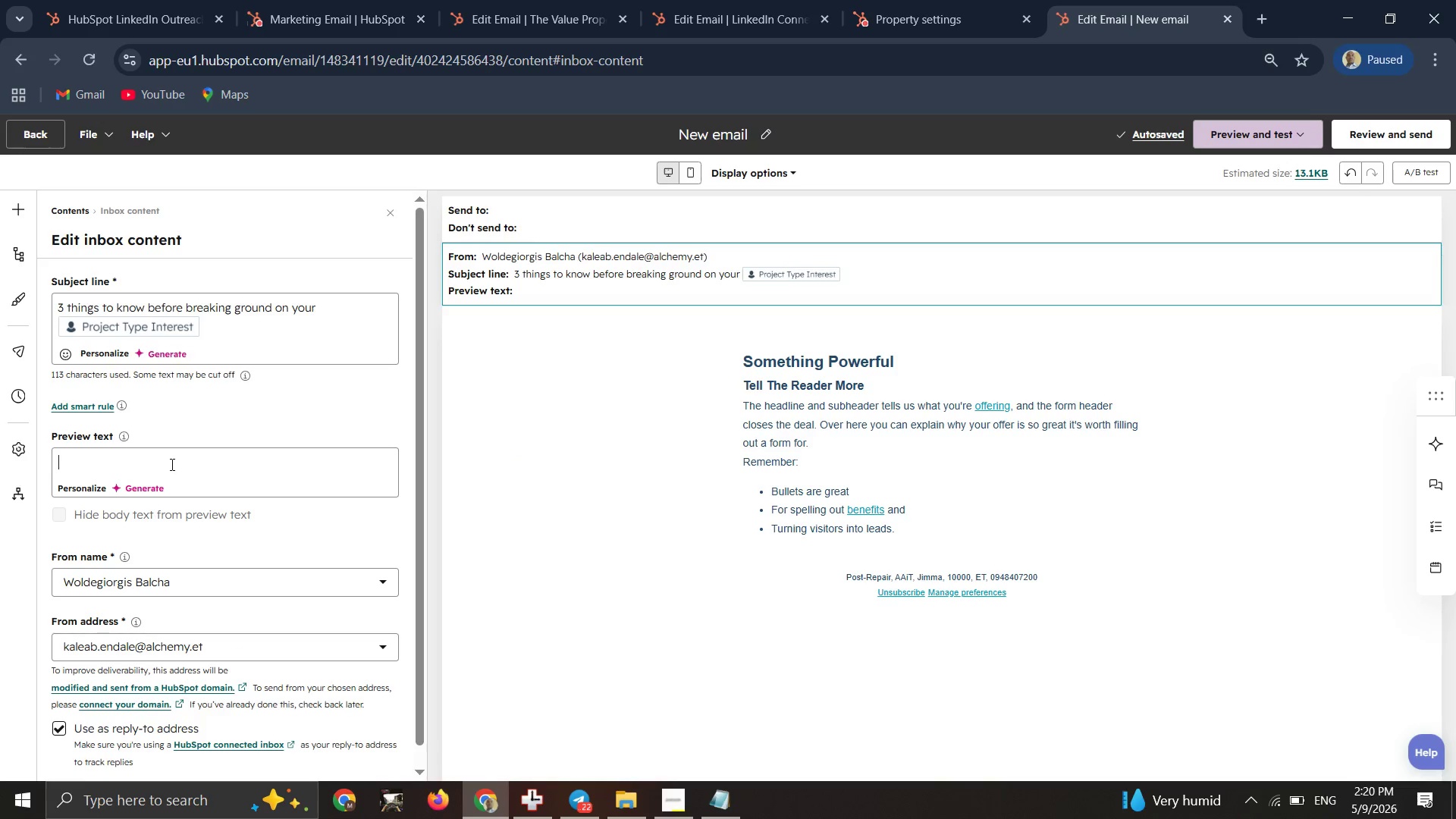 
left_click([171, 464])
 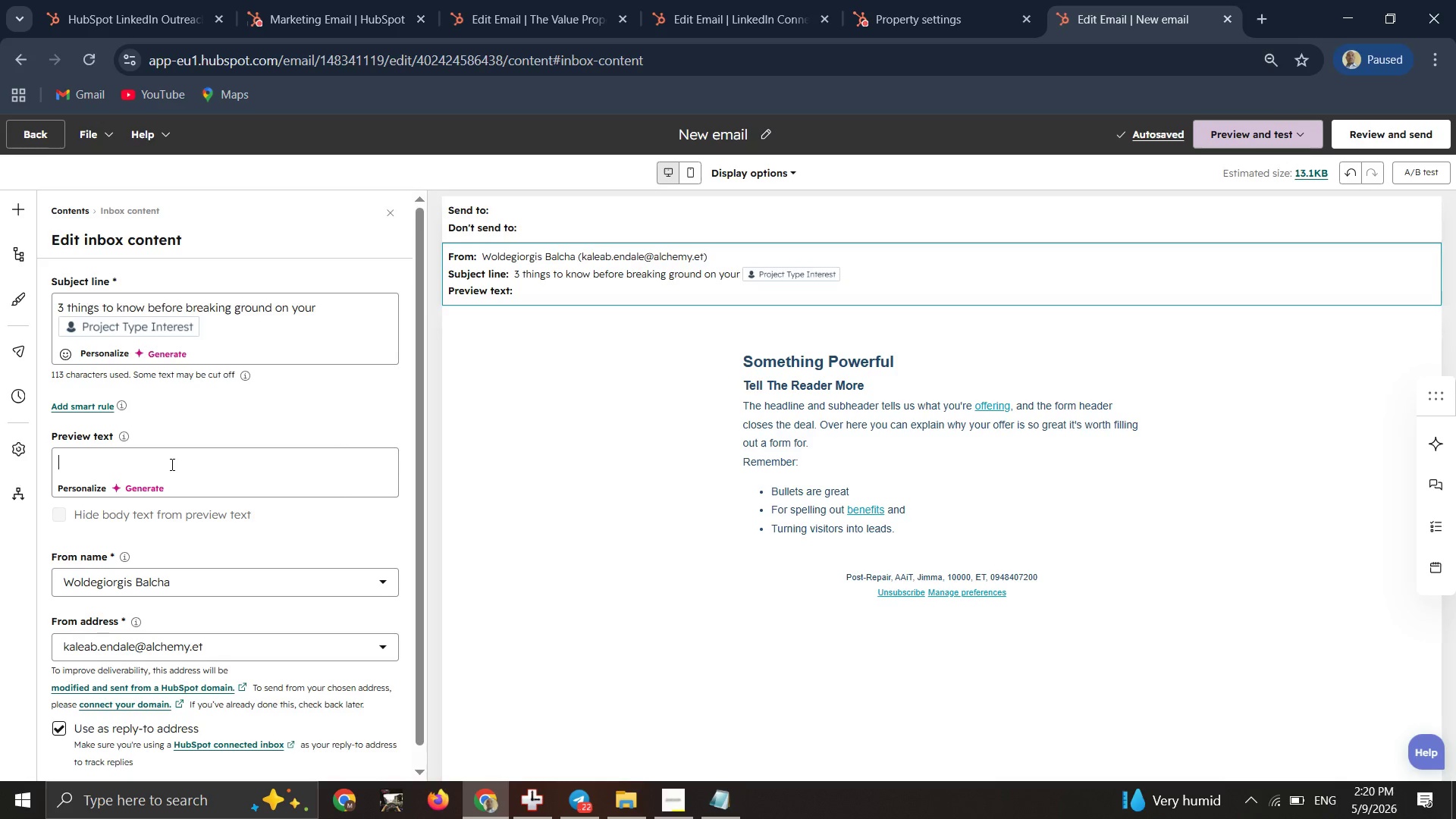 
key(Shift+ShiftLeft)
 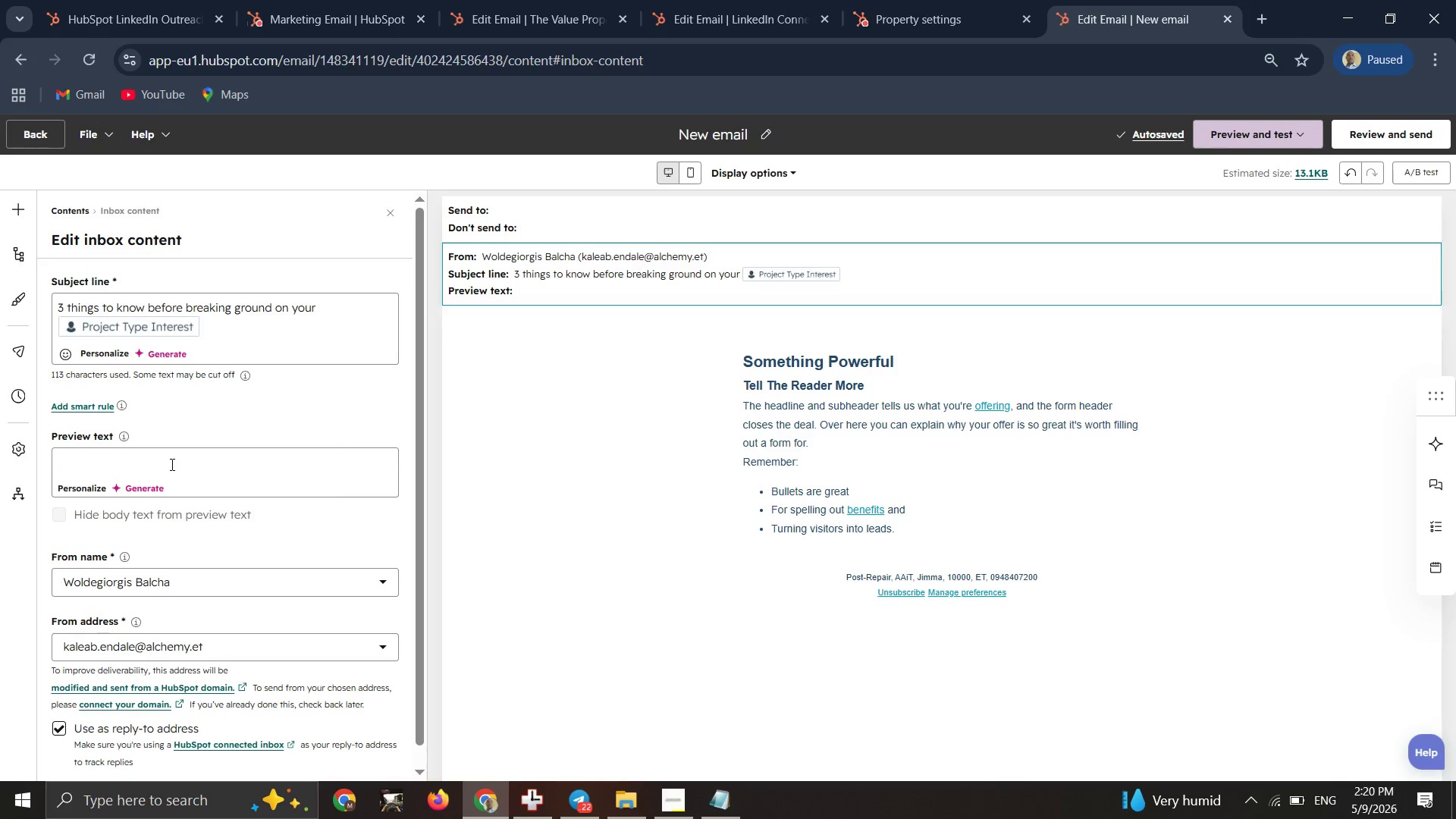 
key(CapsLock)
 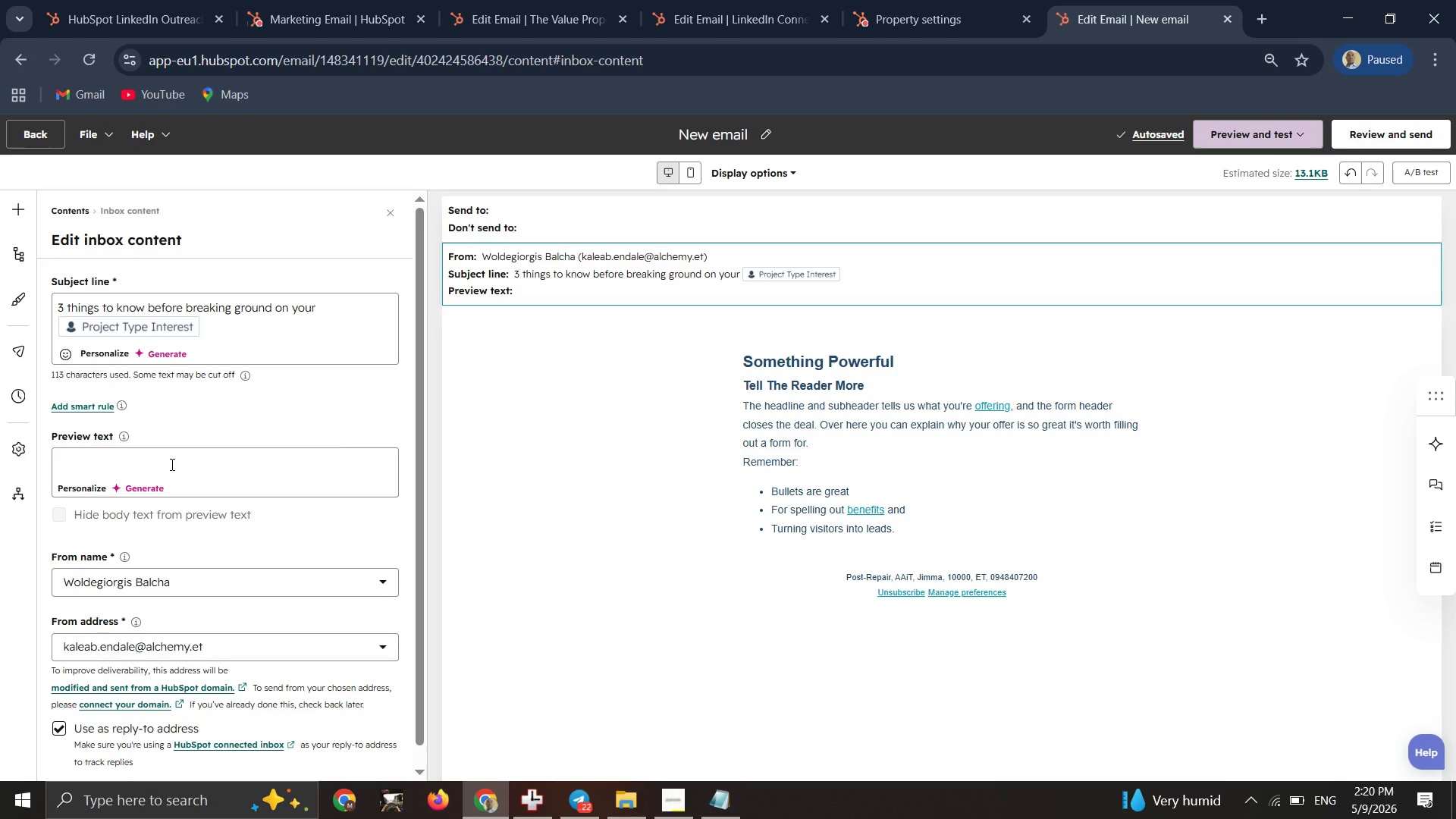 
key(E)
 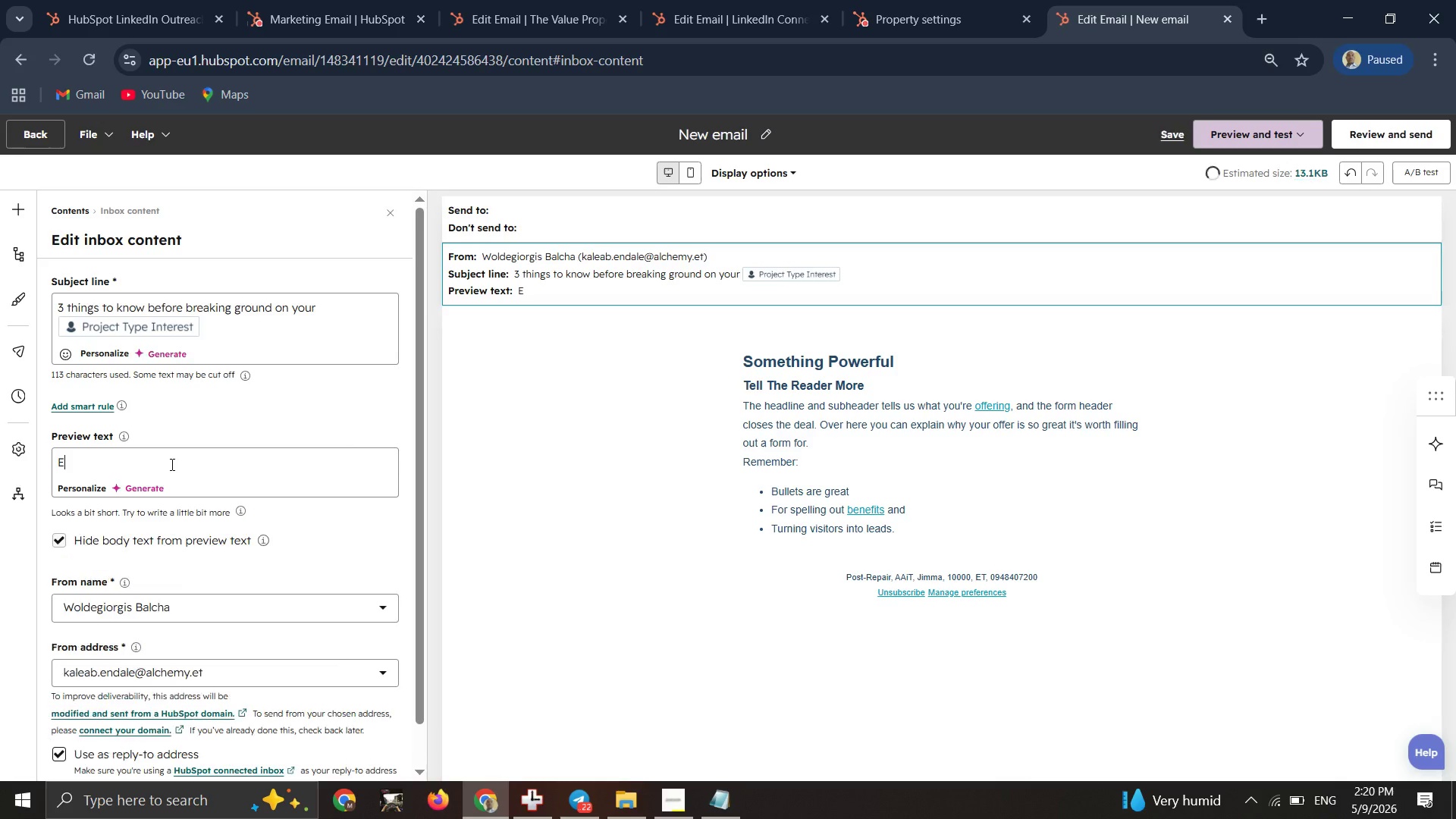 
key(CapsLock)
 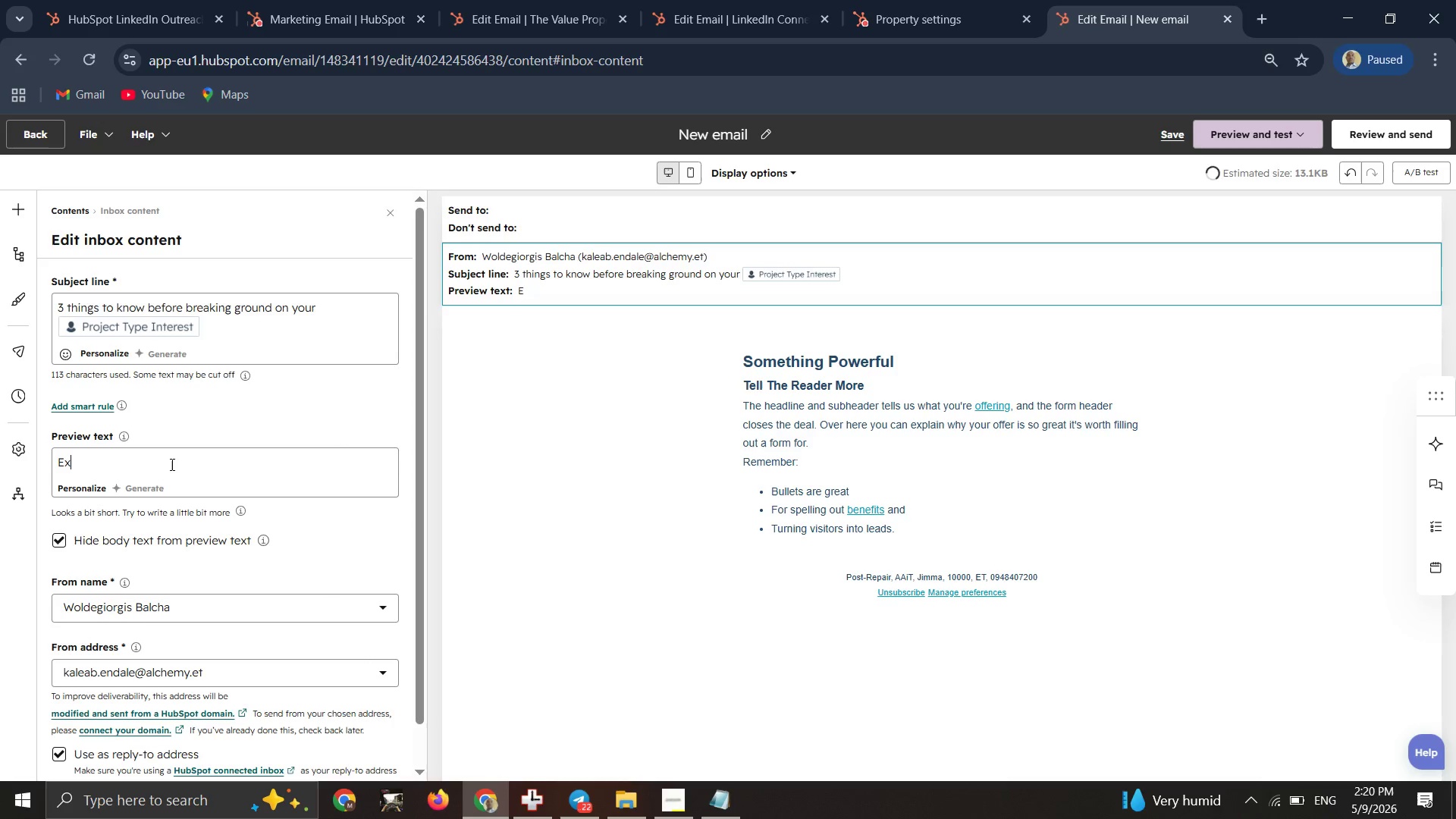 
key(X)
 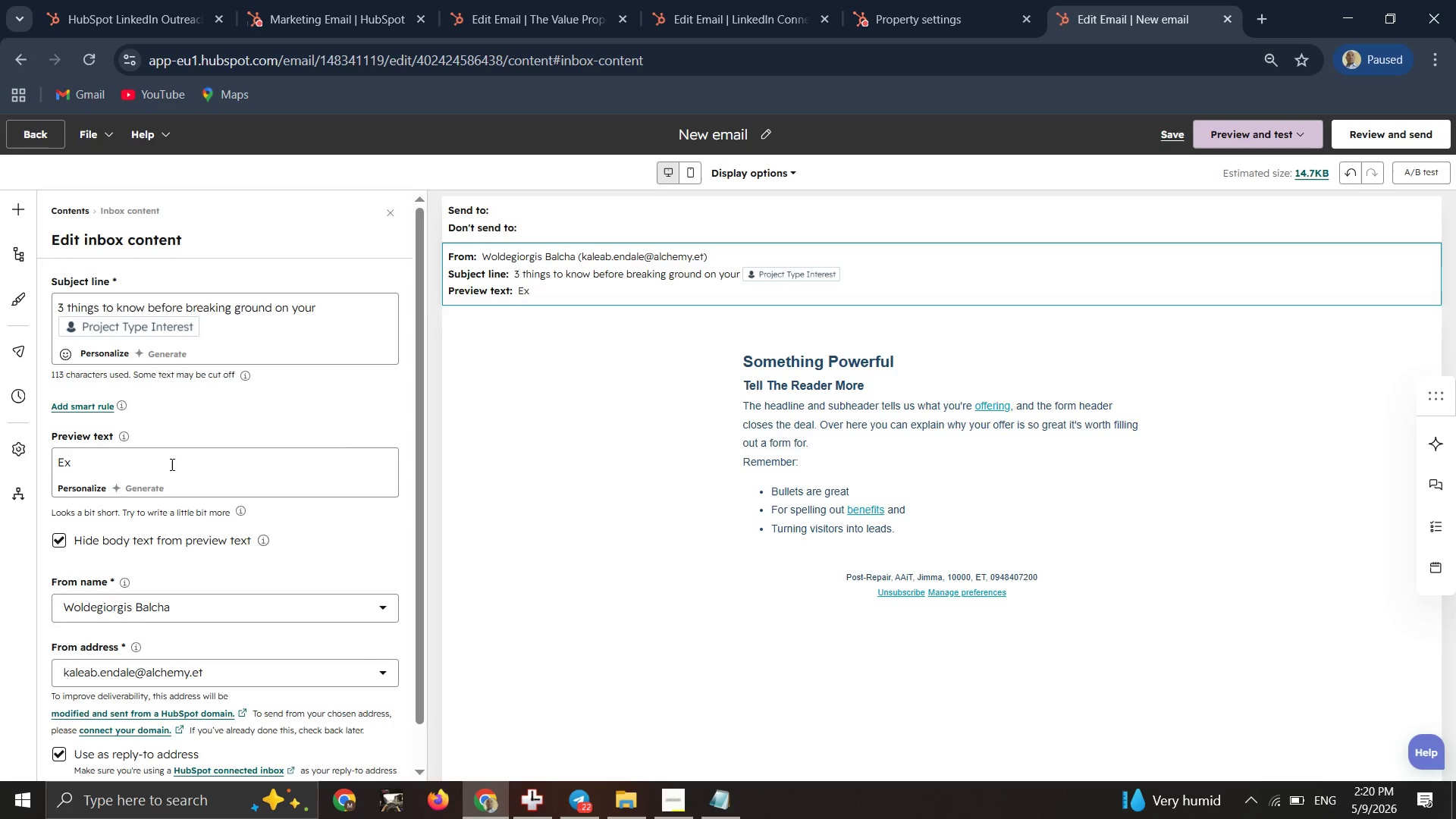 
type(pert advice on navigating the early stages of a high-end build.)
 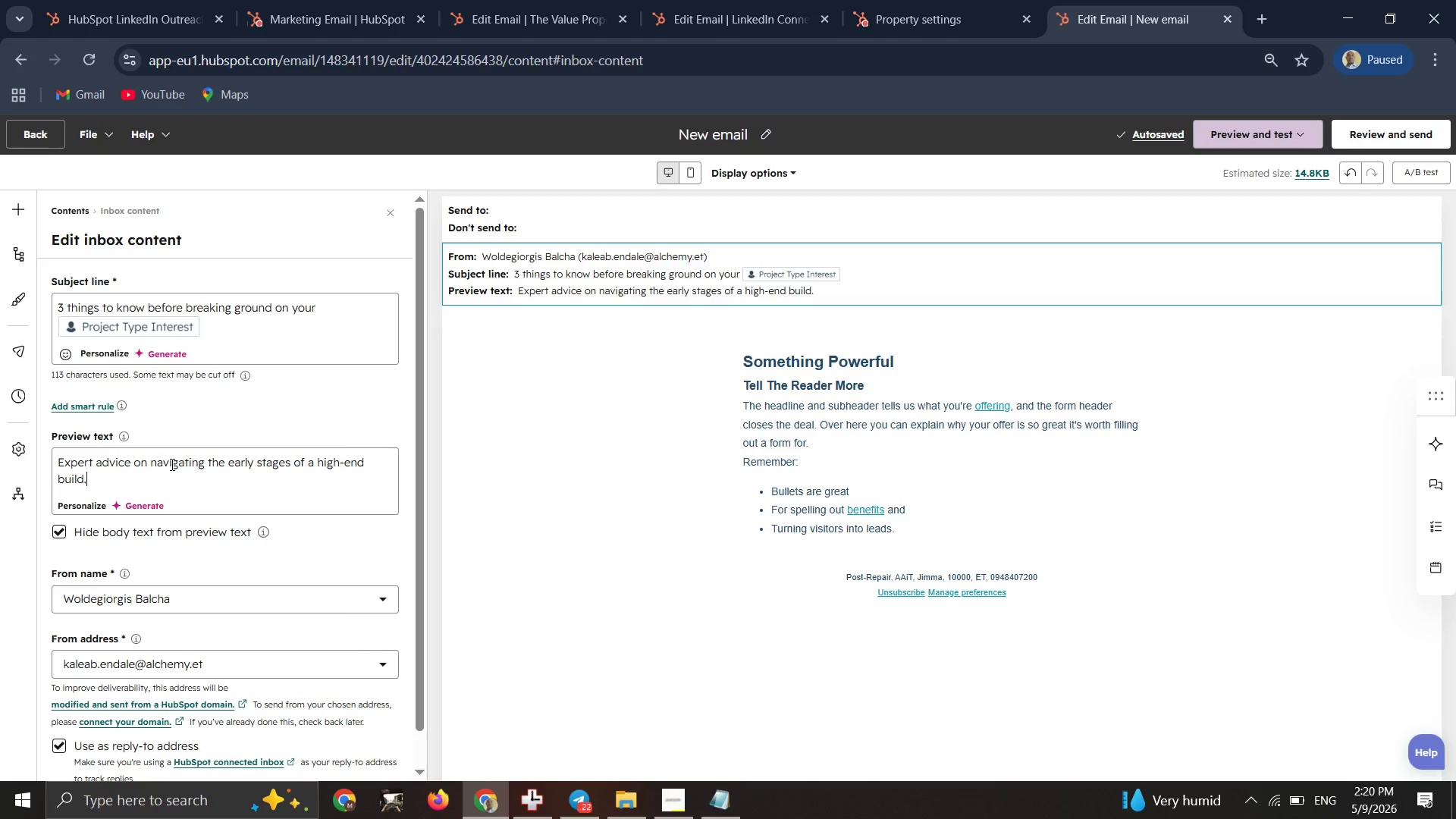 
wait(9.47)
 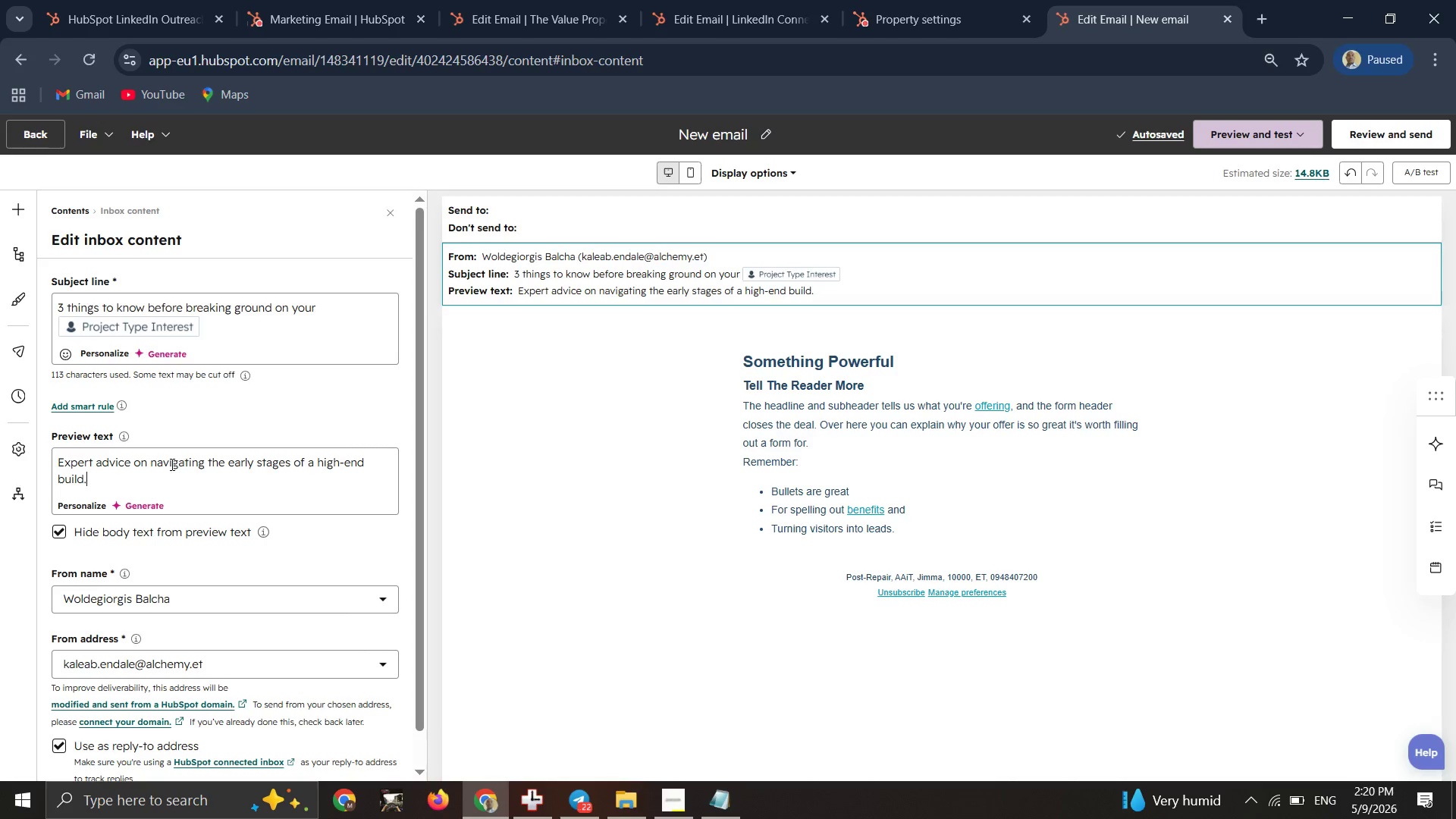 
left_click([820, 451])
 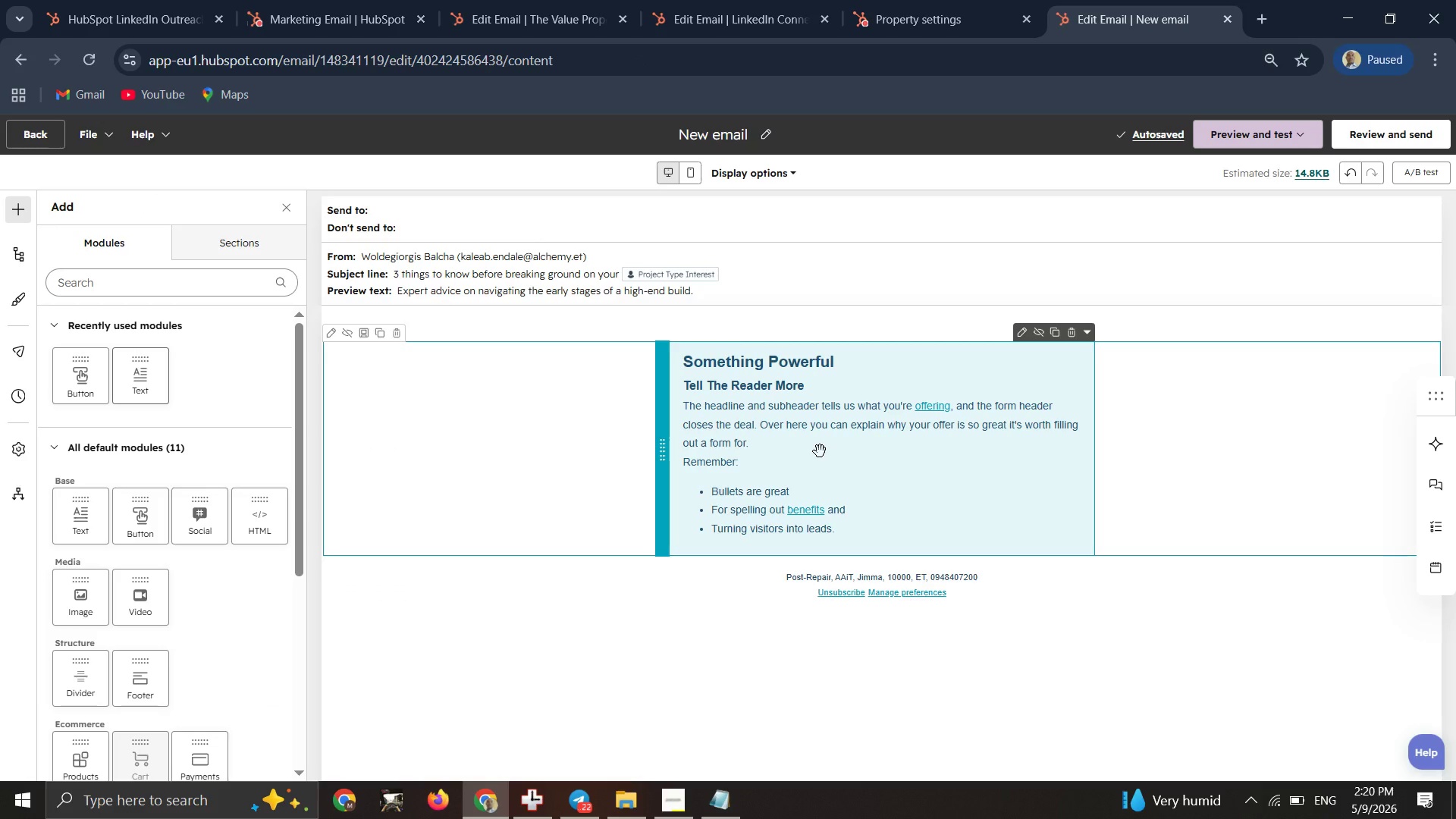 
left_click([830, 456])
 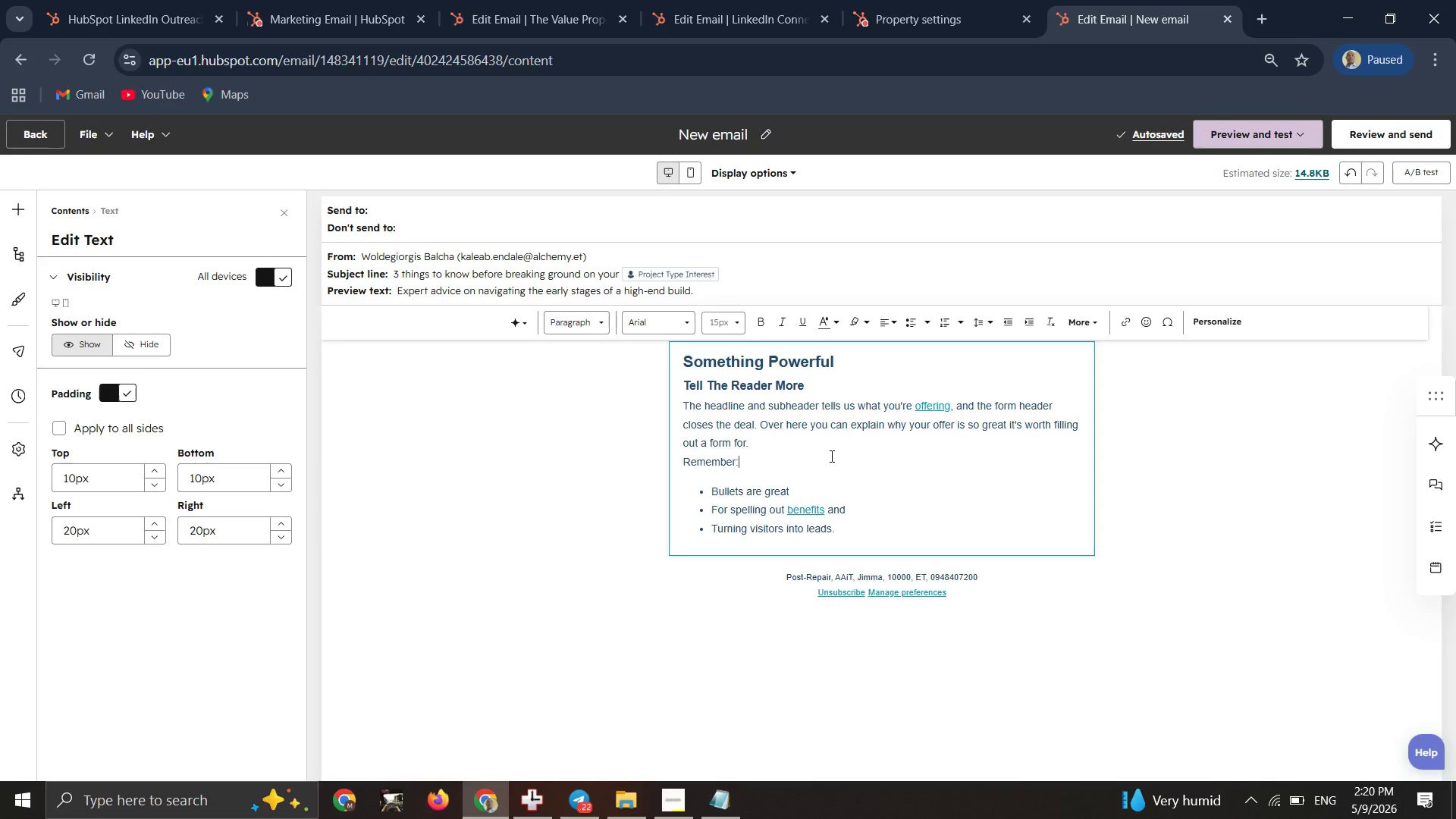 
double_click([830, 456])
 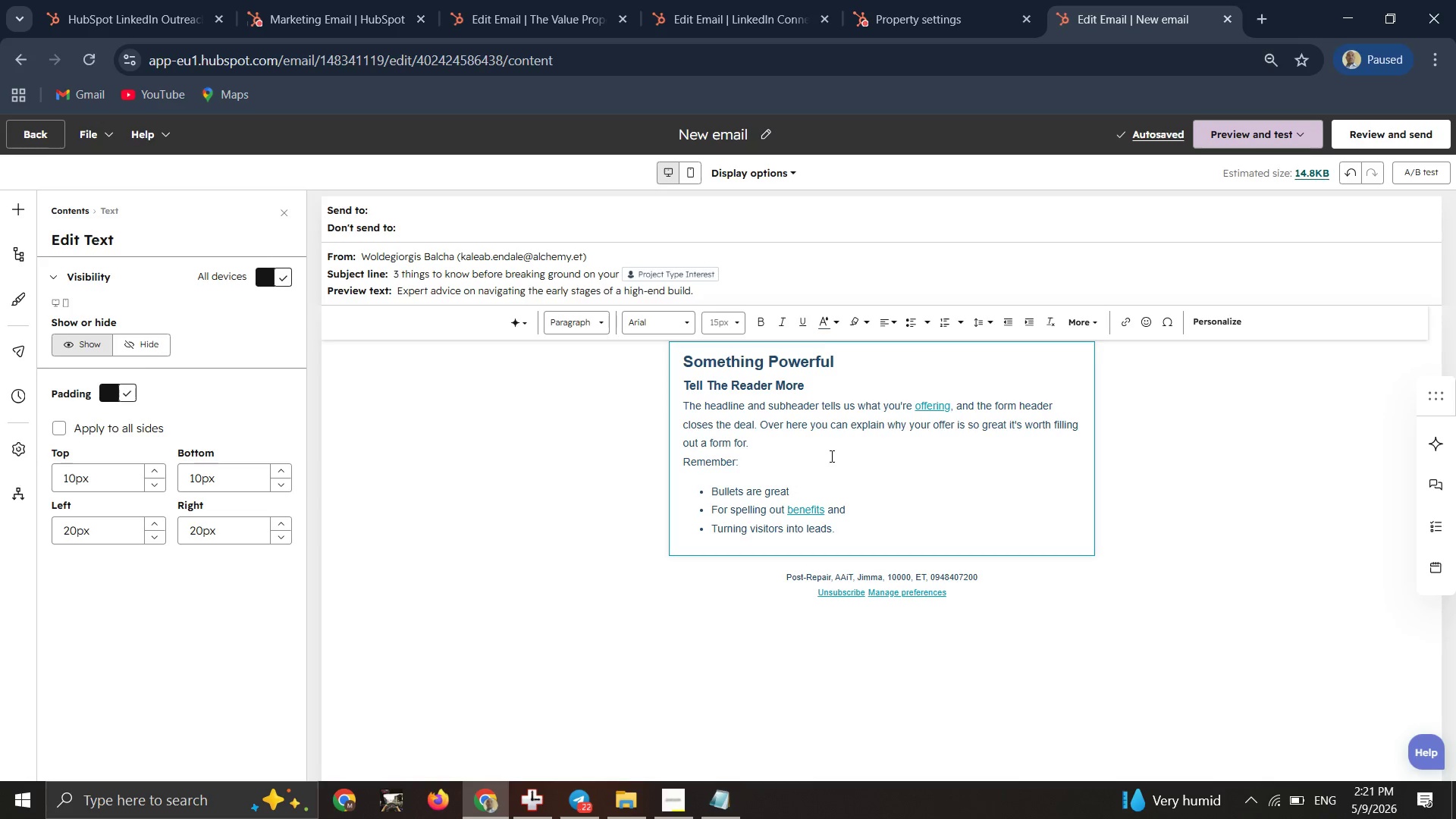 
key(Control+A)
 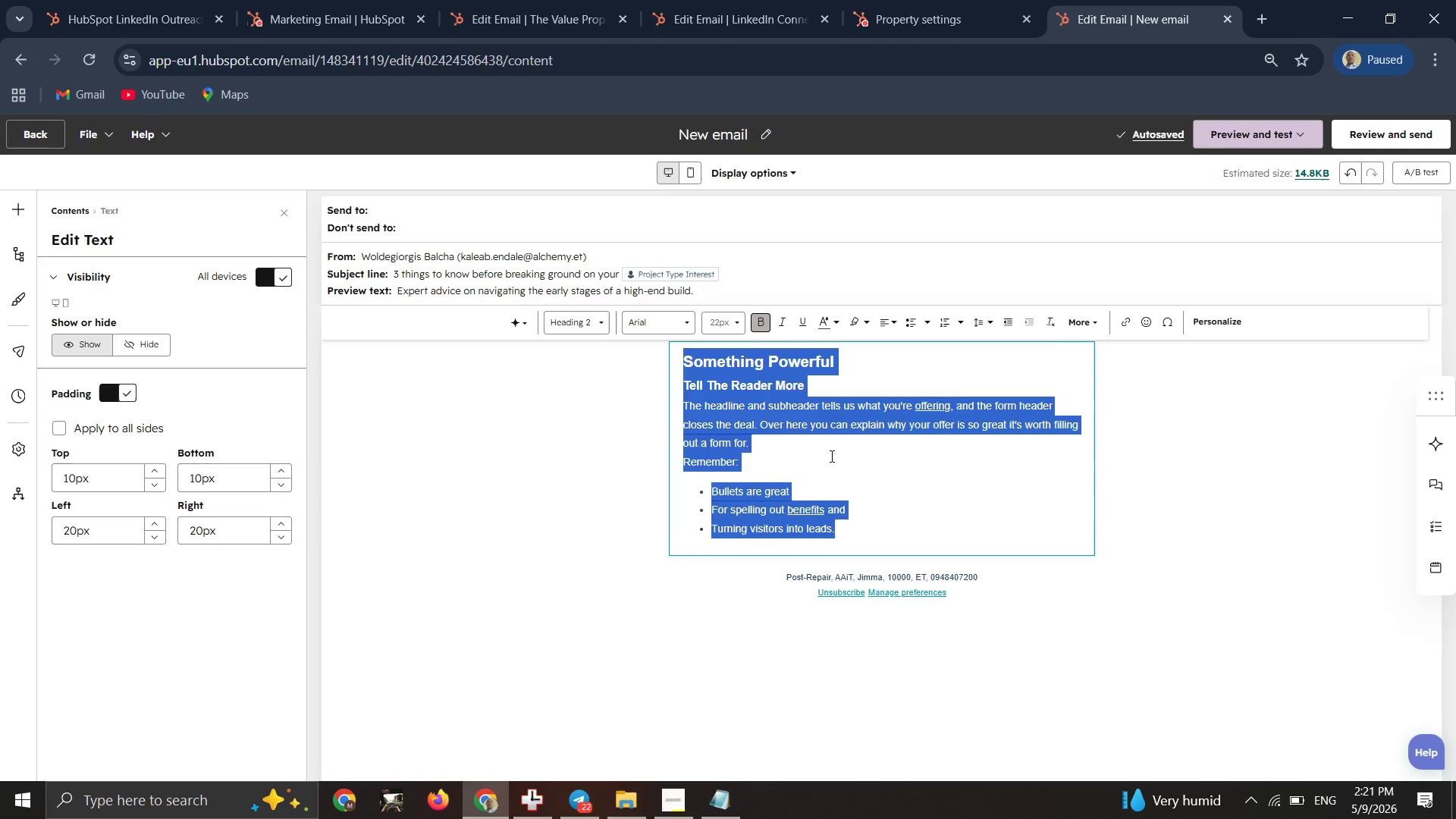 
key(Backspace)
 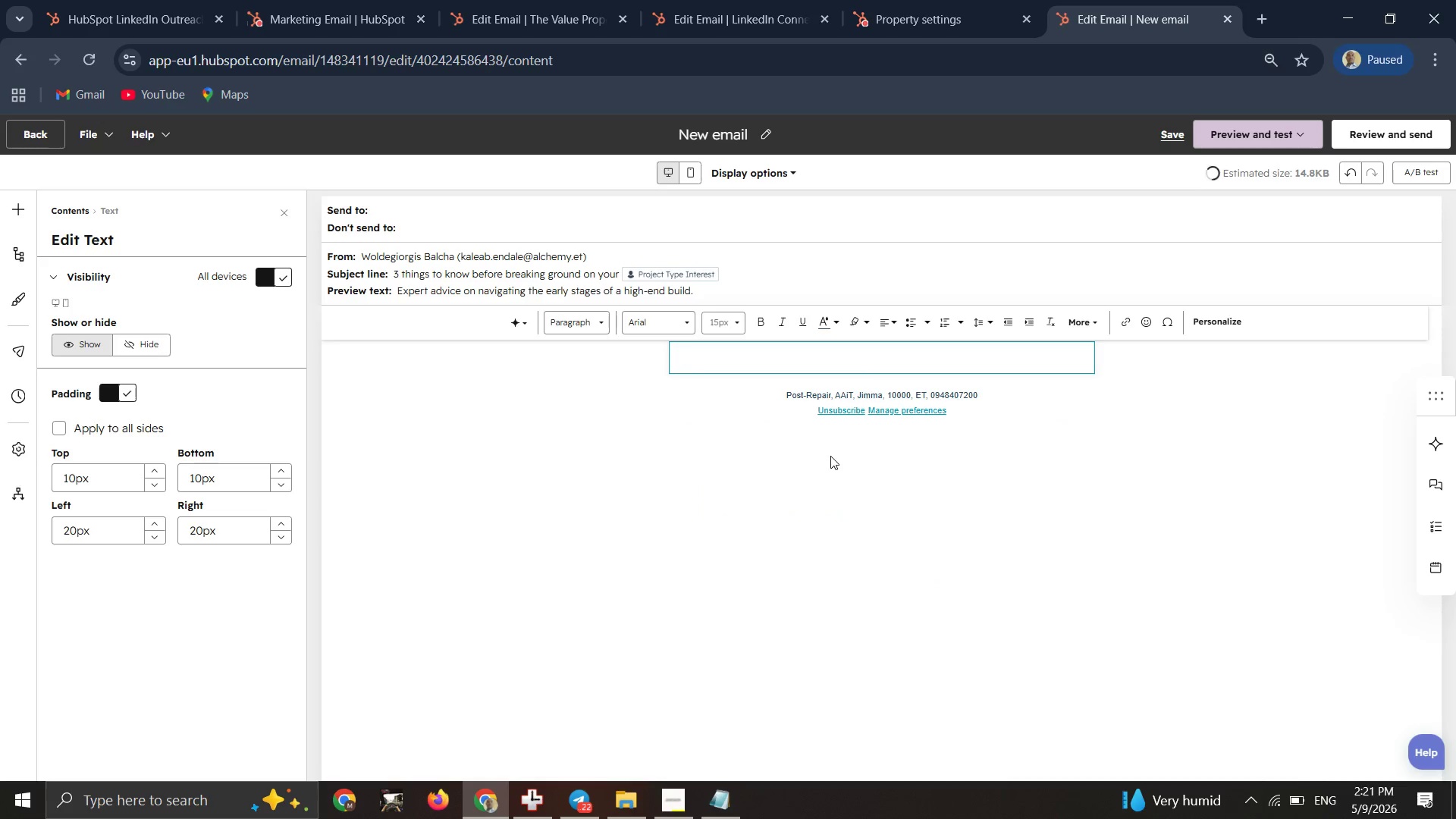 
key(Backspace)
type(Hello )
 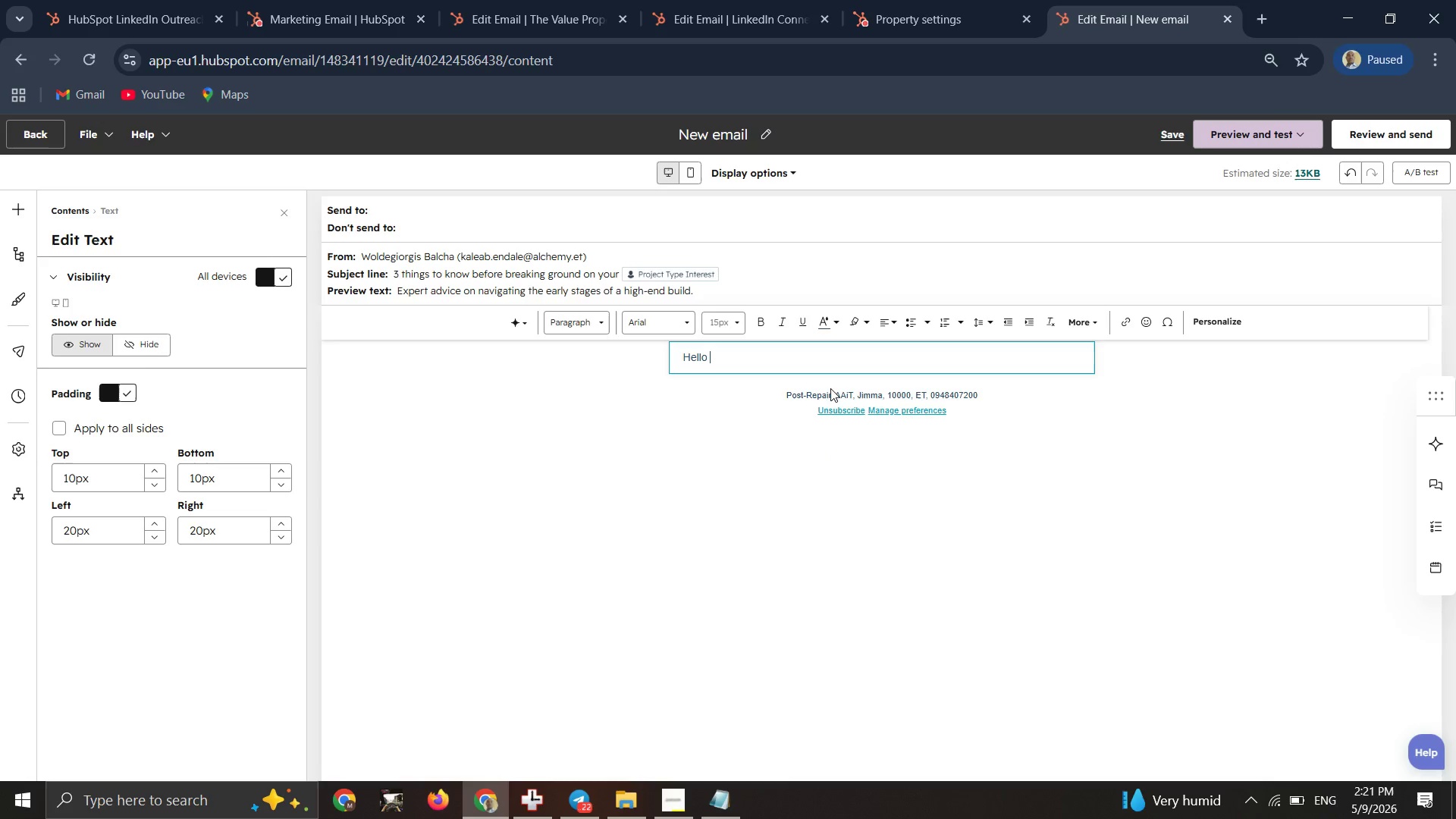 
left_click([1226, 323])
 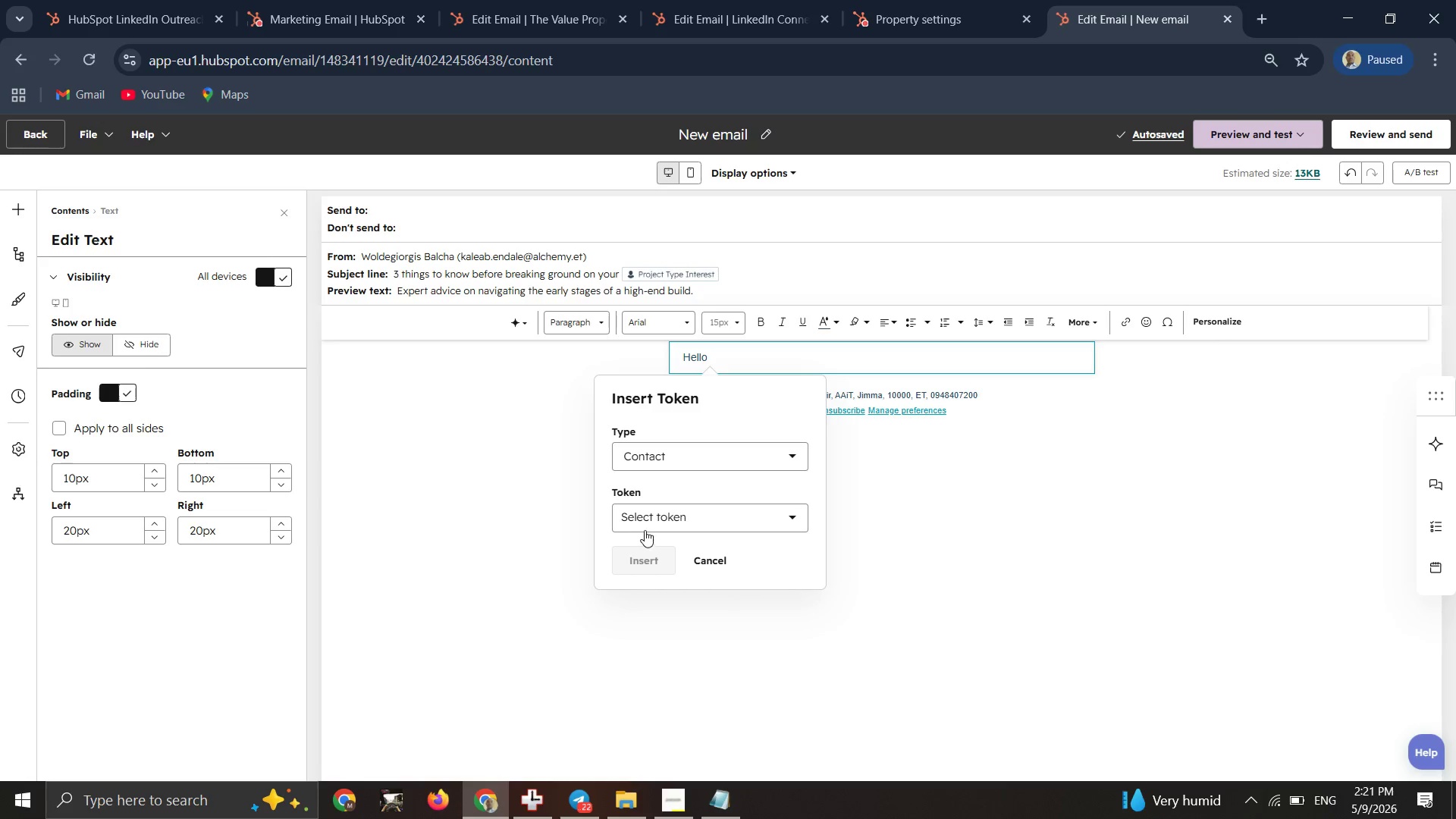 
left_click([662, 519])
 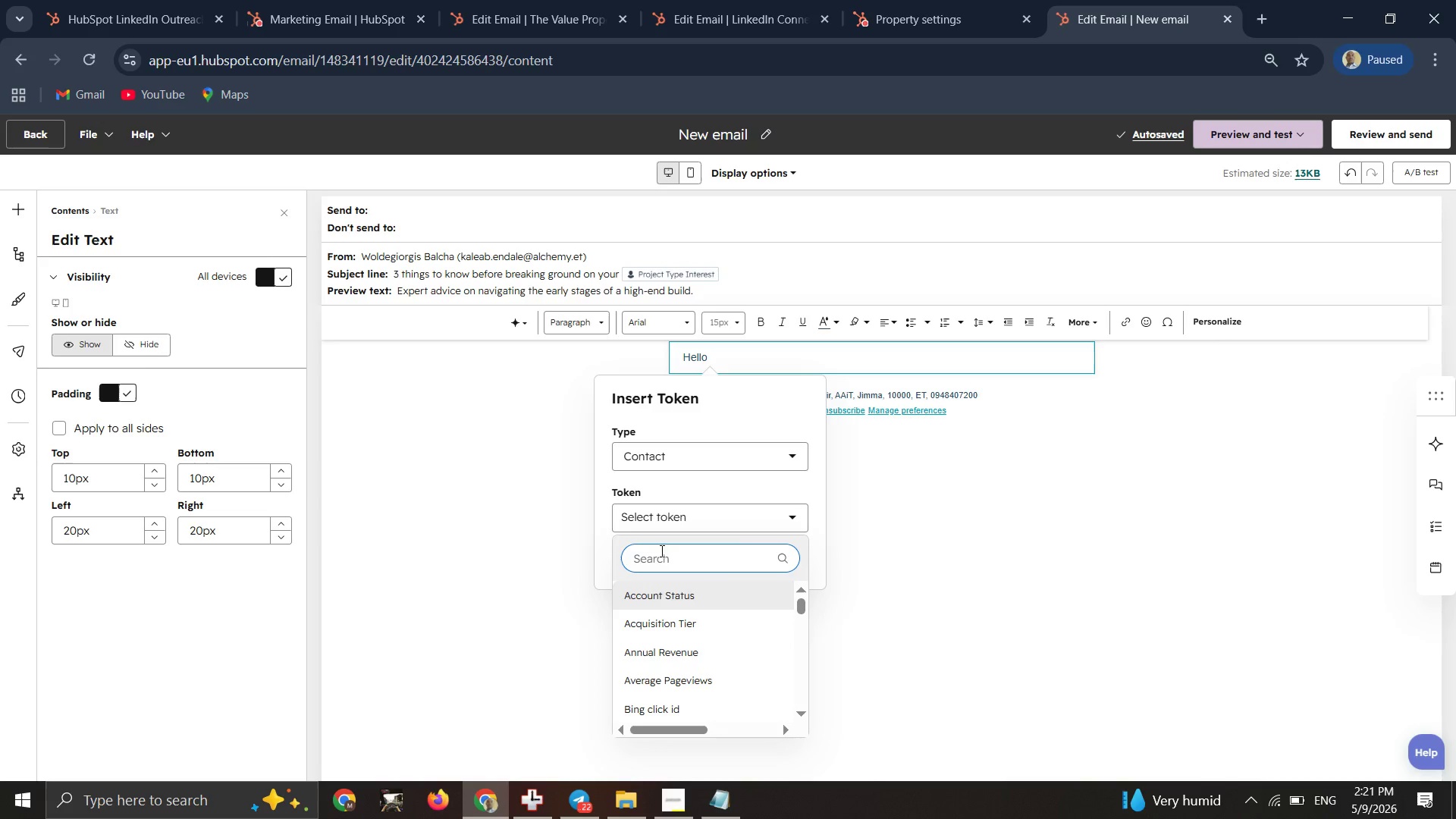 
left_click([657, 554])
 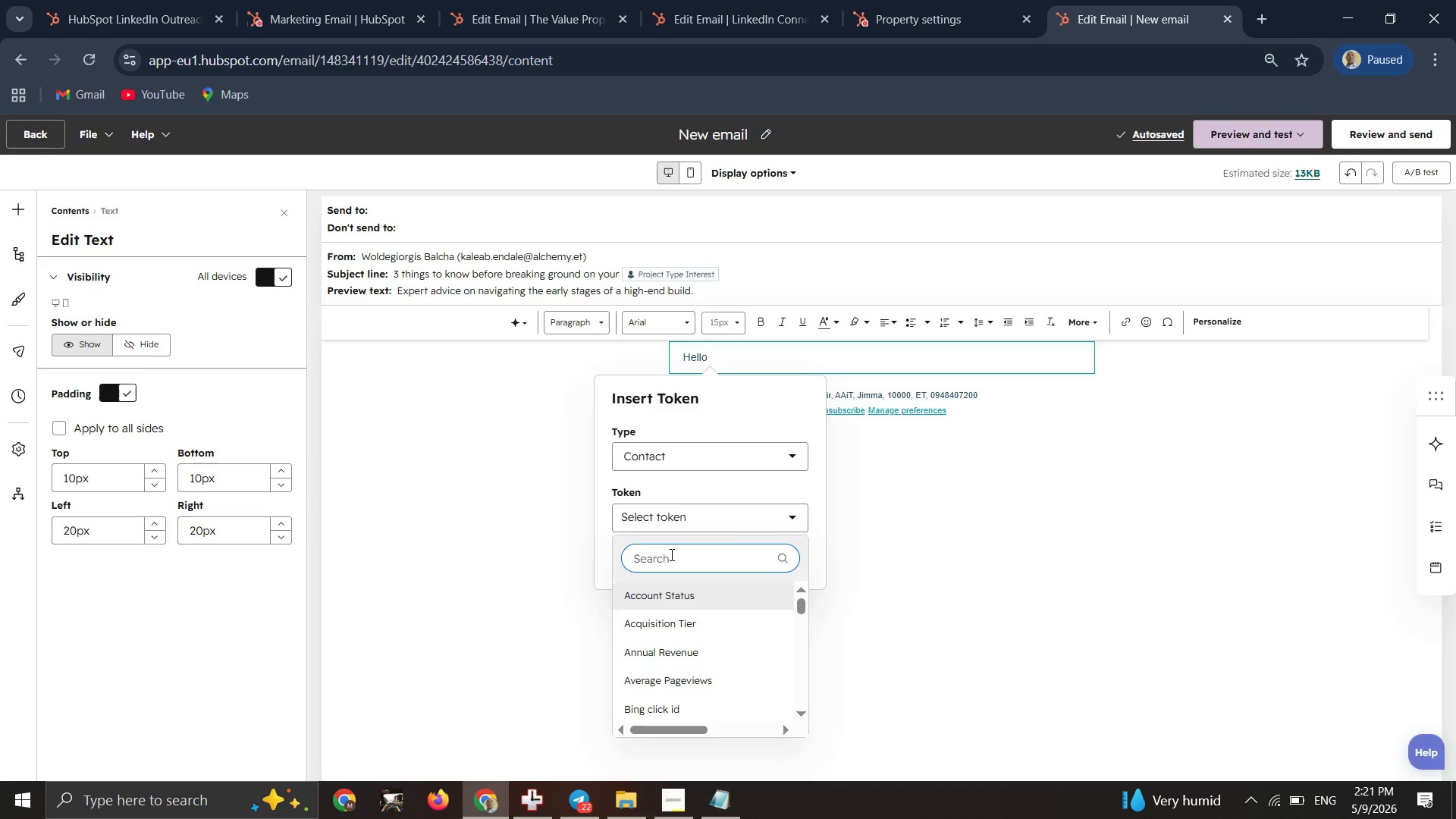 
type(first name)
 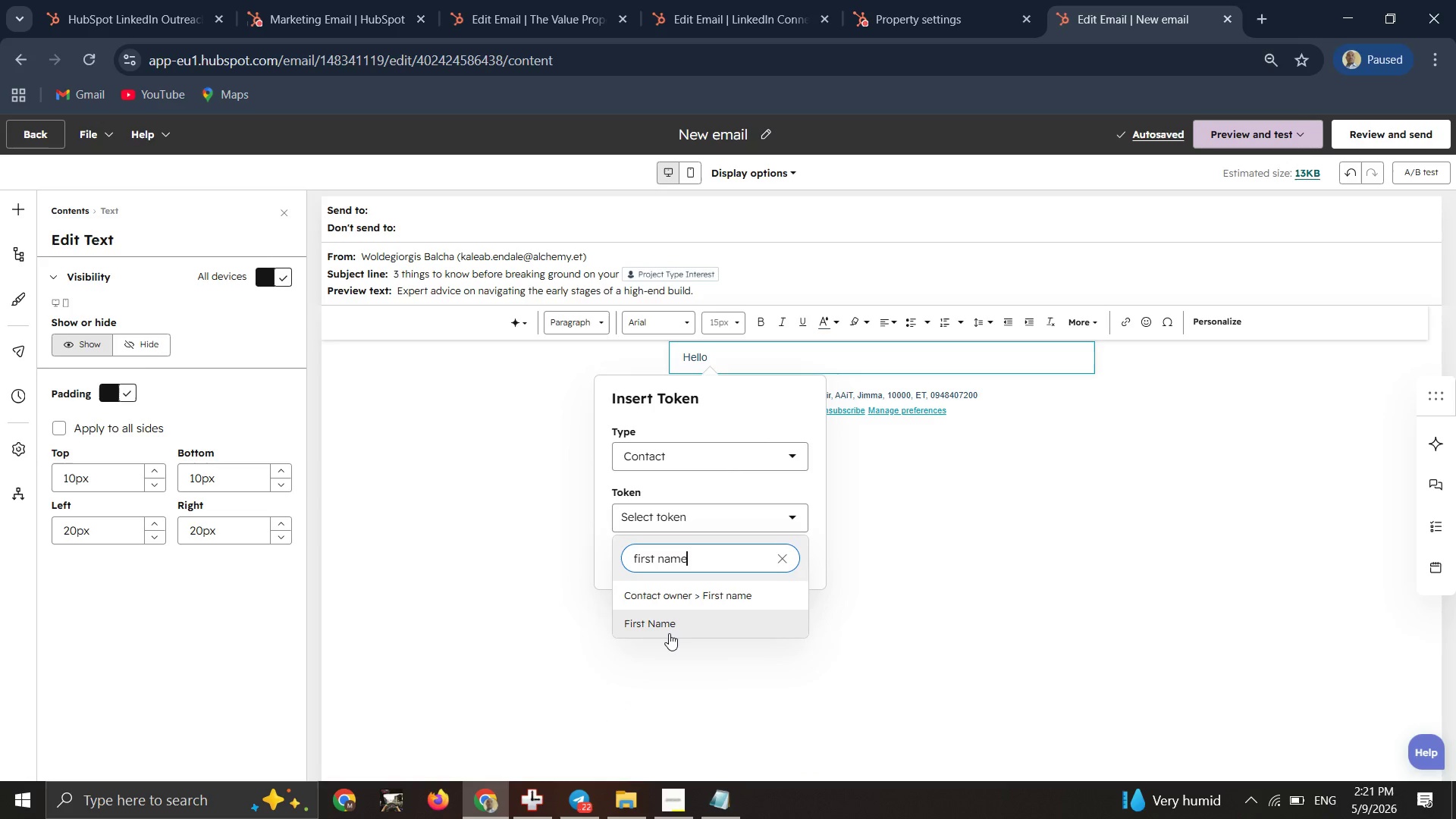 
left_click([669, 633])
 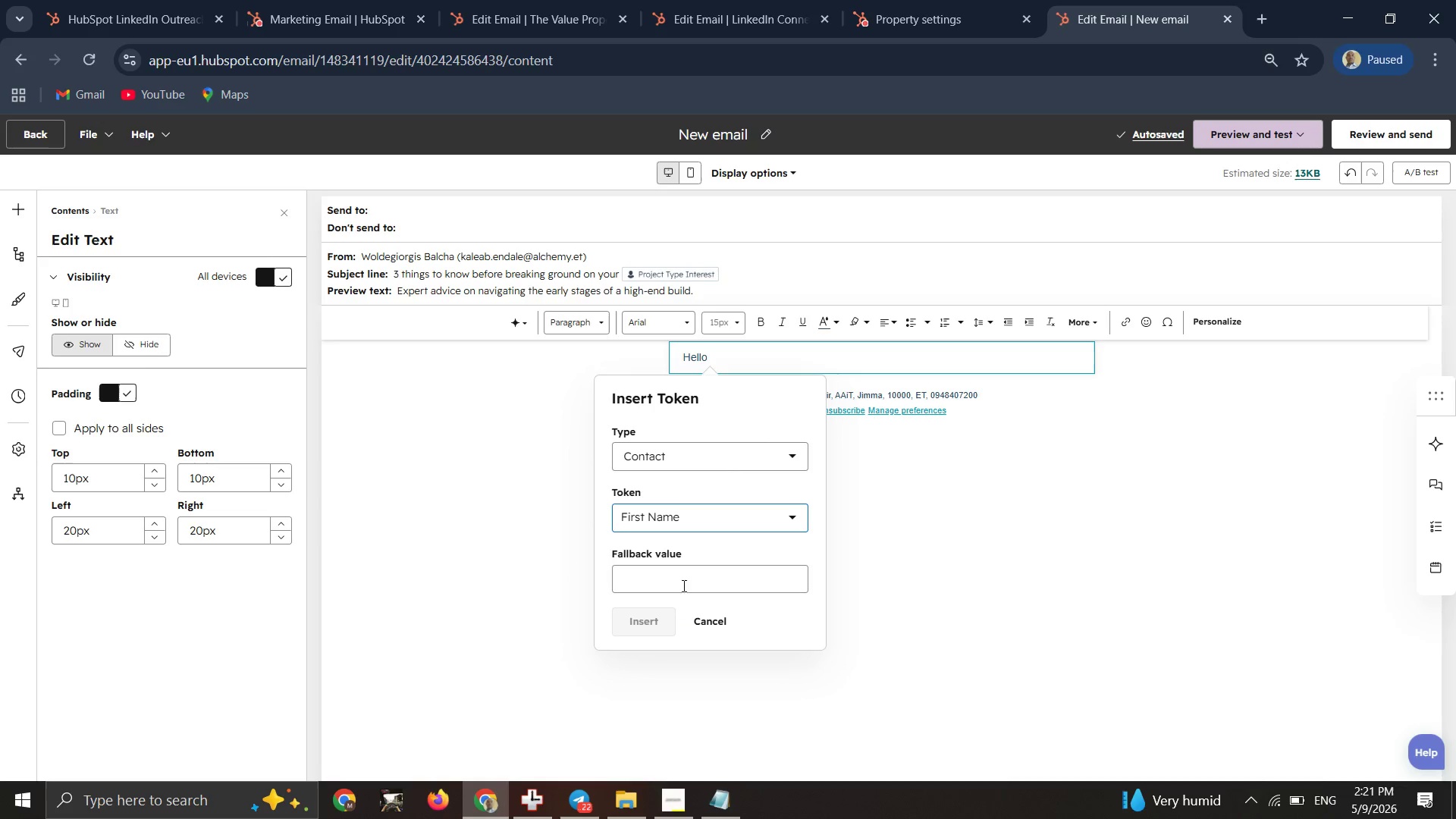 
left_click([686, 575])
 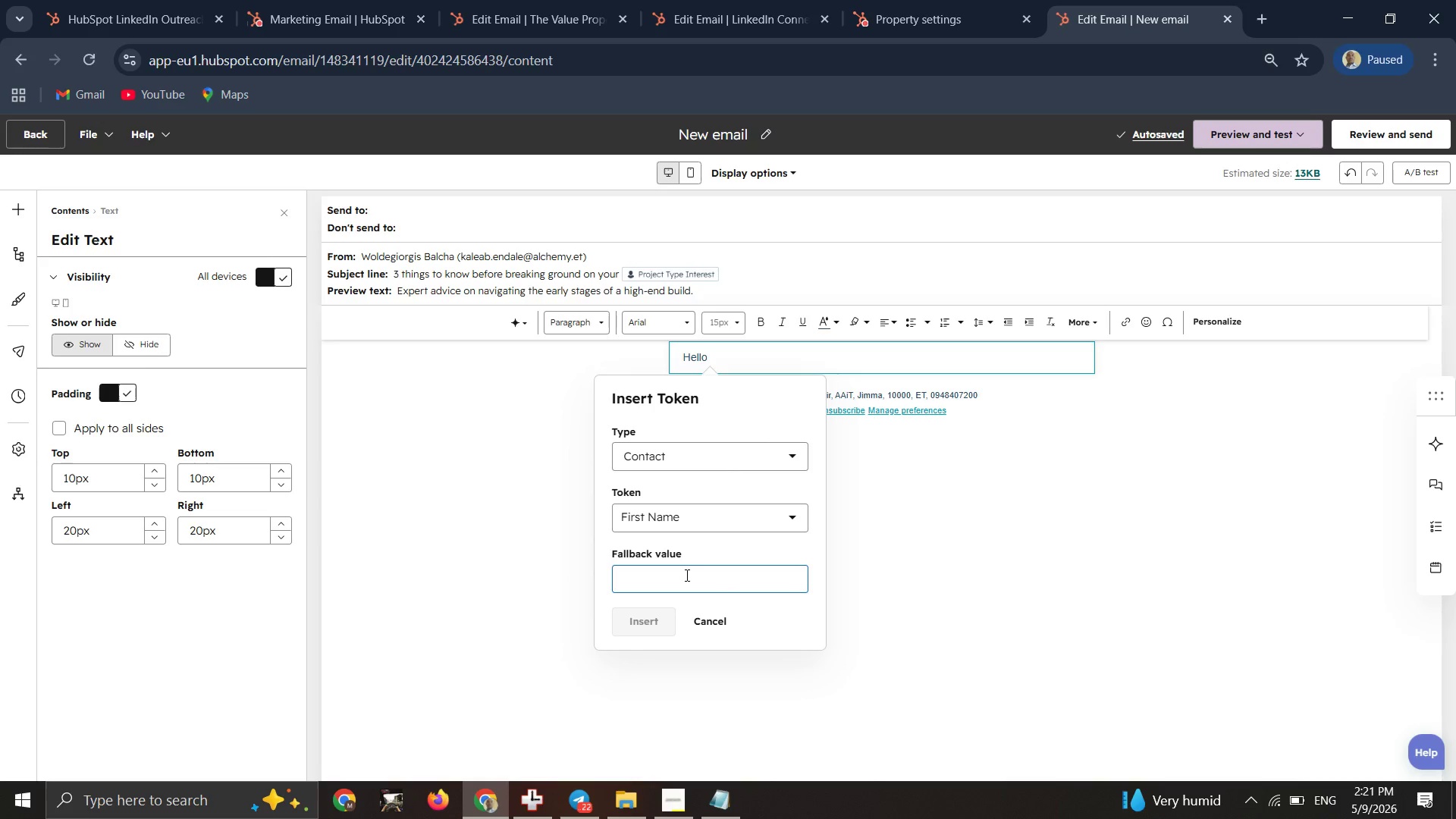 
key(Space)
 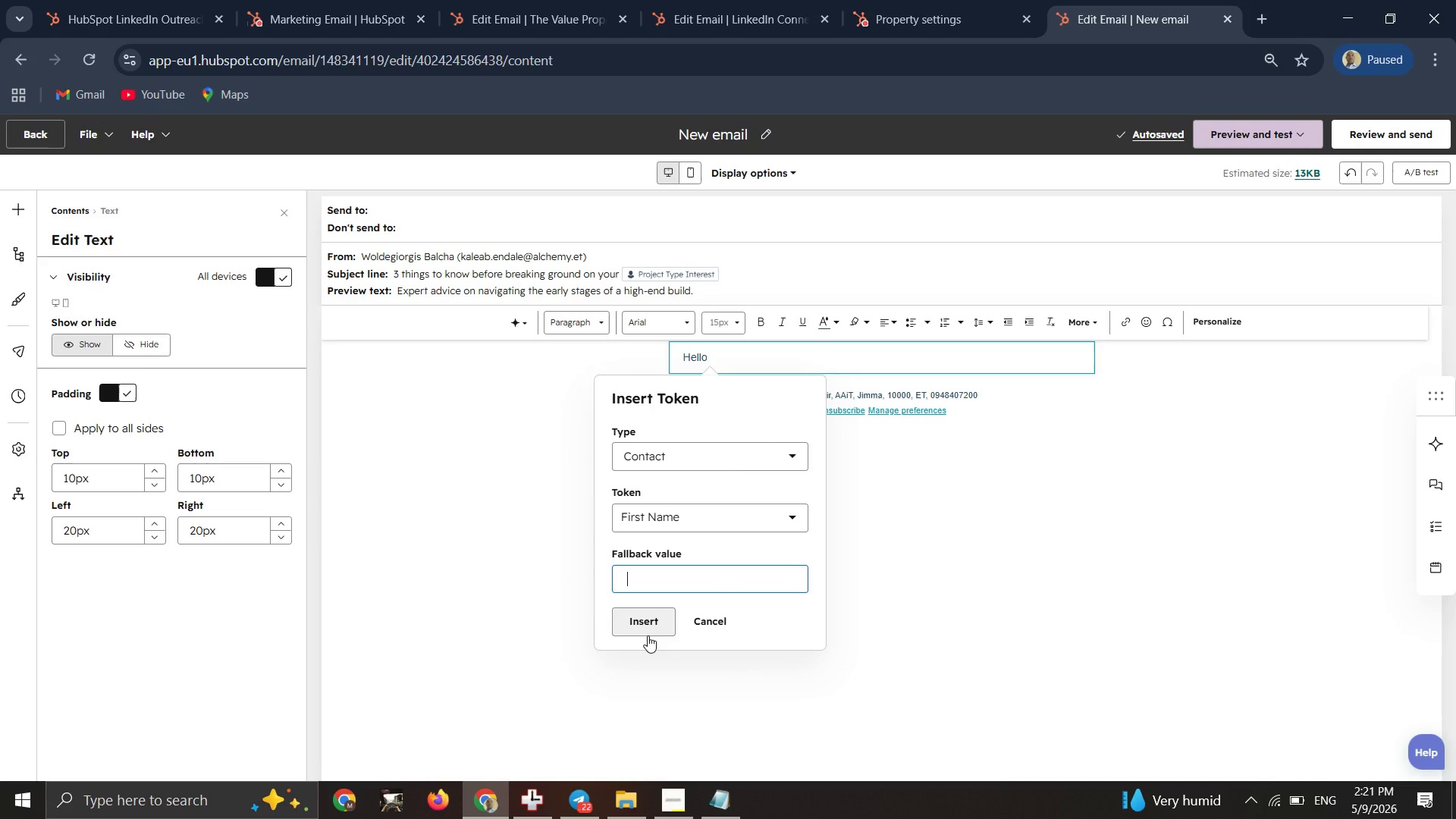 
left_click([648, 635])
 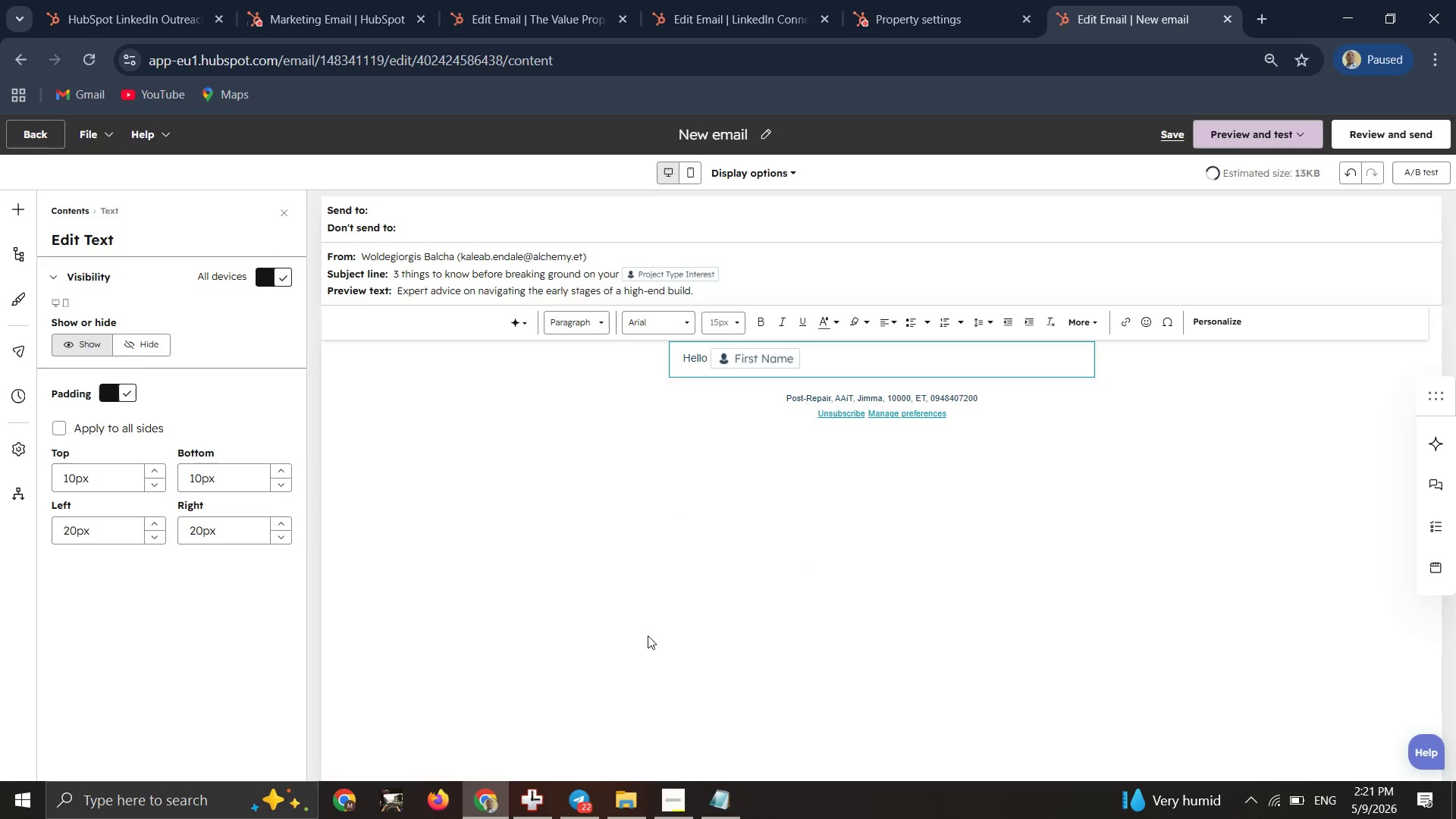 
key(Comma)
 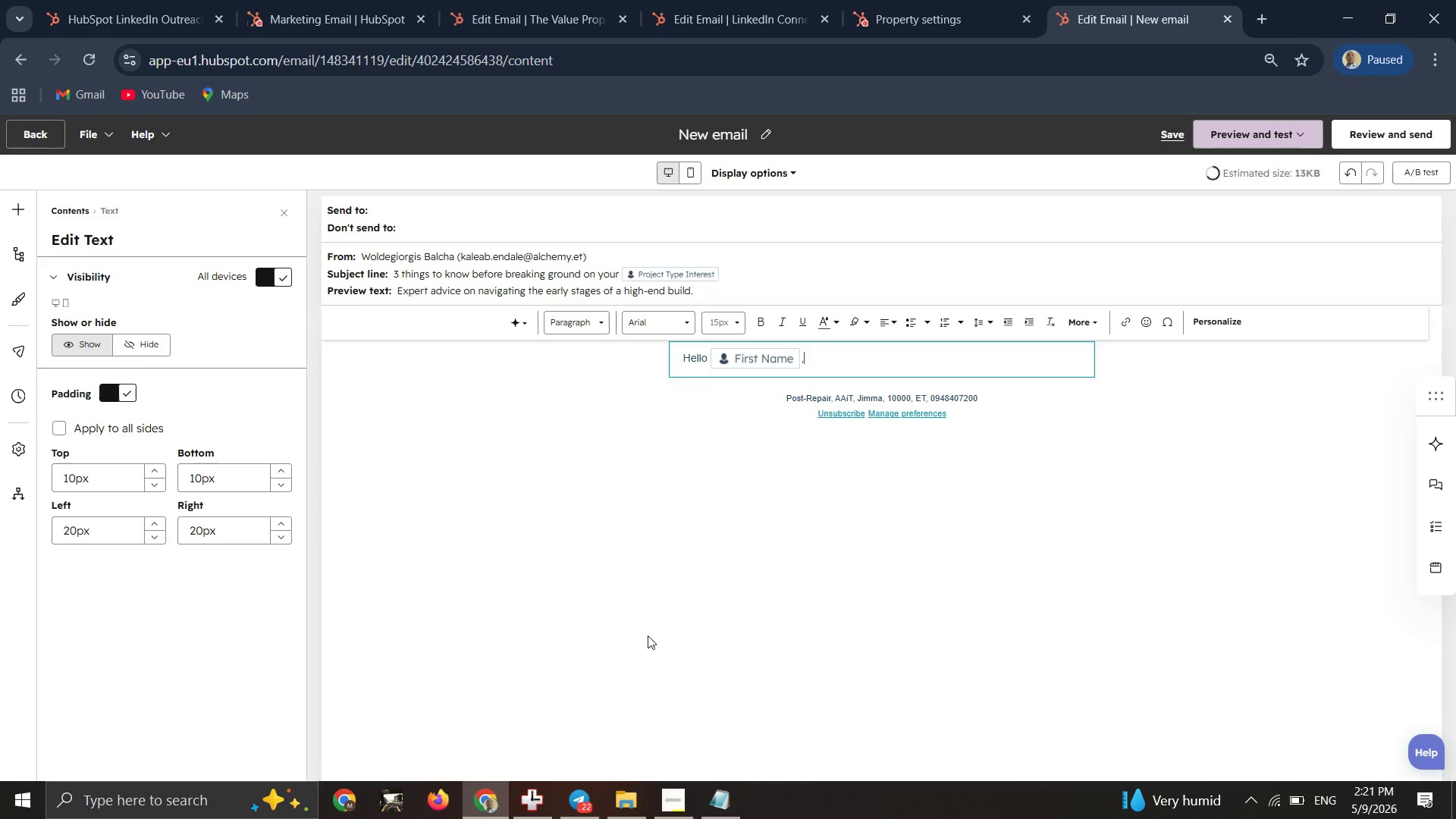 
key(Space)
 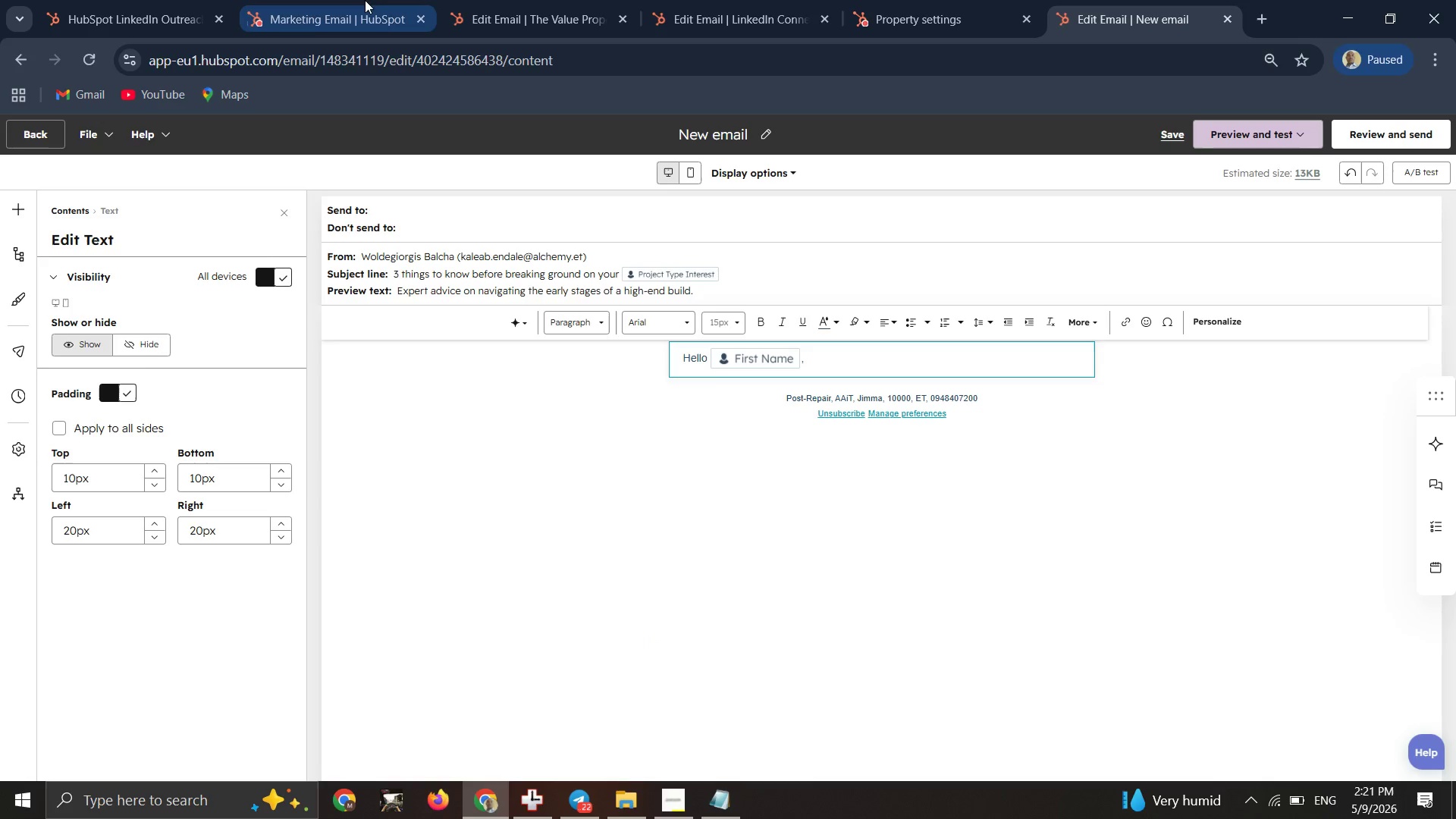 
key(Enter)
 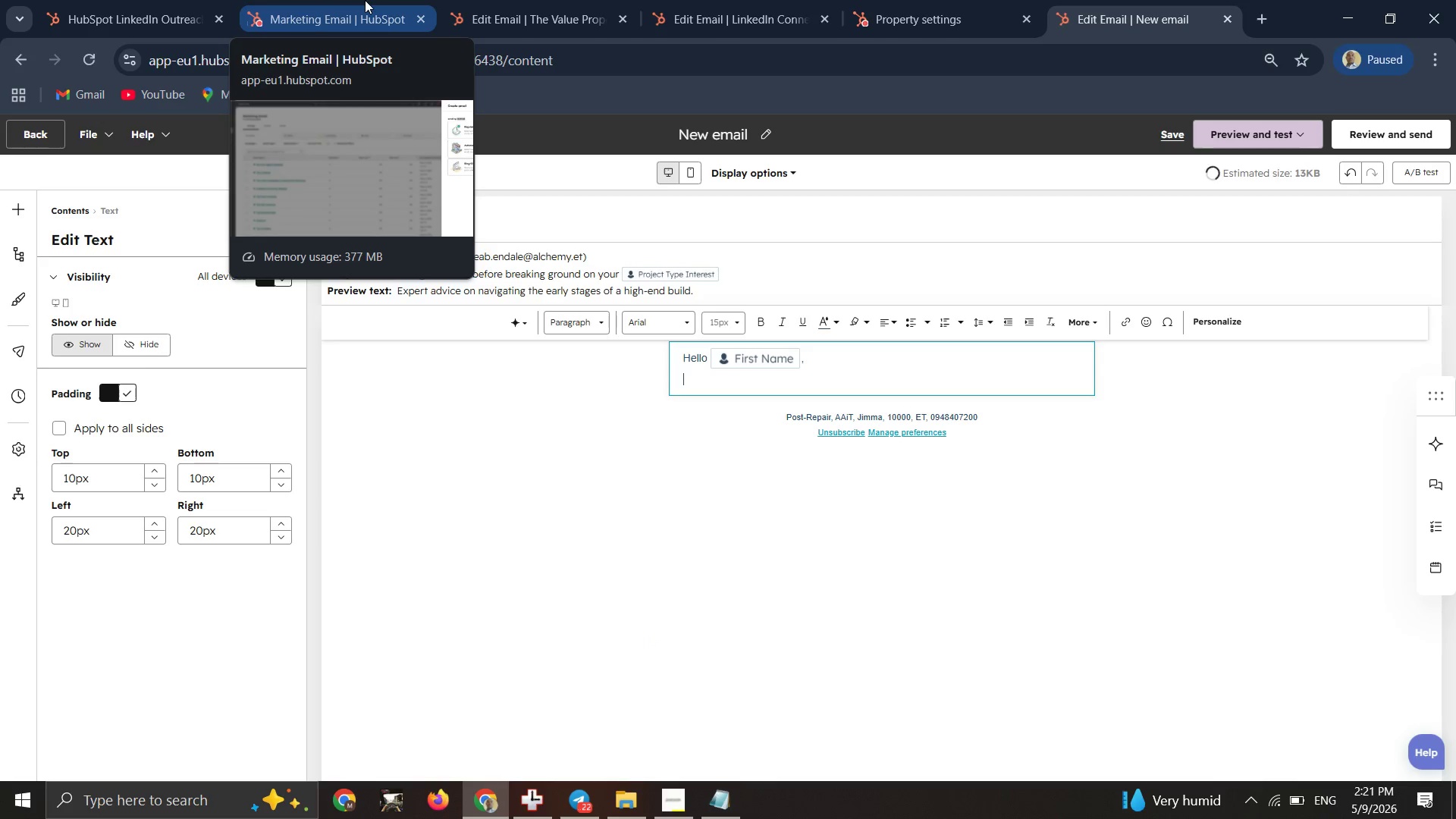 
key(Enter)
 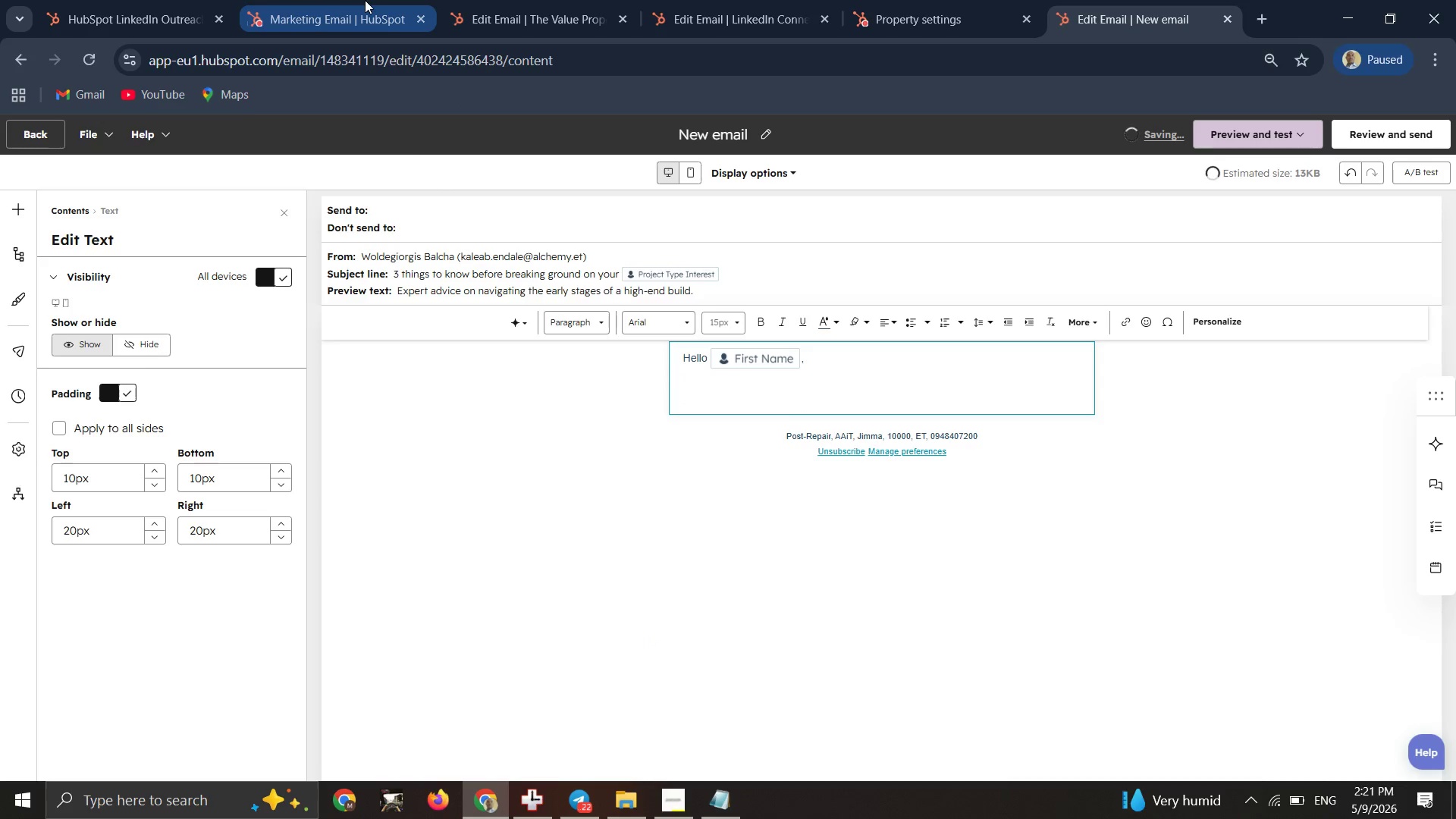 
key(Backspace)
type(Often)
 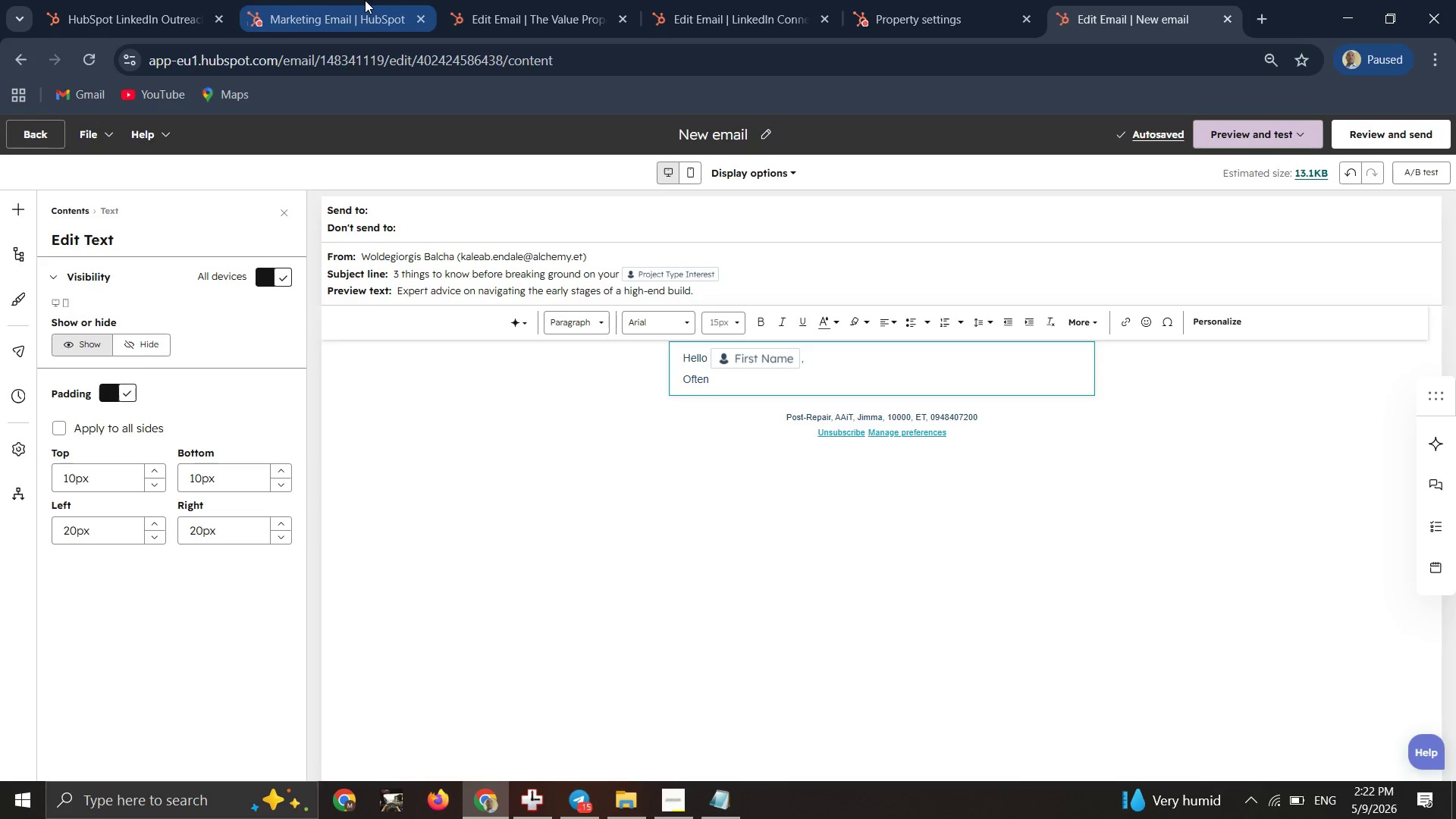 
wait(48.98)
 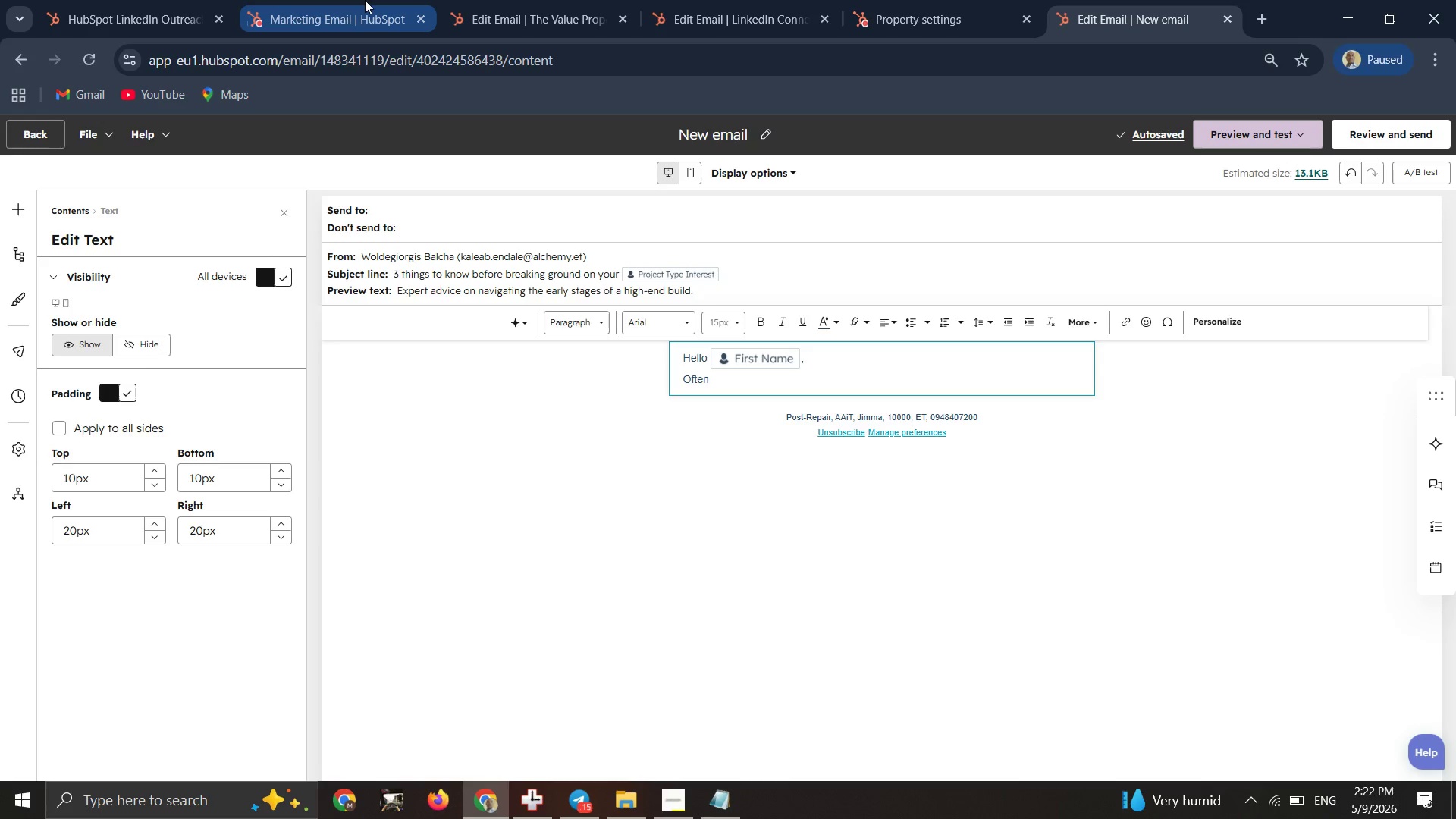 
type(, the most)
 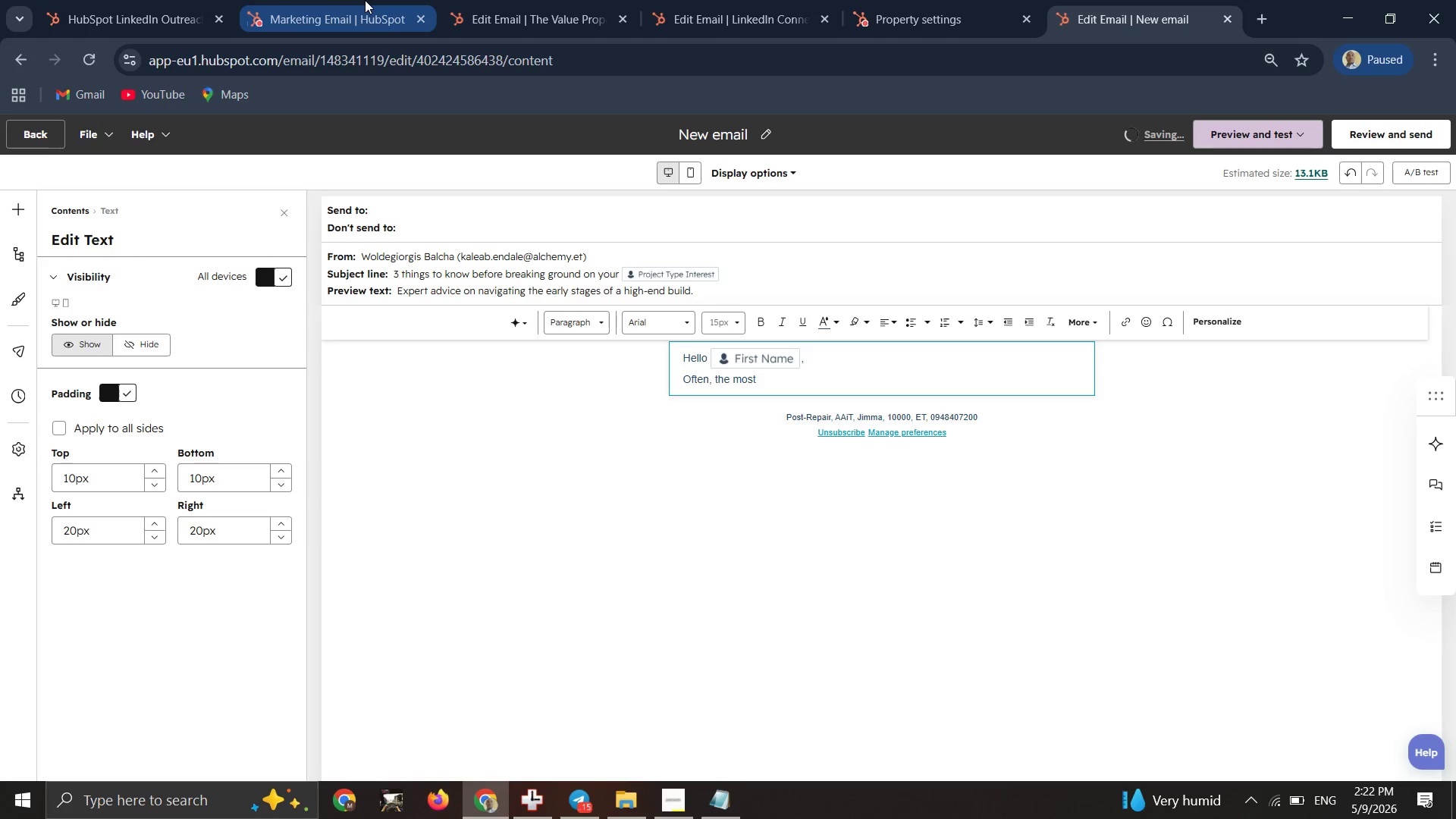 
wait(7.91)
 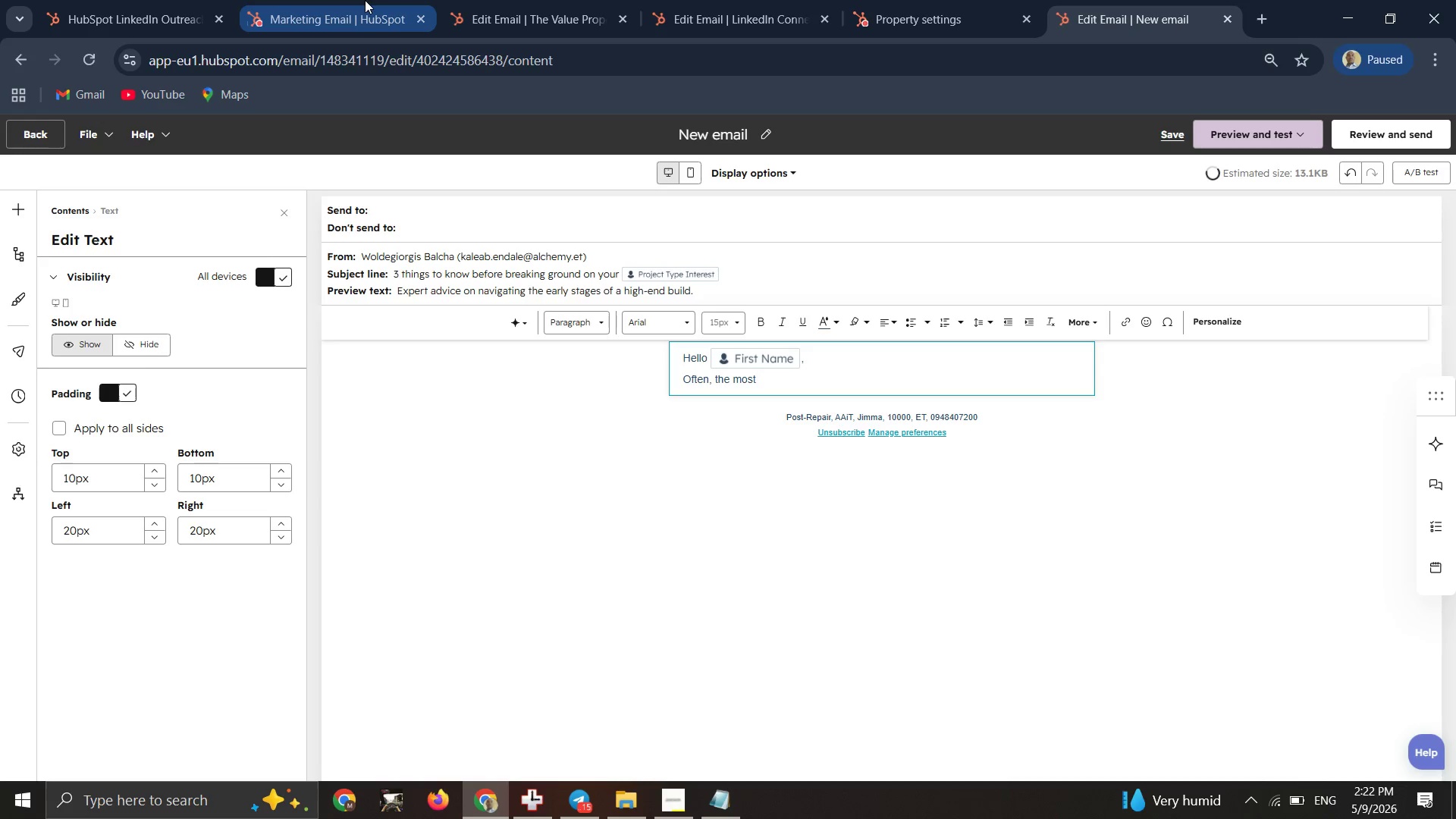 
type( daunting)
 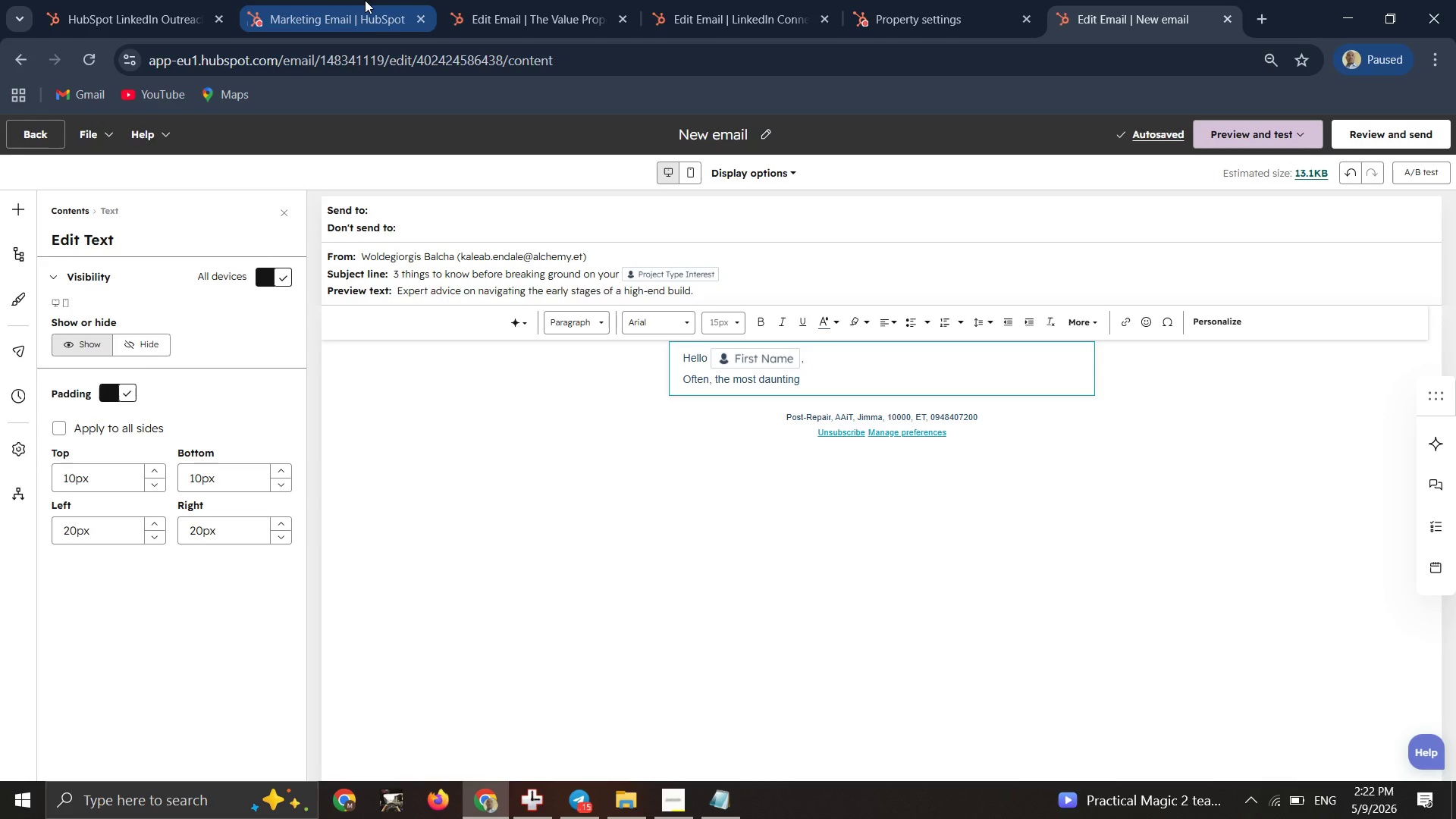 
wait(18.48)
 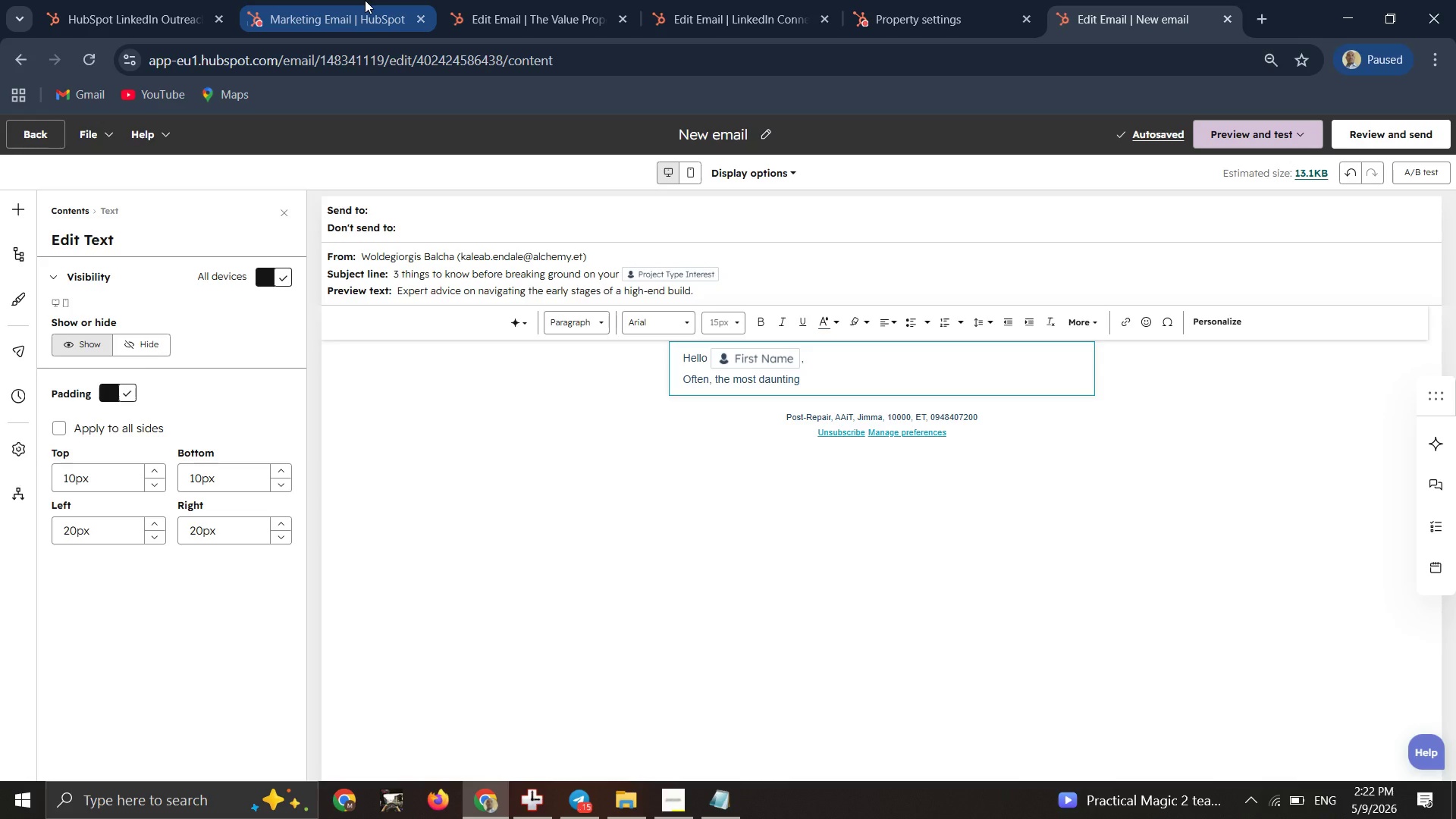 
type( part )
 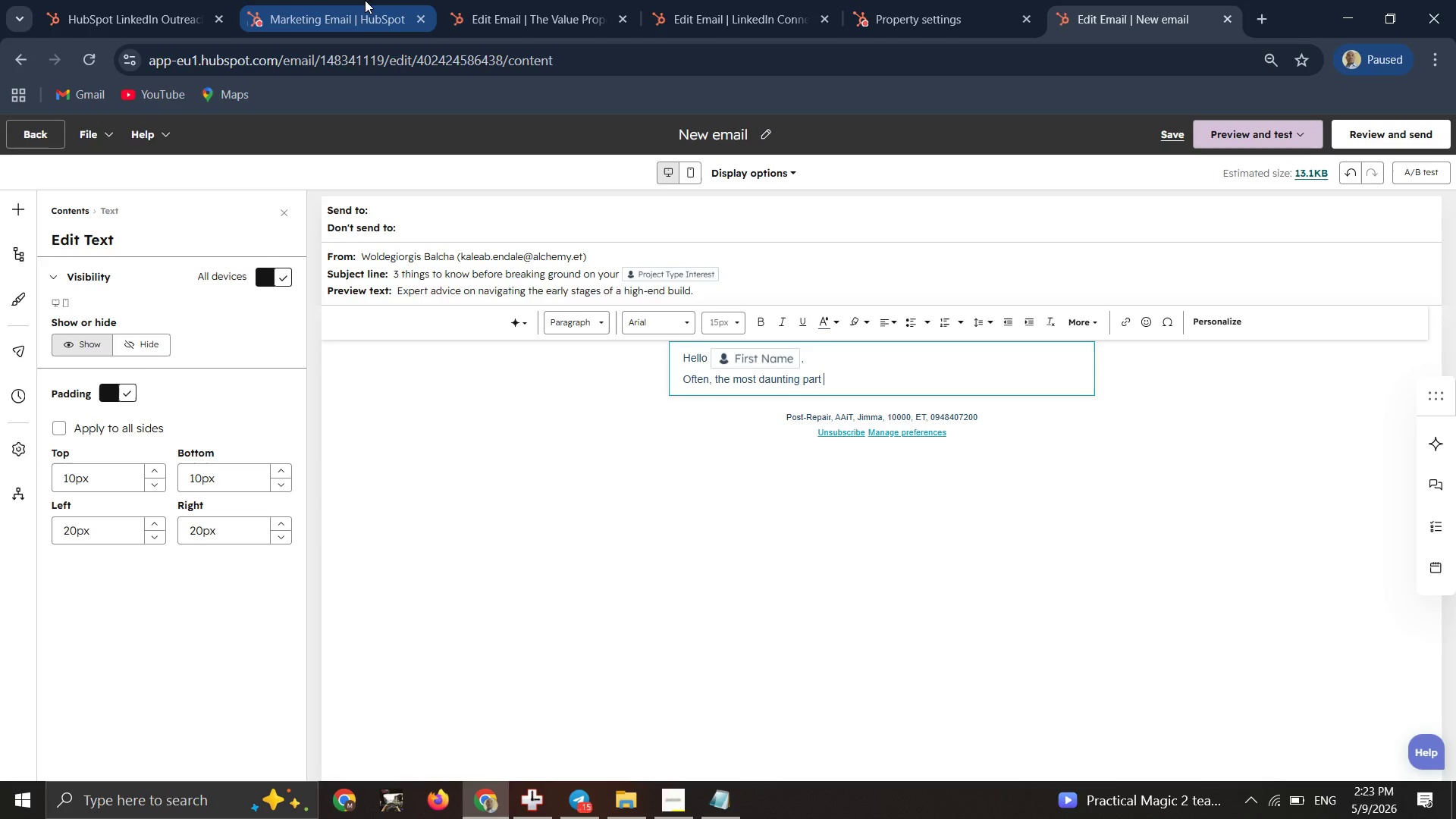 
type(of )
 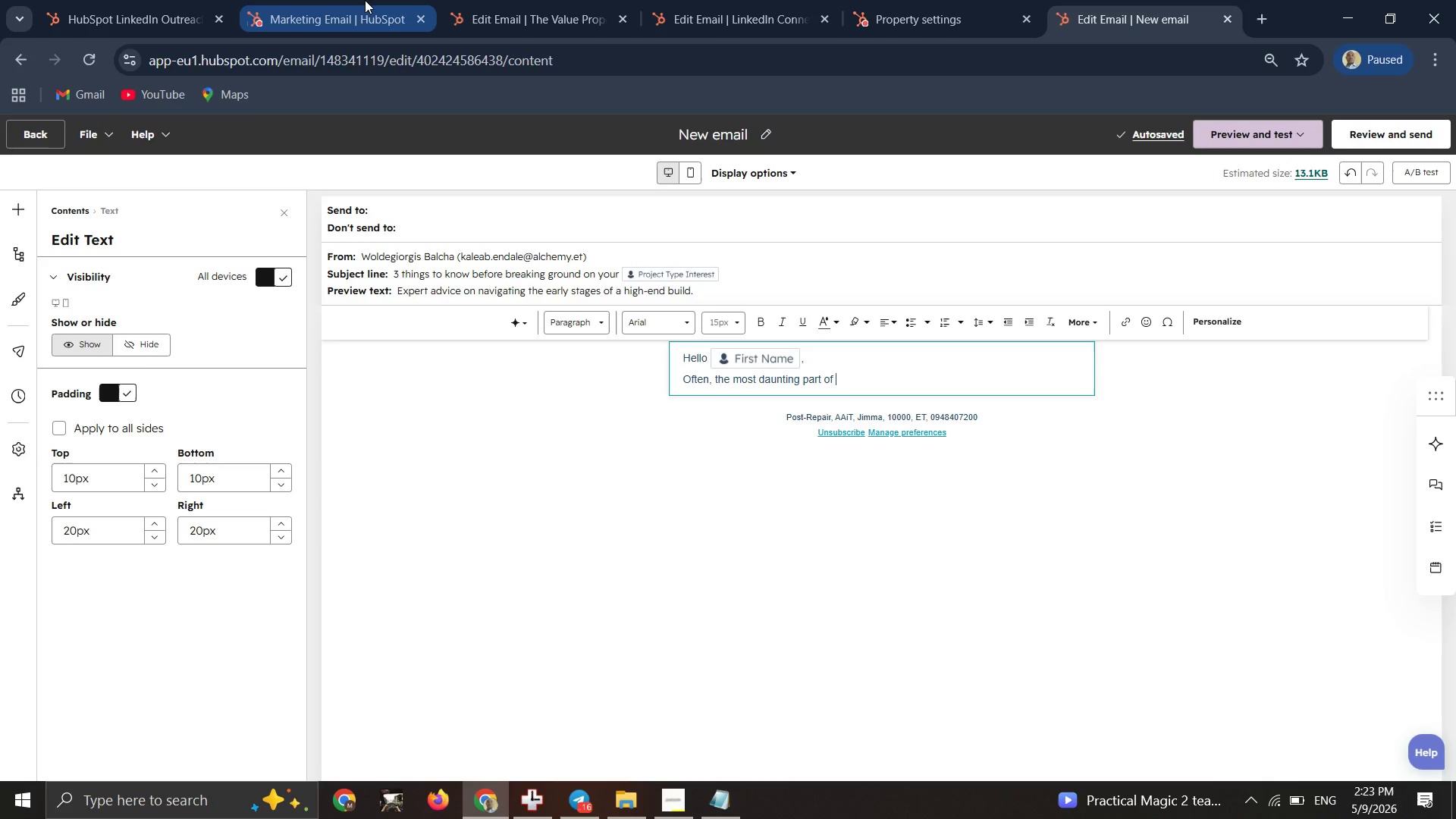 
wait(41.2)
 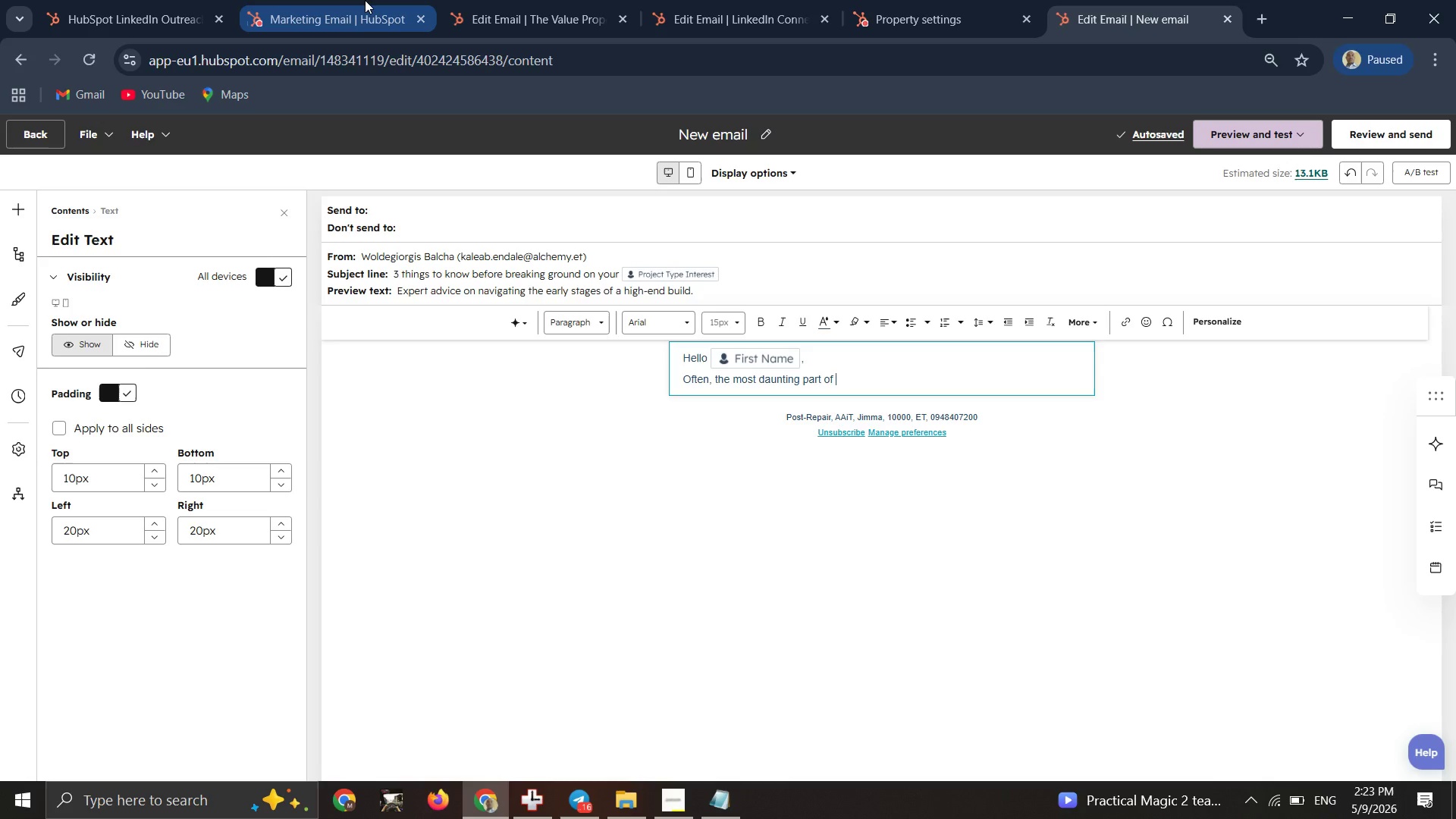 
type([Break] new )
key(Backspace)
key(Backspace)
key(Backspace)
key(Backspace)
key(Backspace)
key(Backspace)
type( an)
key(Backspace)
key(Backspace)
key(Backspace)
type(a new project is not the construction itslef it is the preparation. Whe)
 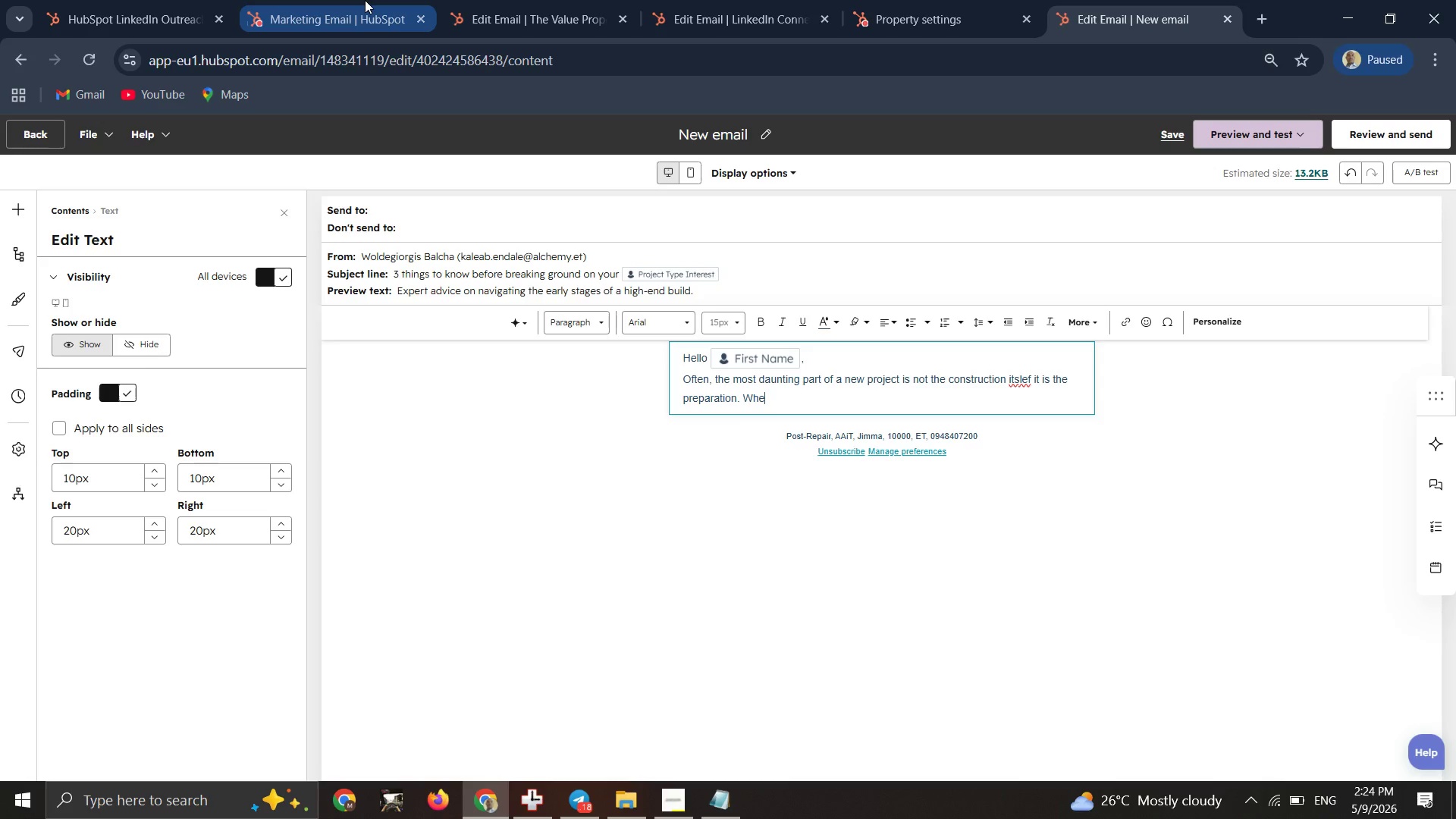 
type(ther you a)
 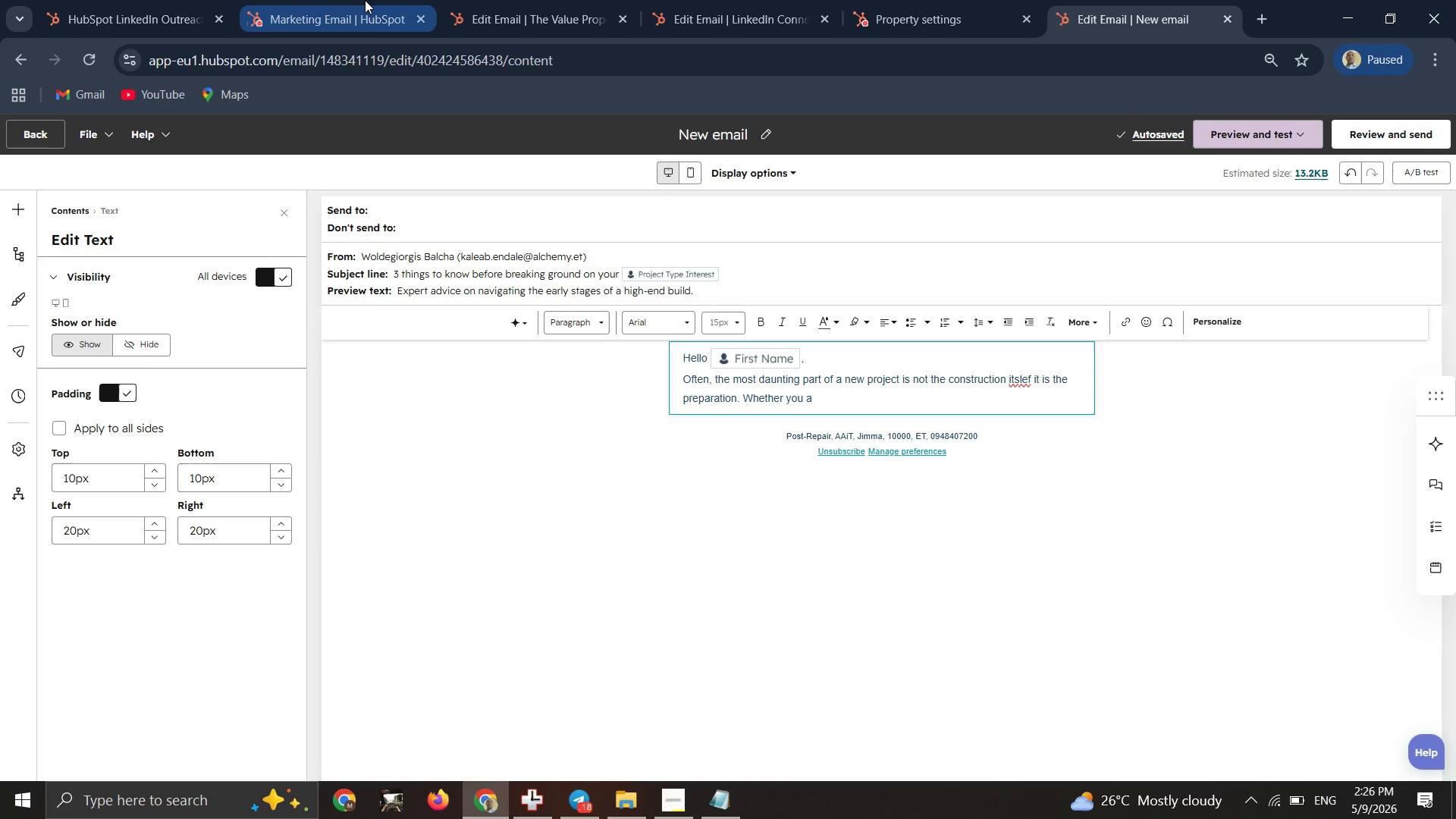 
wait(114.86)
 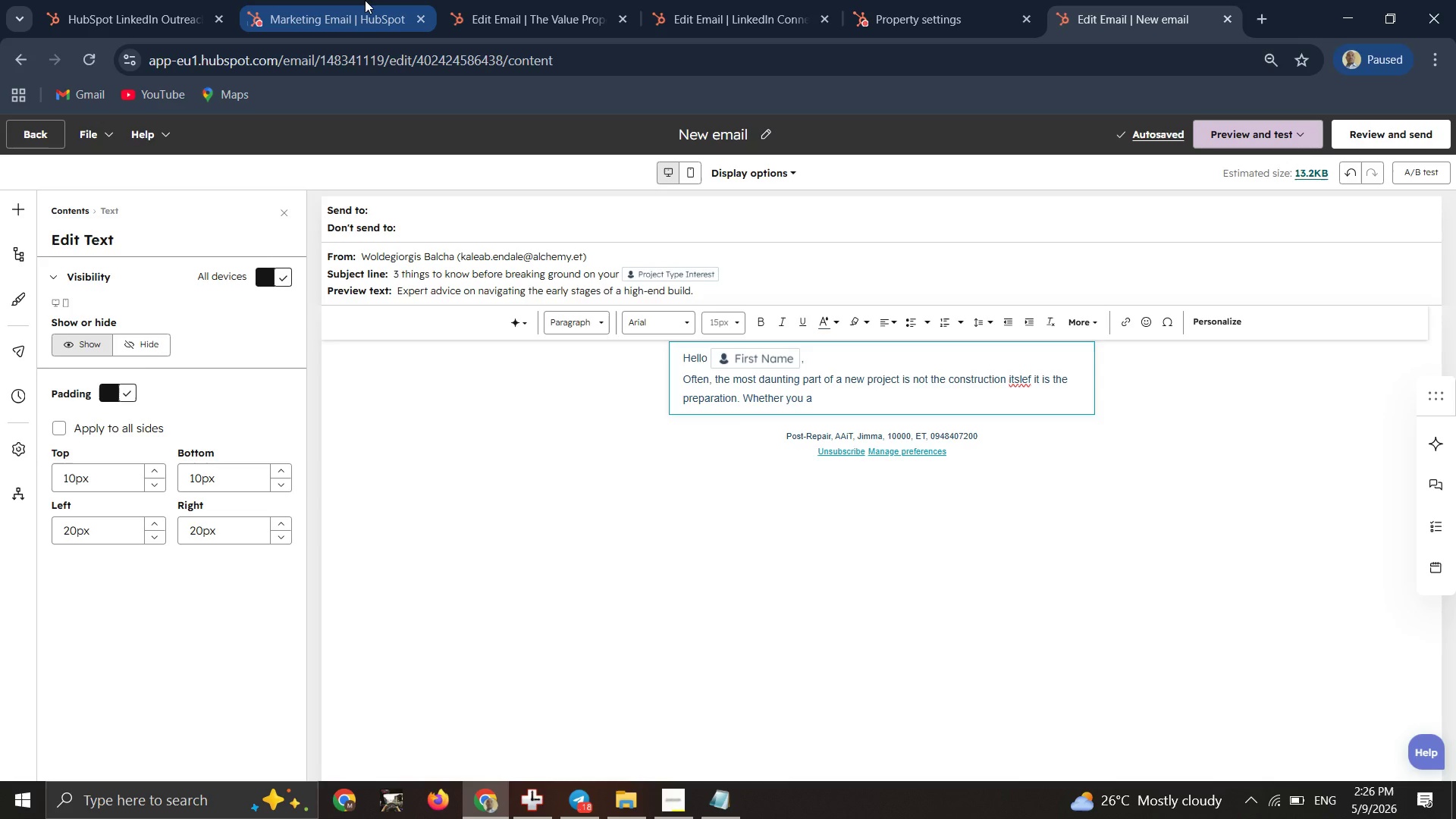 
double_click([1020, 378])
 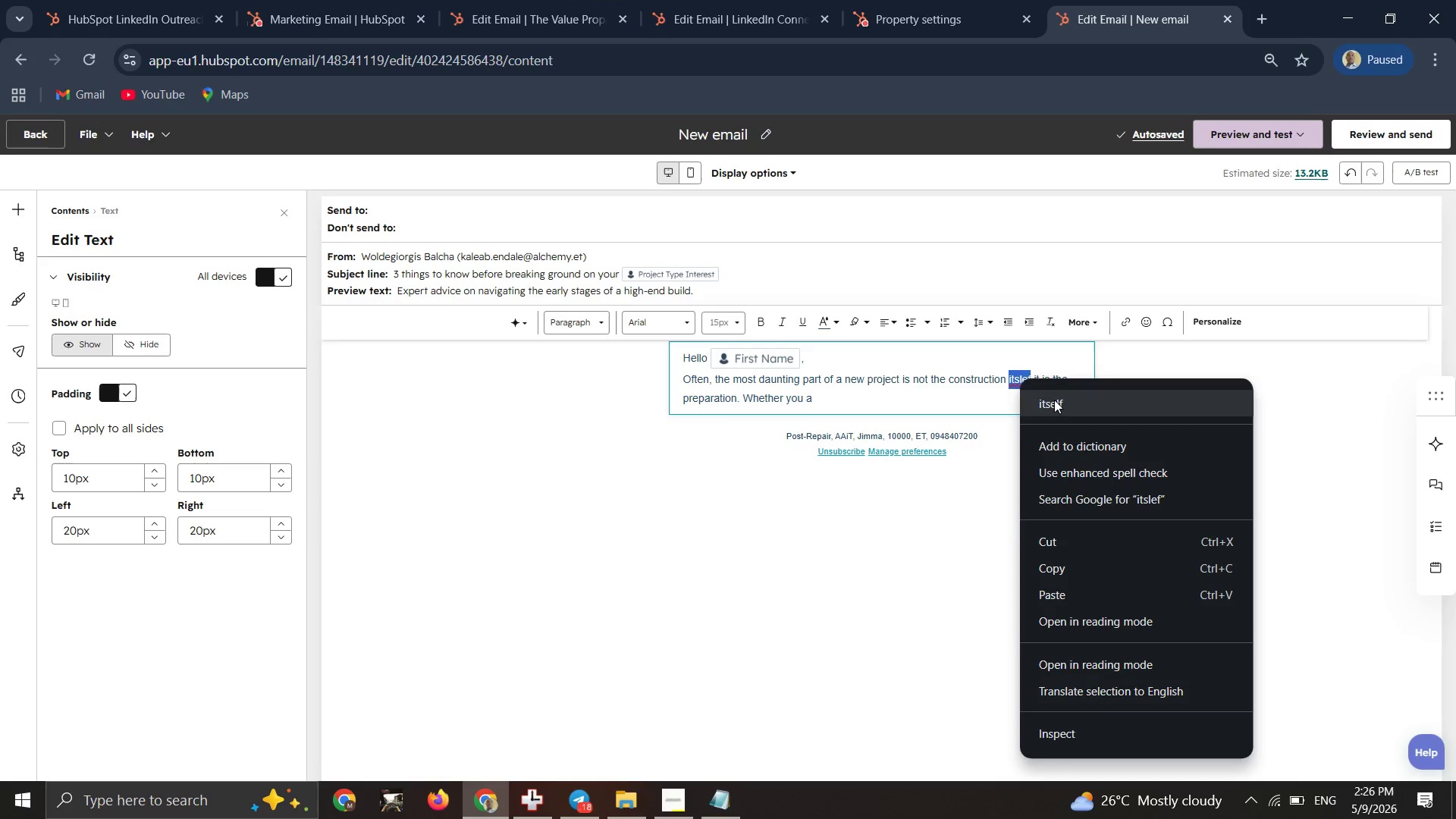 
left_click([1055, 403])
 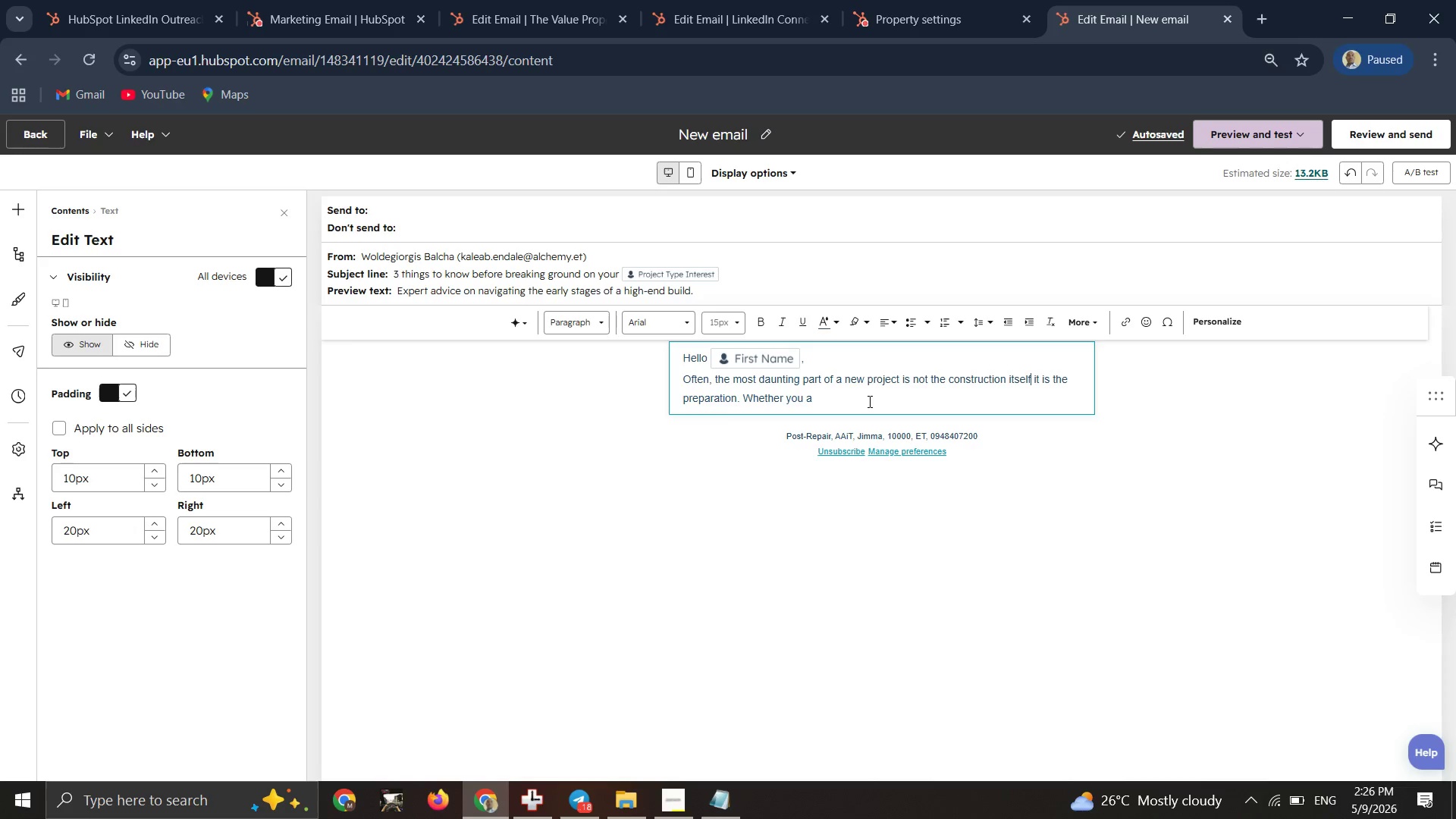 
left_click([866, 403])
 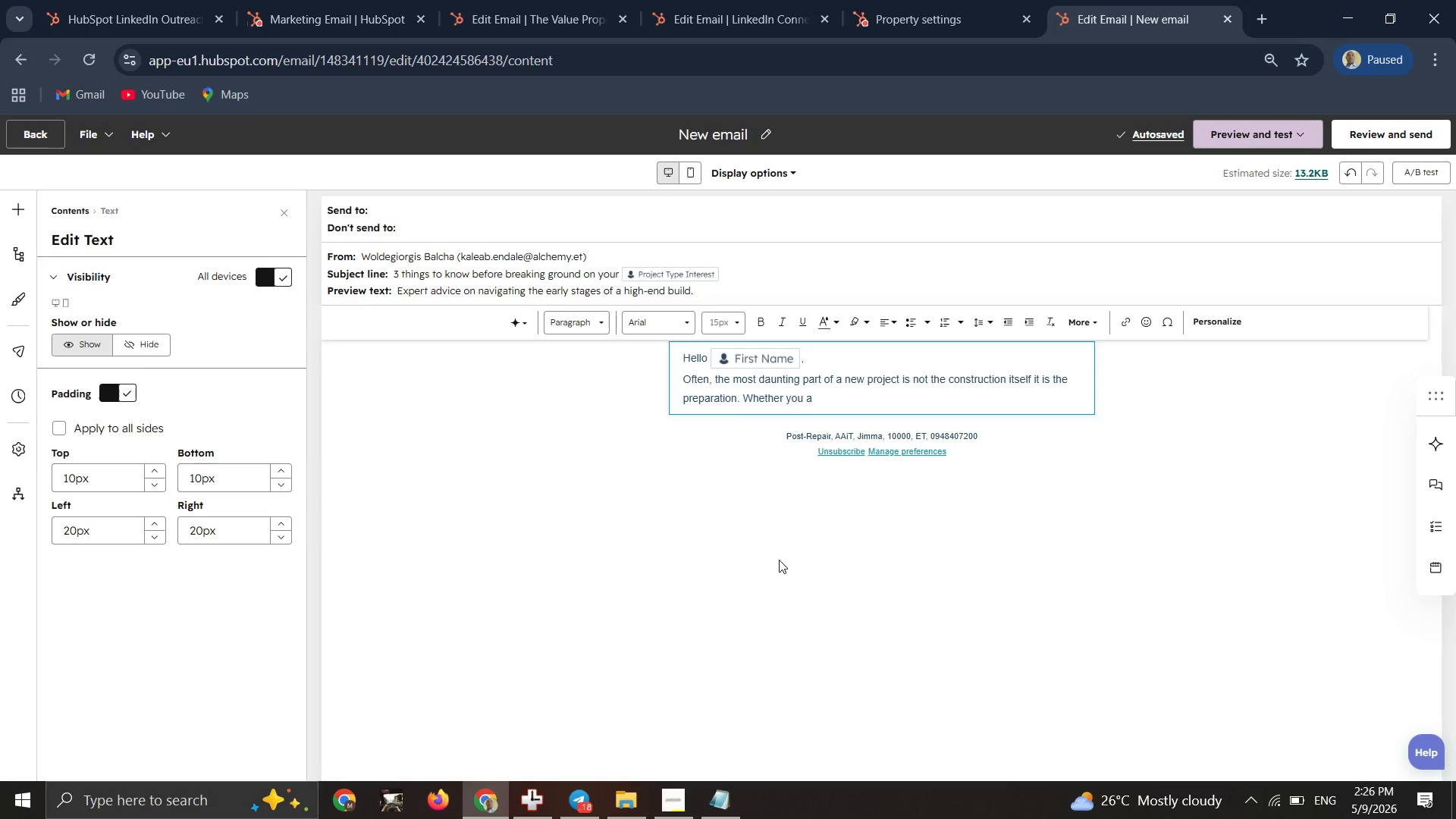 
wait(9.72)
 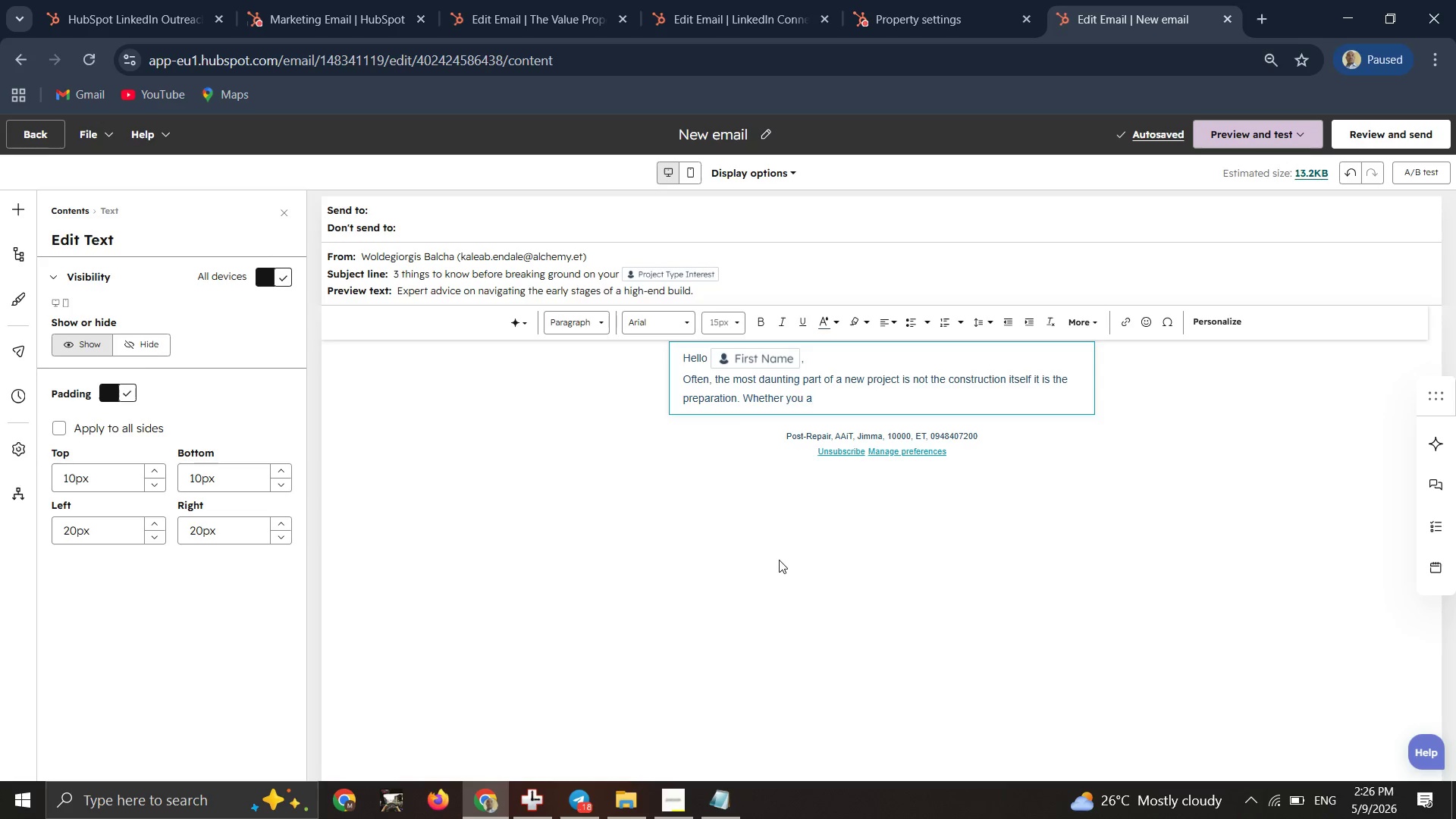 
type(re looking for)
key(Backspace)
key(Backspace)
key(Backspace)
type(at a )
 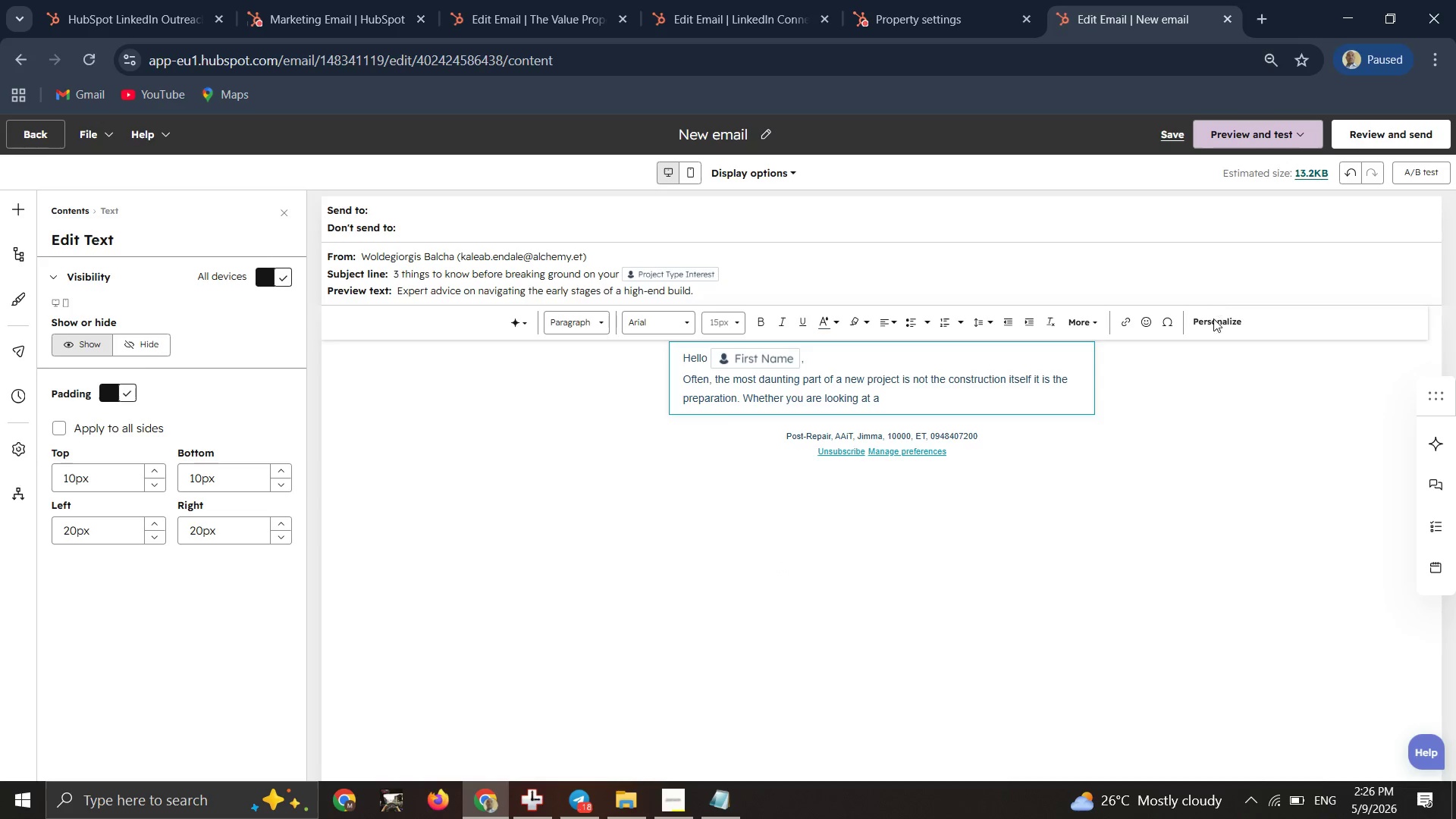 
left_click([1218, 315])
 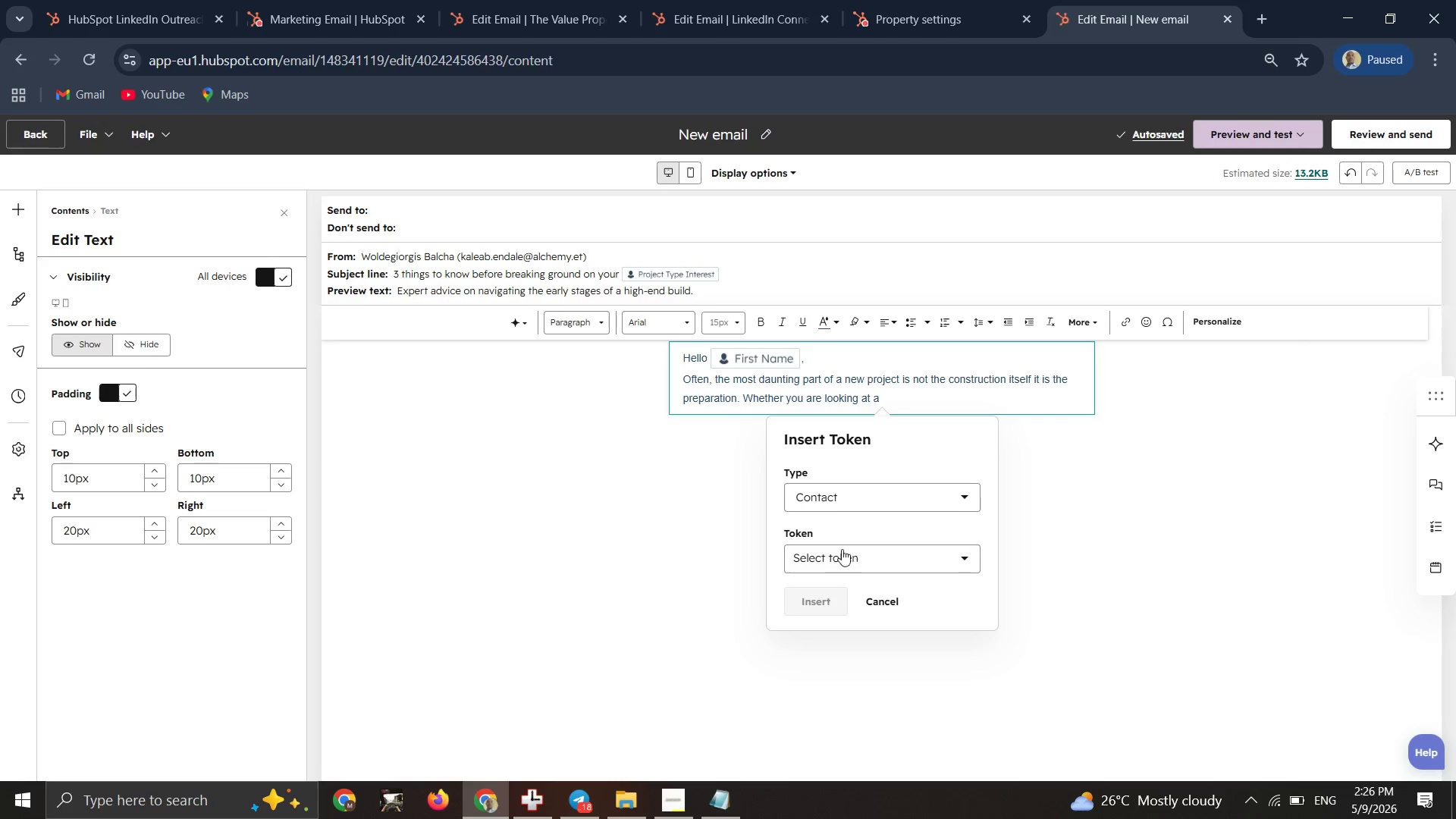 
left_click([825, 563])
 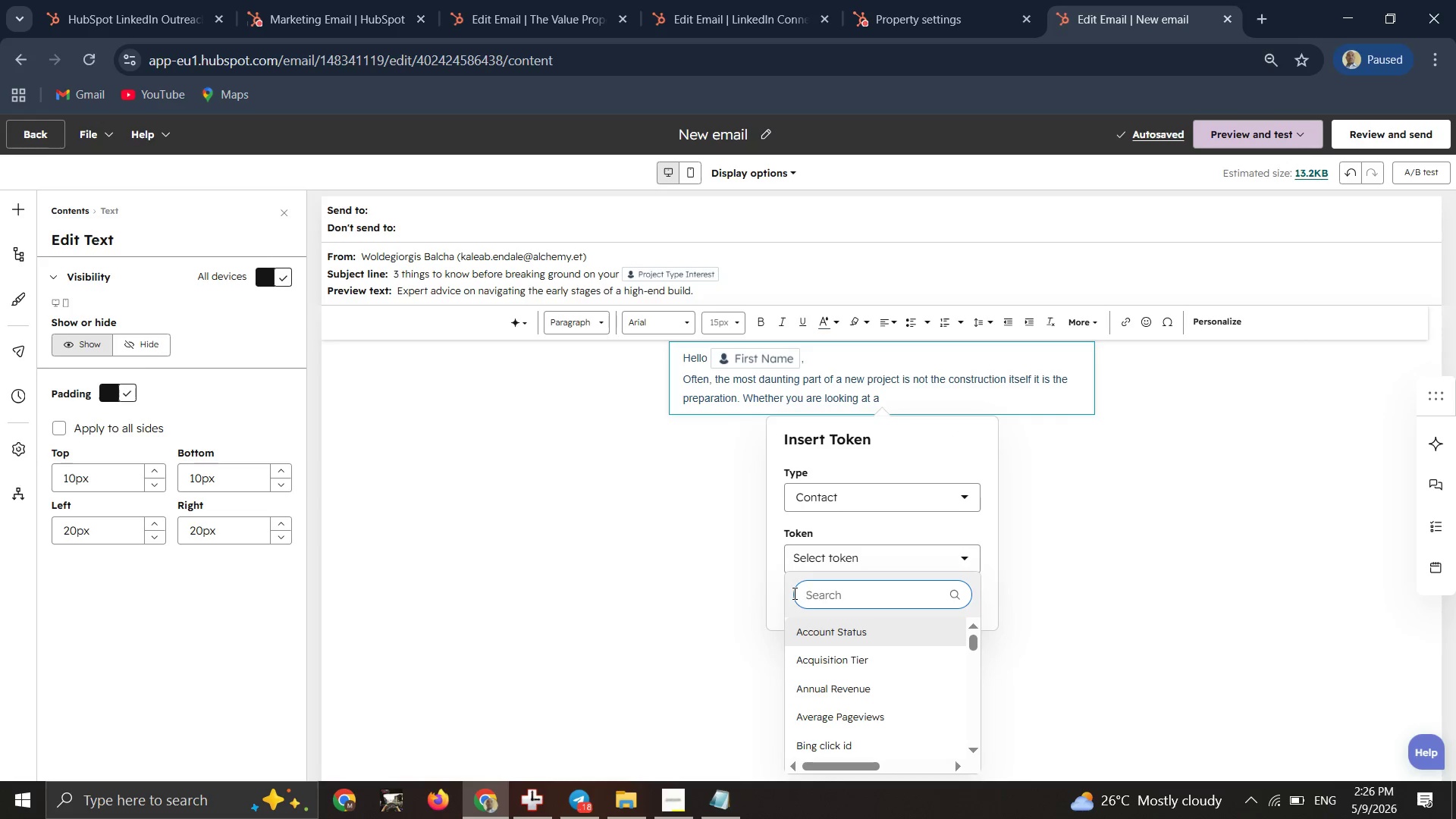 
left_click([816, 598])
 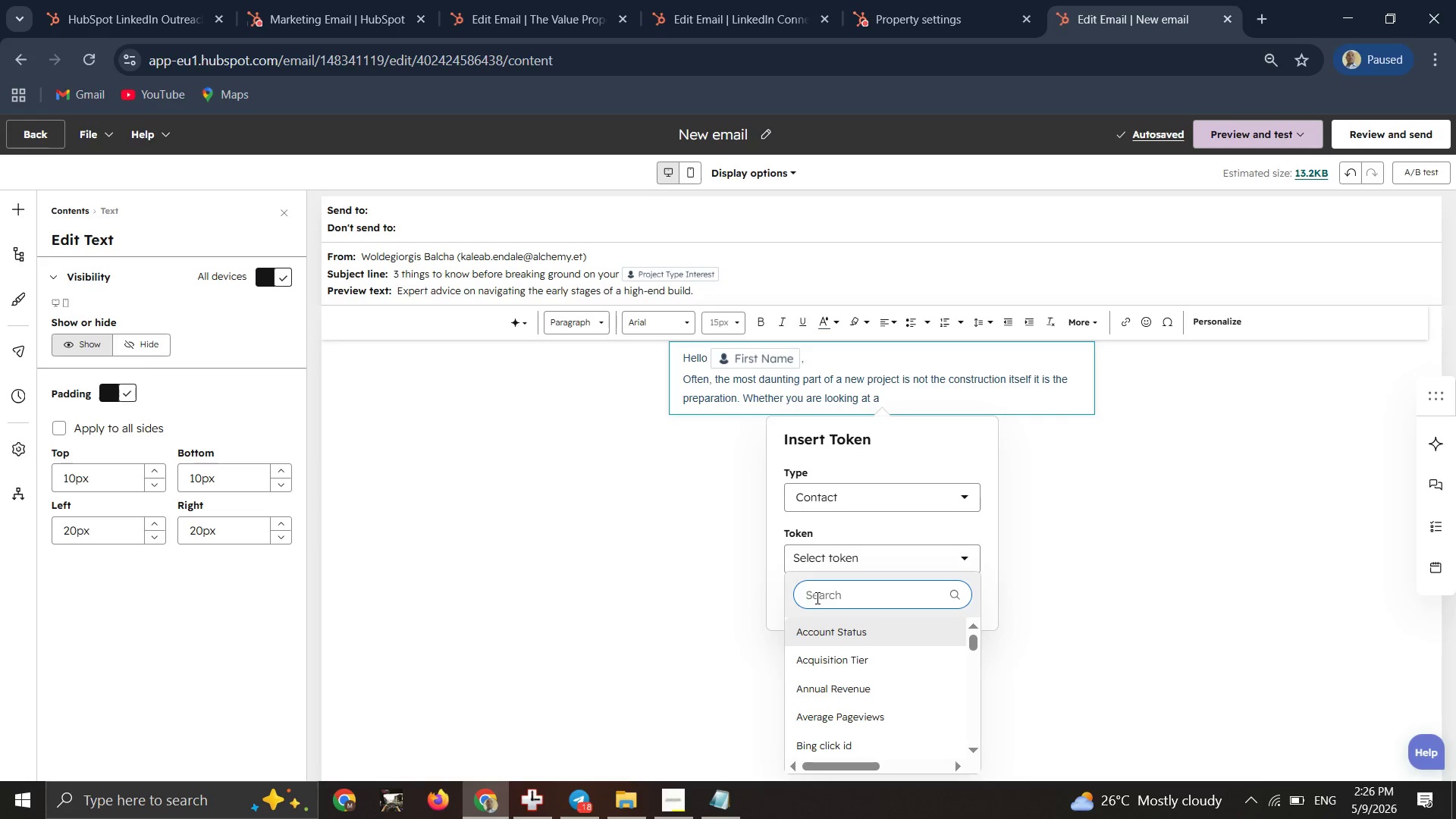 
type(constr)
 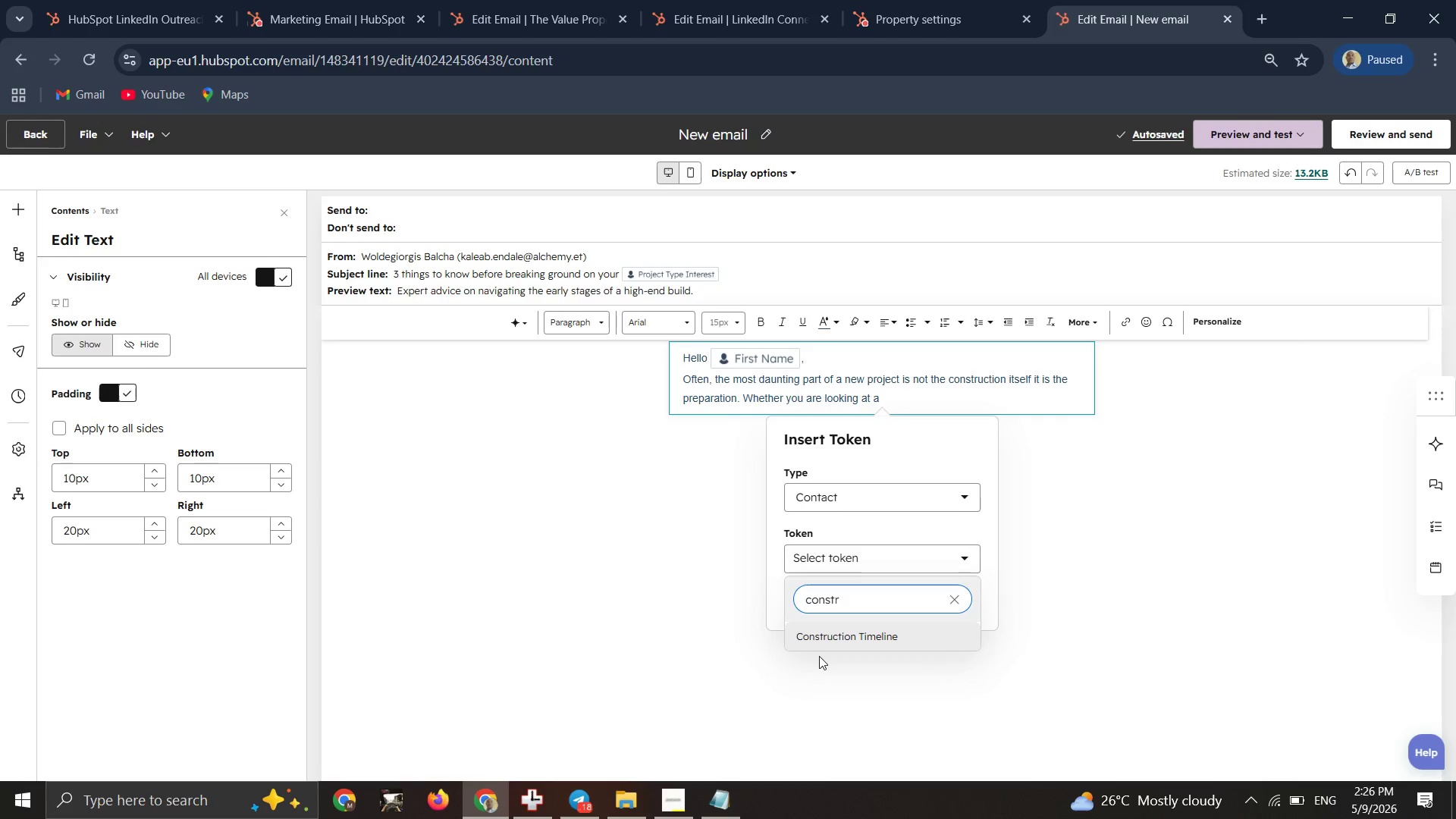 
left_click([852, 643])
 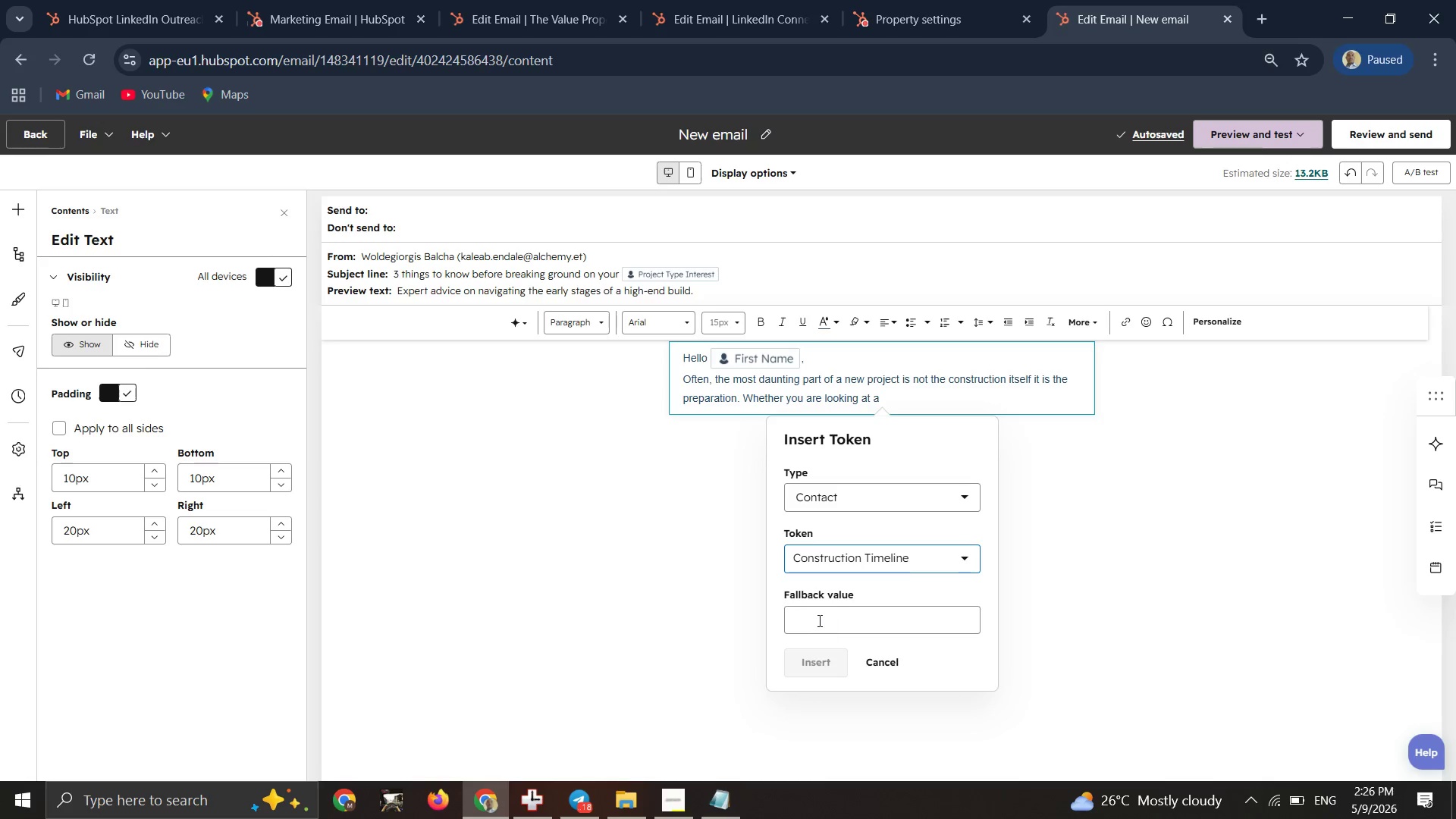 
left_click([817, 620])
 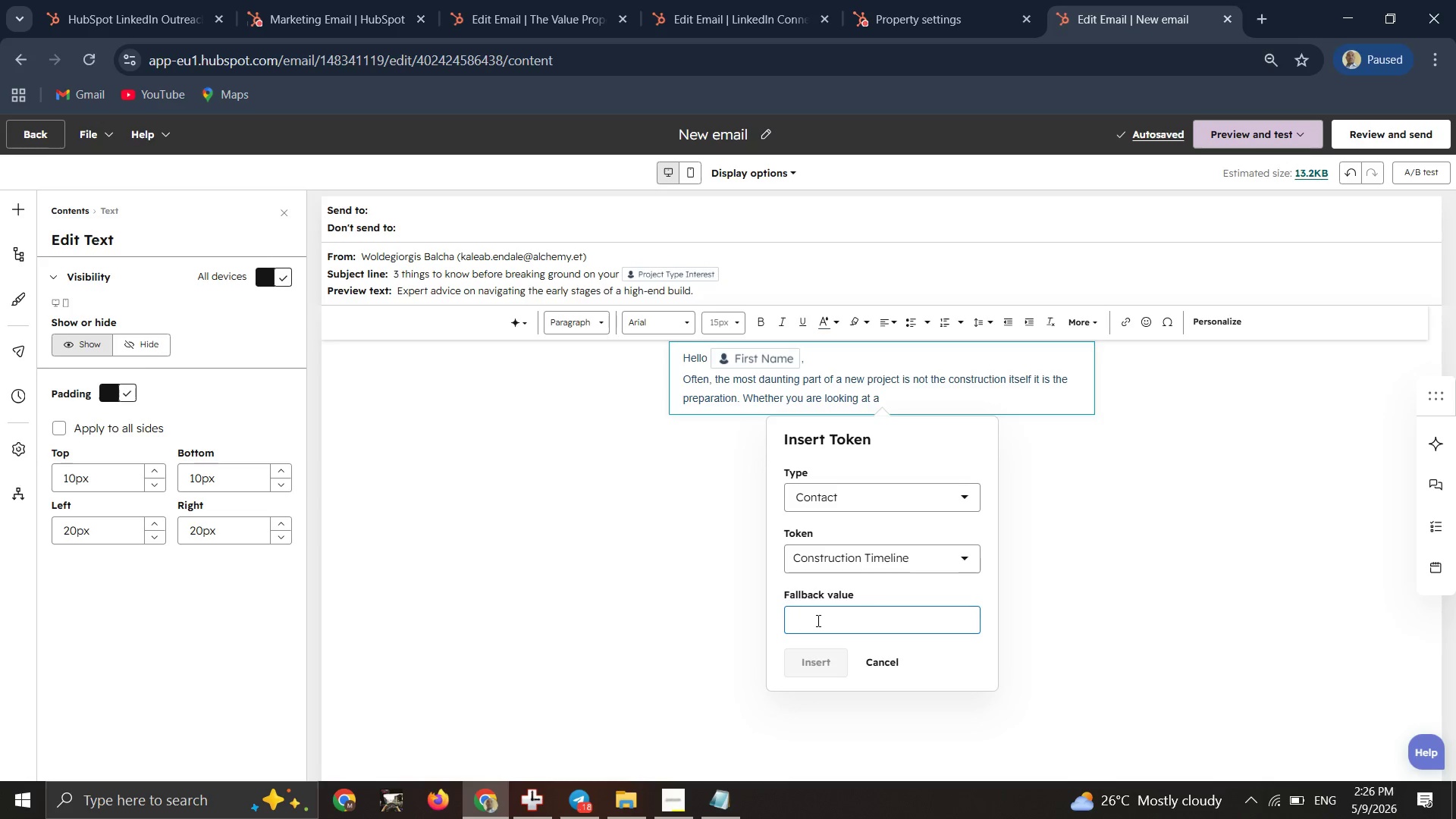 
key(Space)
 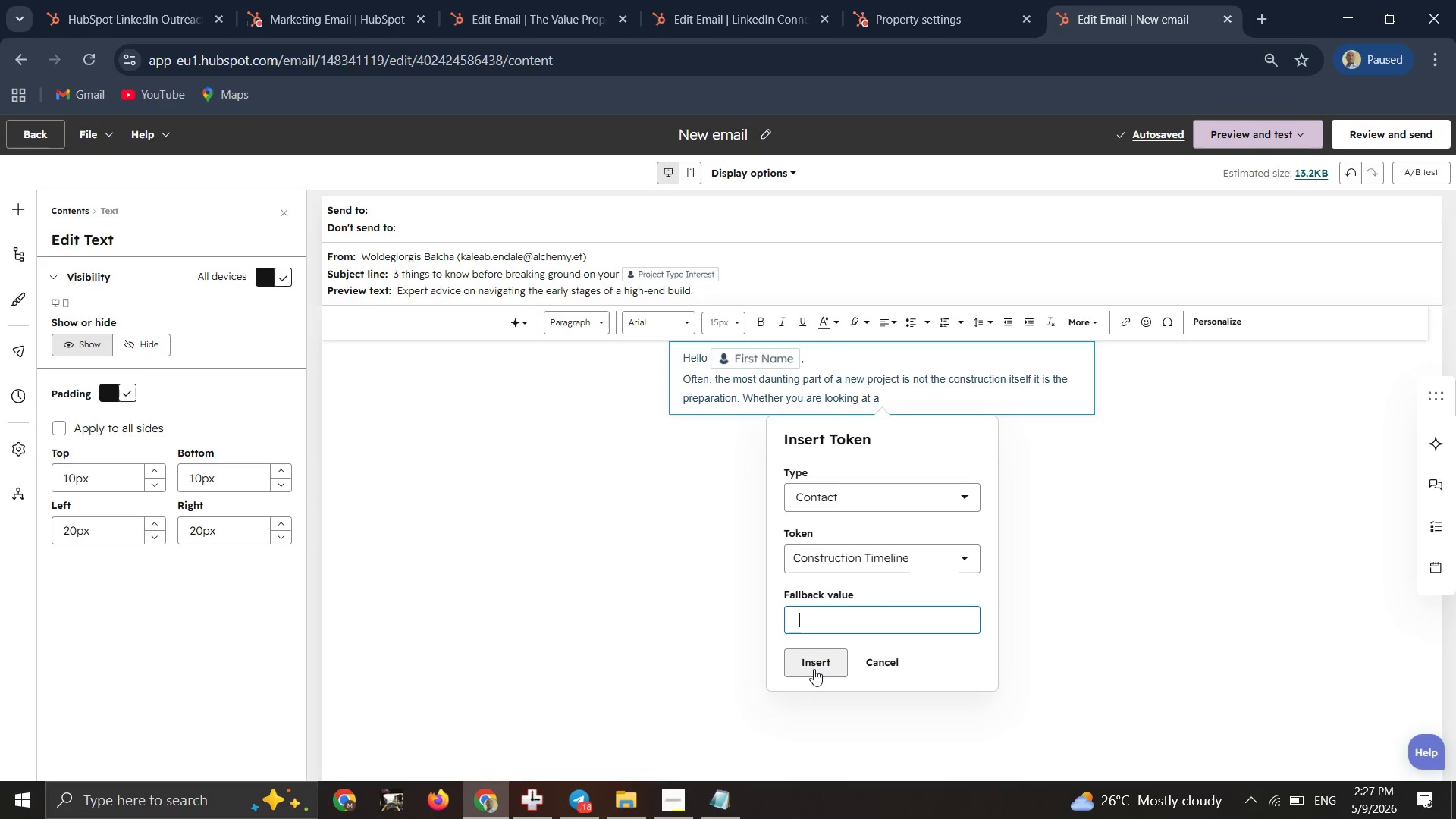 
left_click([814, 669])
 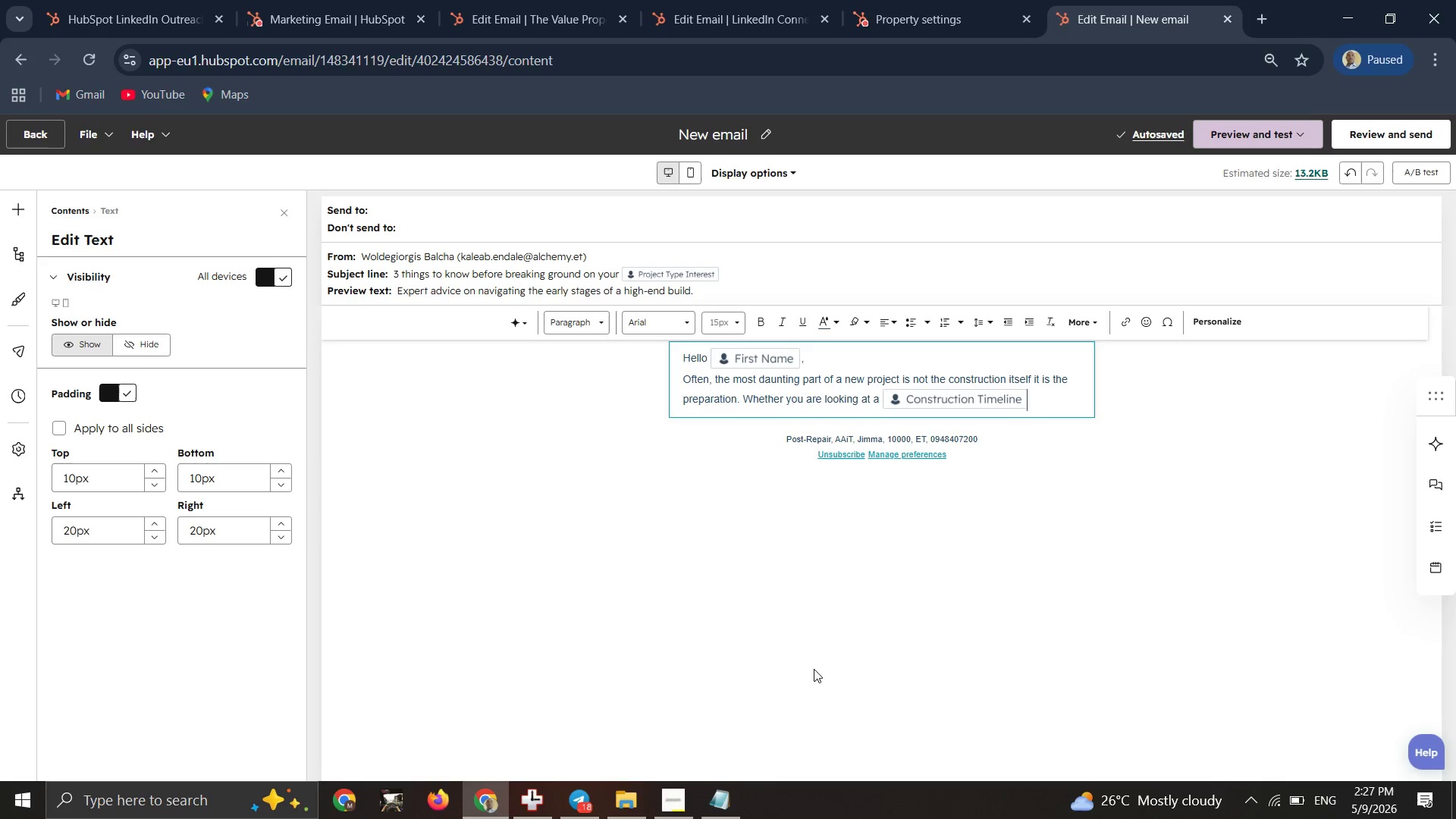 
wait(10.75)
 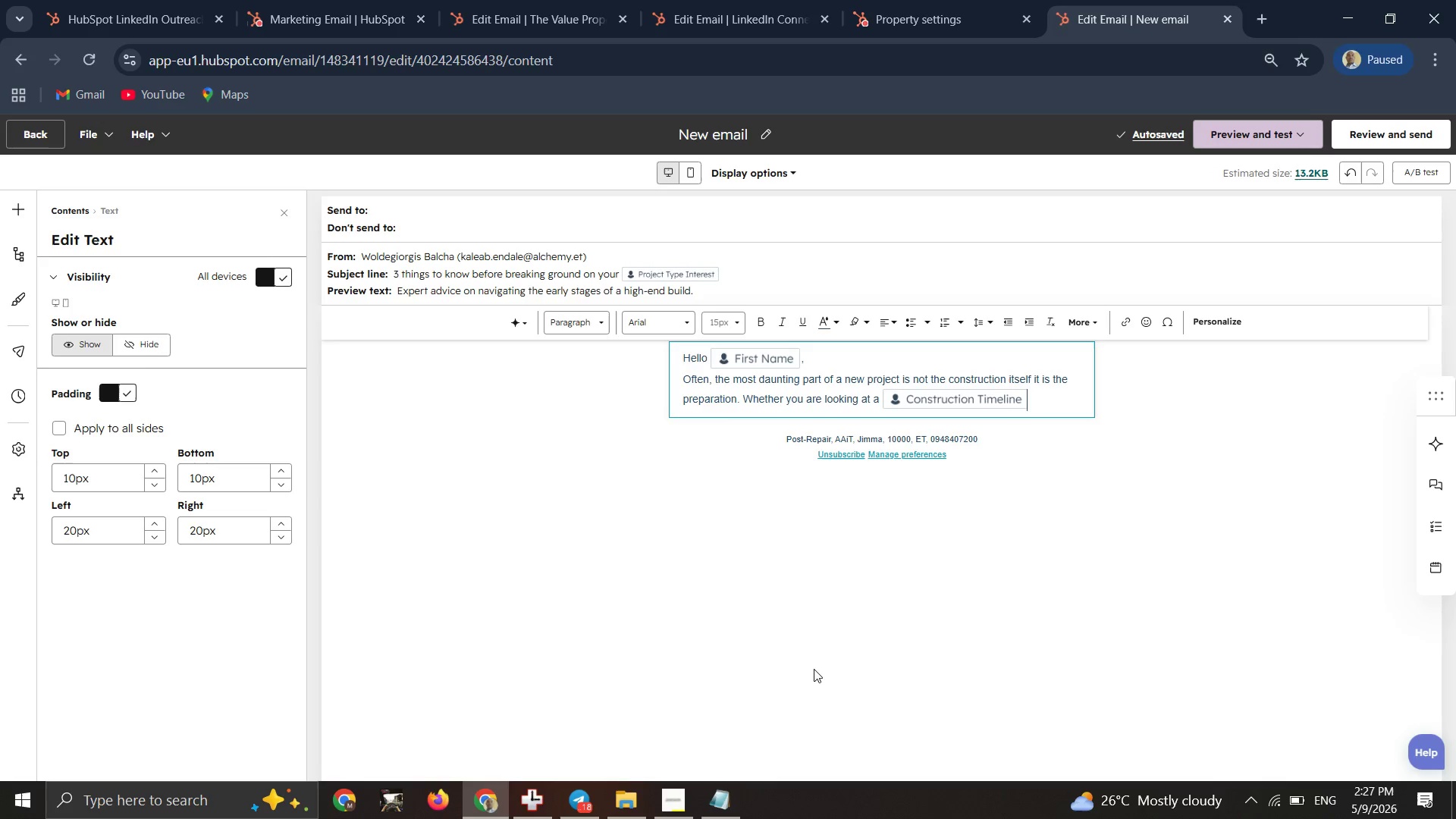 
type( can be complex)
 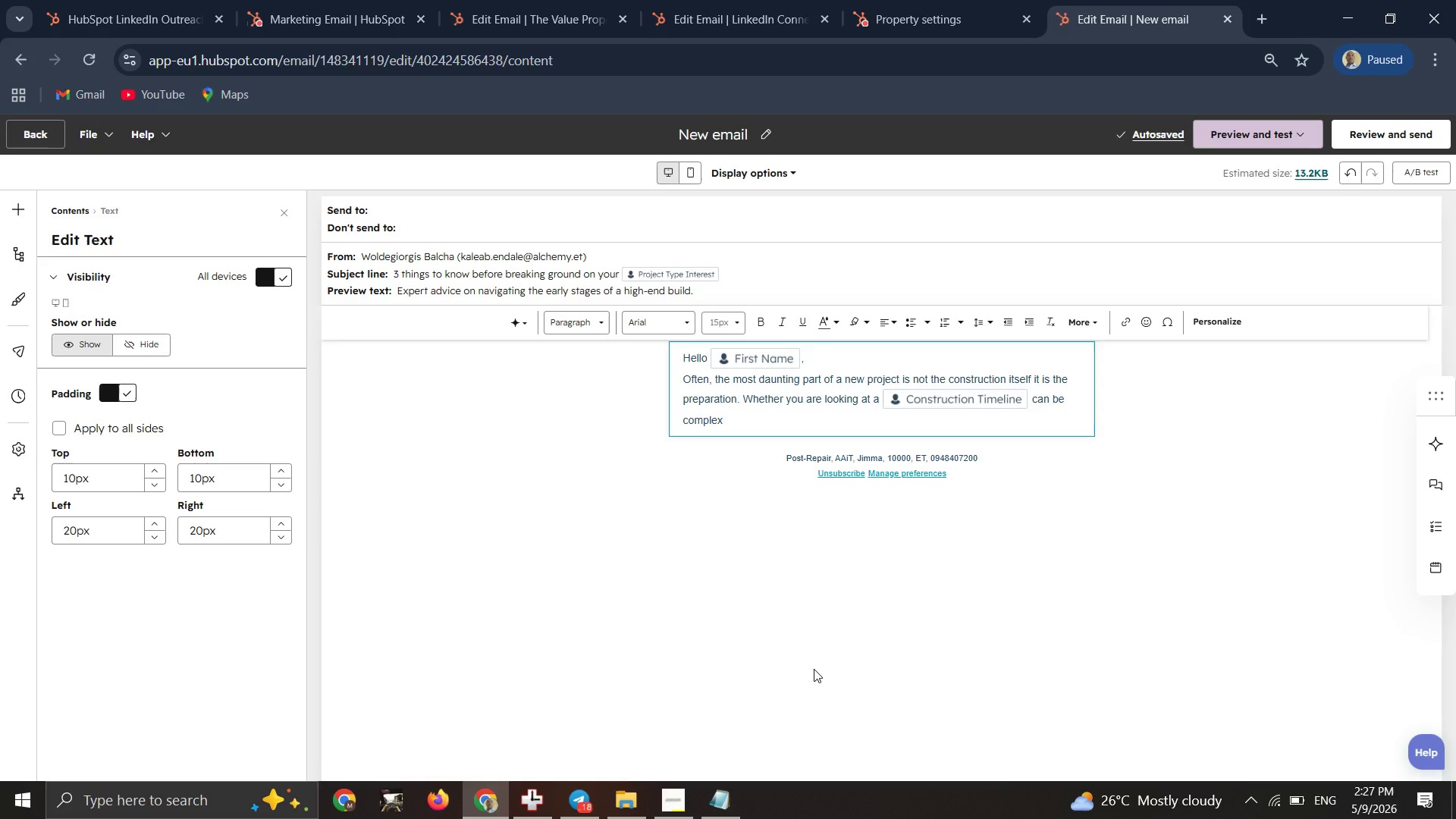 
wait(6.5)
 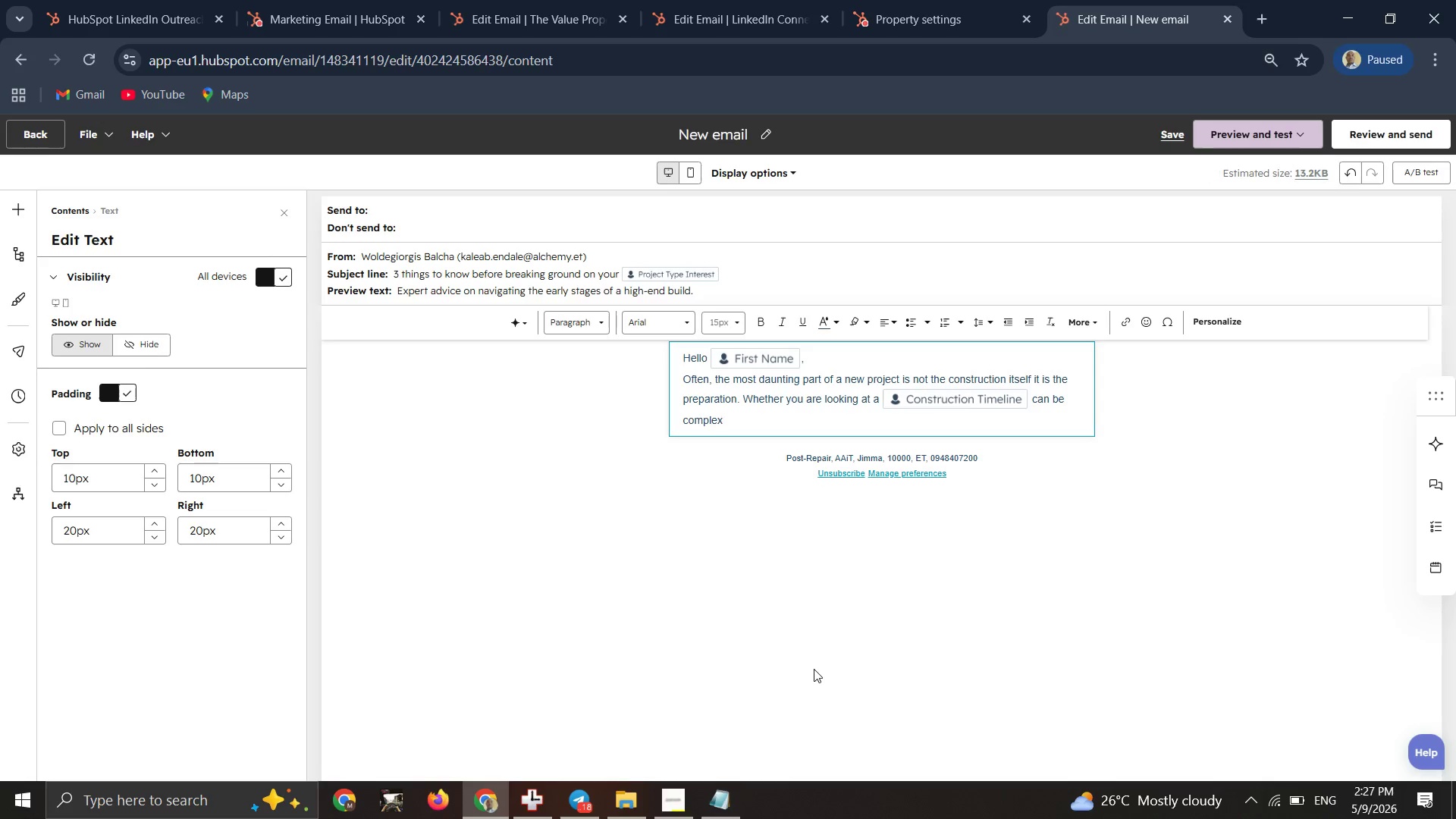 
type(. Starting this process early is key to sat)
key(Backspace)
key(Backspace)
type(taying on schedule )
key(Backspace)
type(.)
 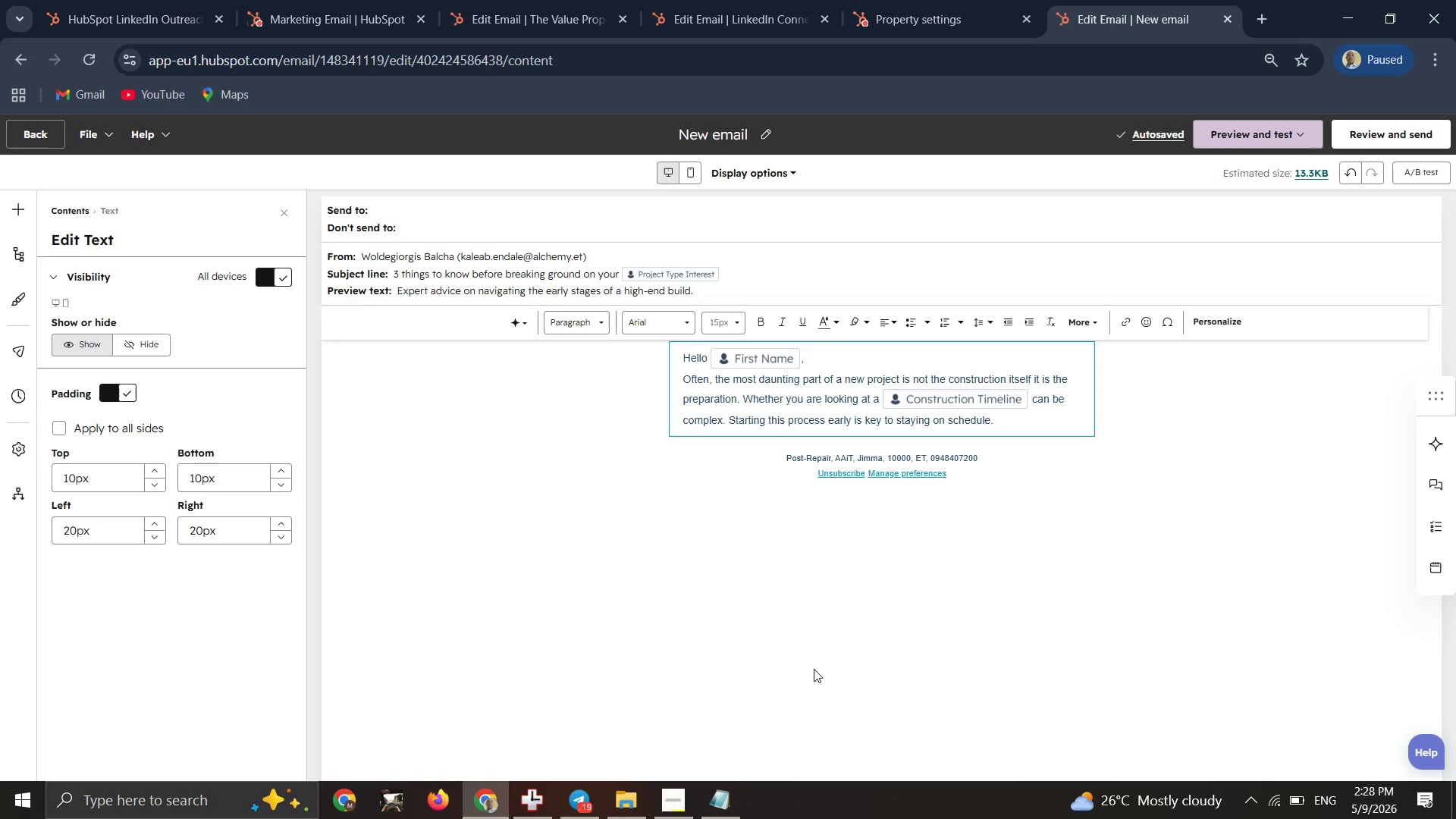 
wait(20.52)
 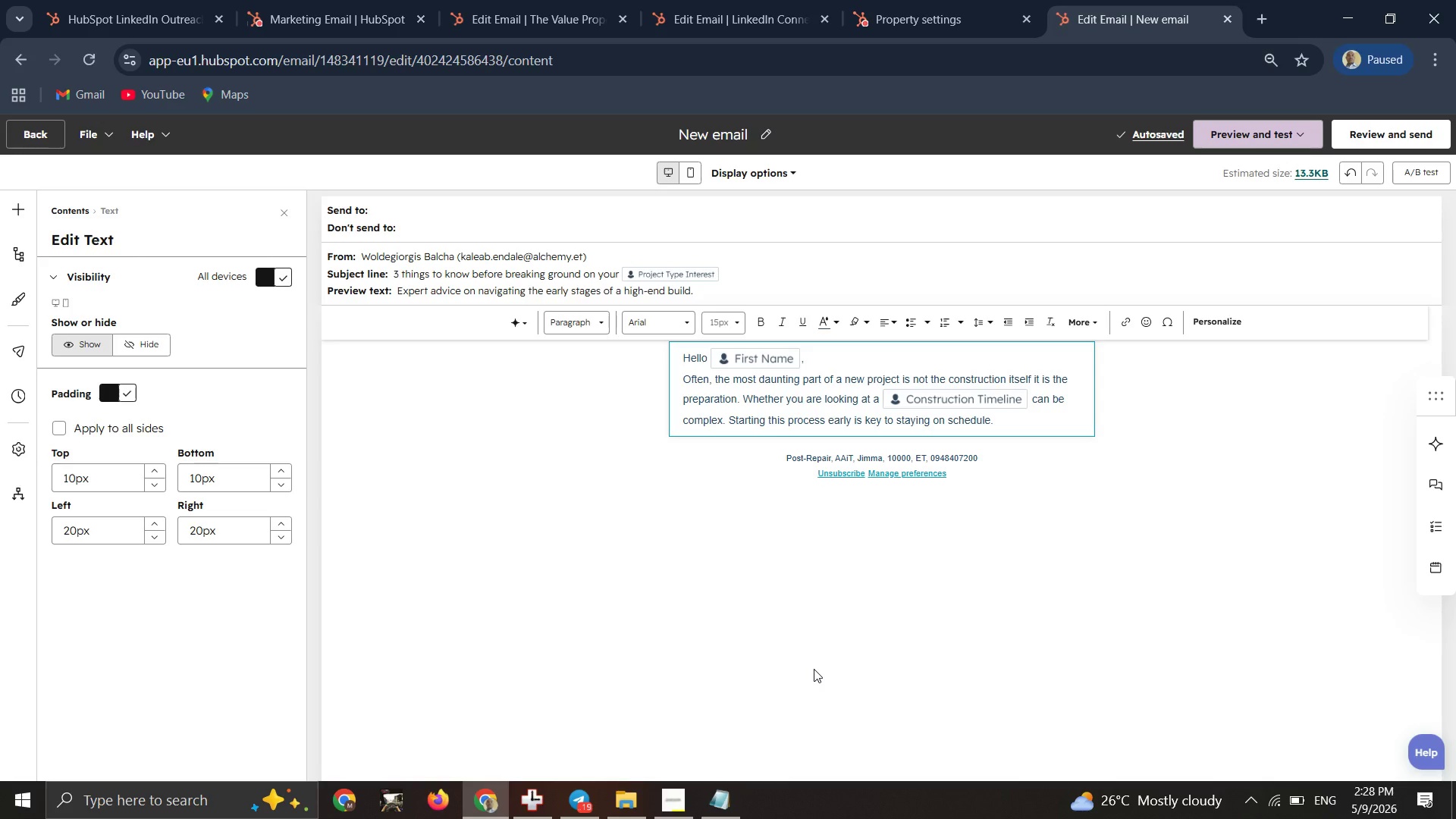 
left_click_drag(start_coordinate=[1031, 417], to_coordinate=[1031, 403])
 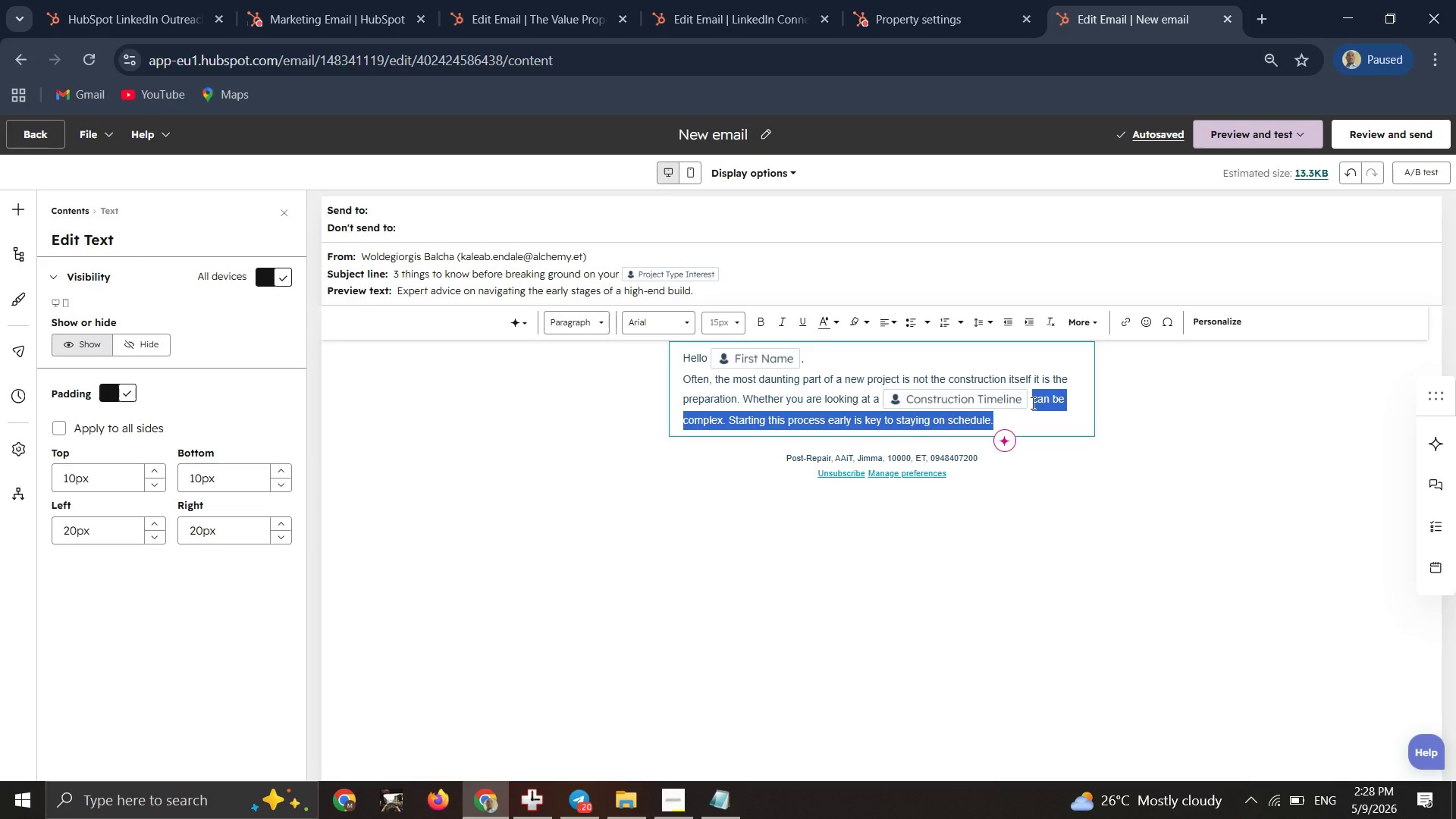 
key(Control+C)
 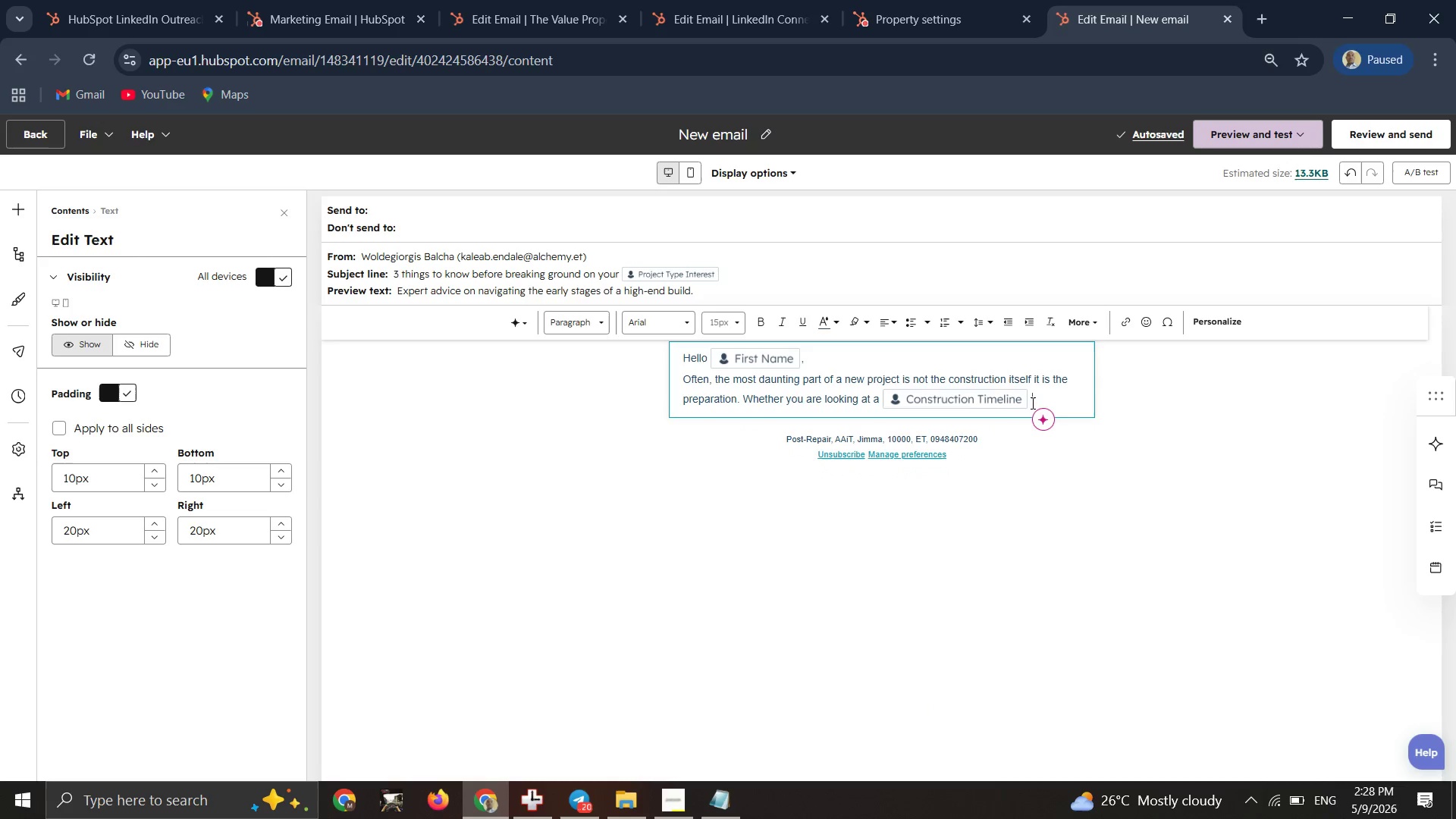 
key(Control+Backspace)
 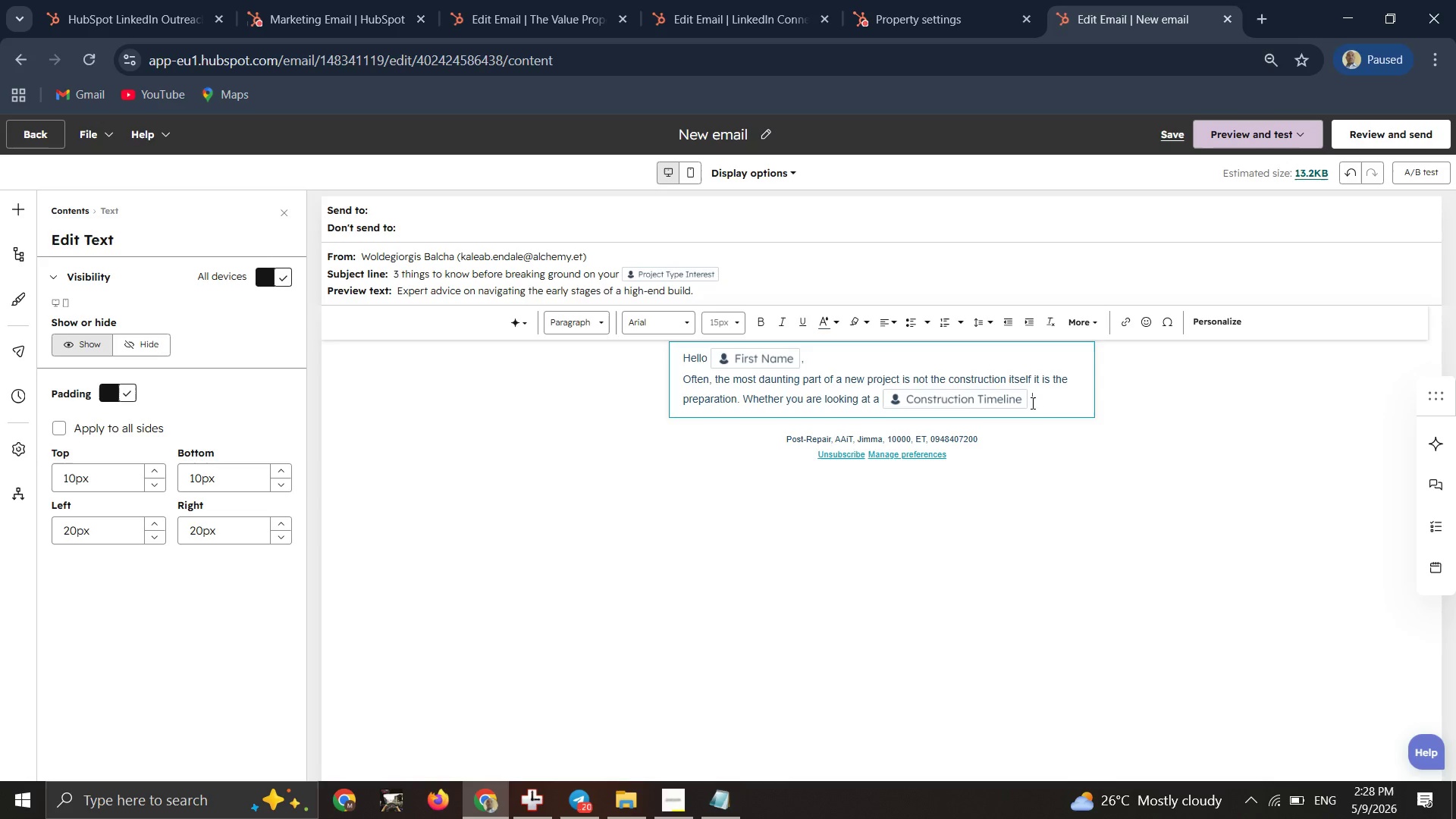 
type(start date or are just in the eark)
key(Backspace)
type(ly de)
key(Backspace)
type(reaming stages, there are three critical things to keep)
 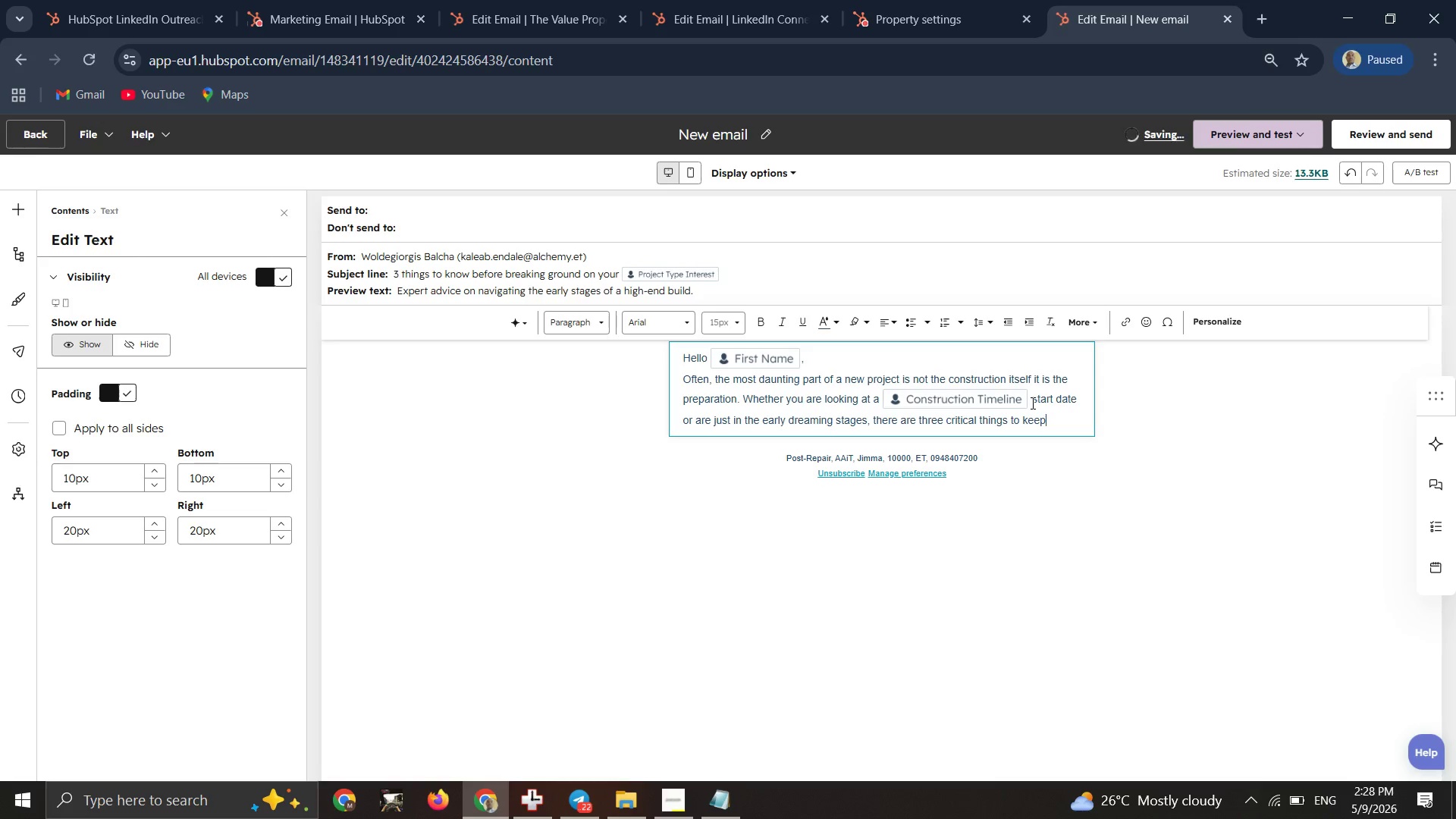 
type( in mind.)
 